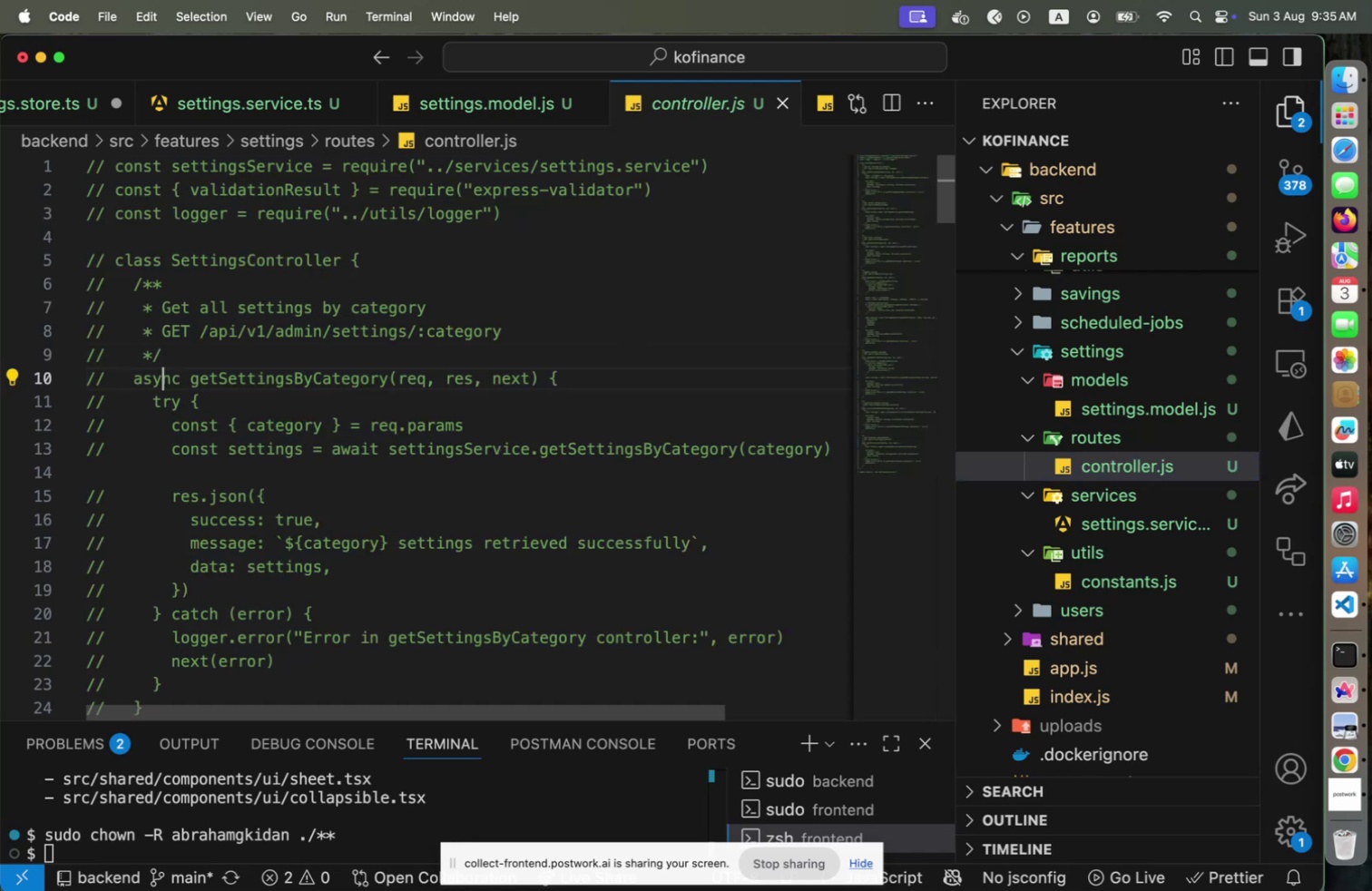 
key(Home)
 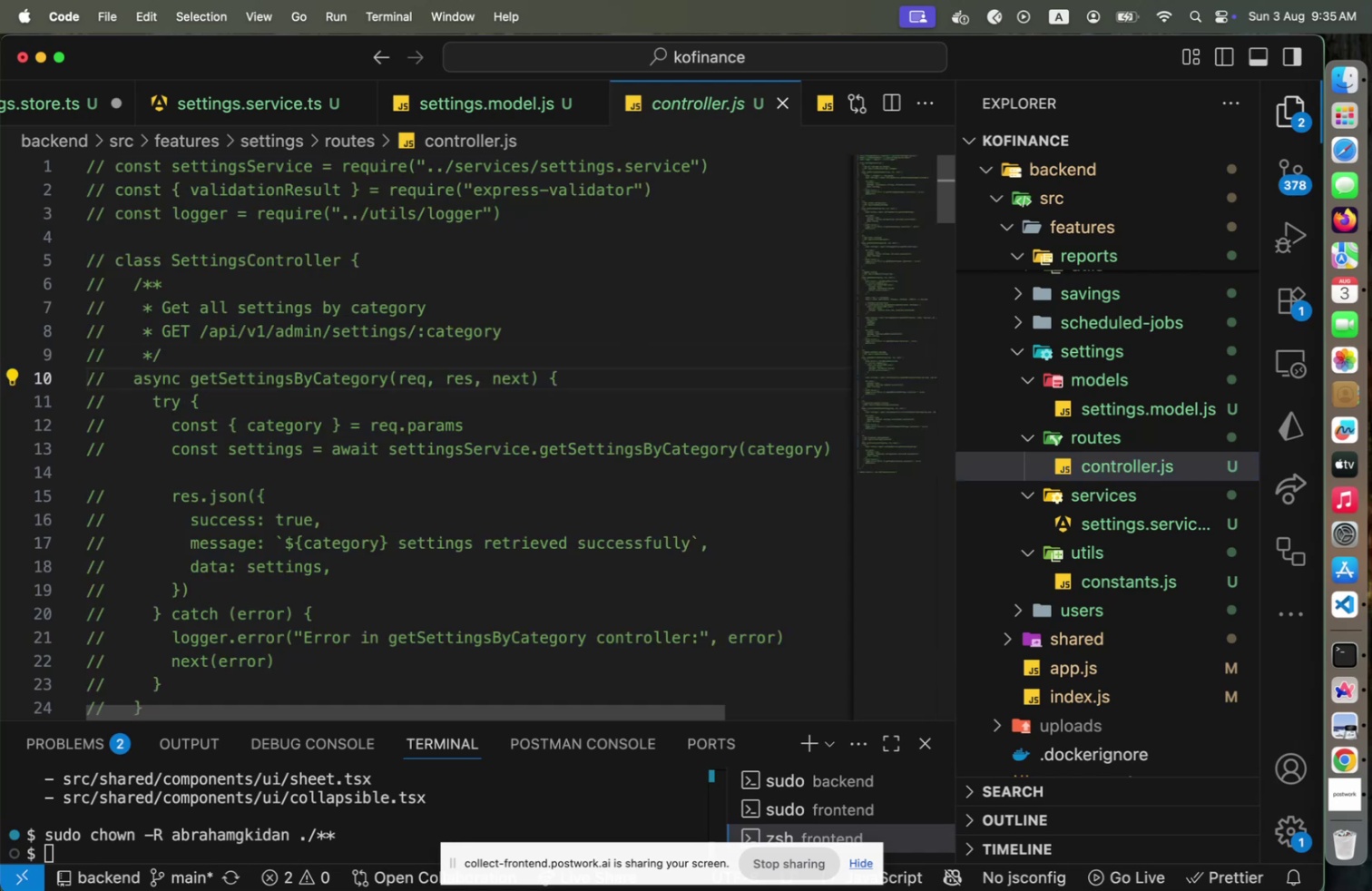 
hold_key(key=ArrowDown, duration=1.5)
 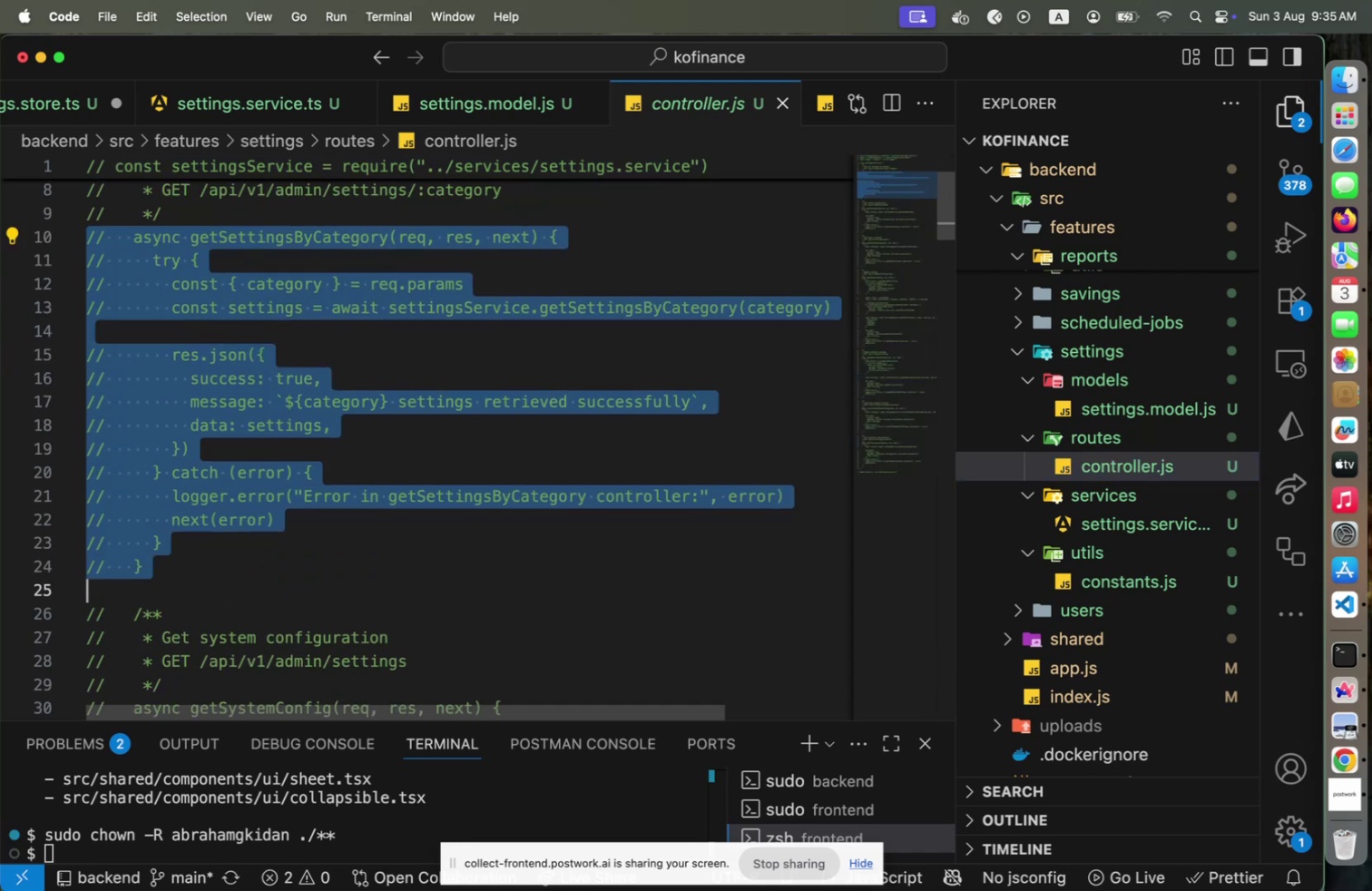 
key(Shift+ArrowDown)
 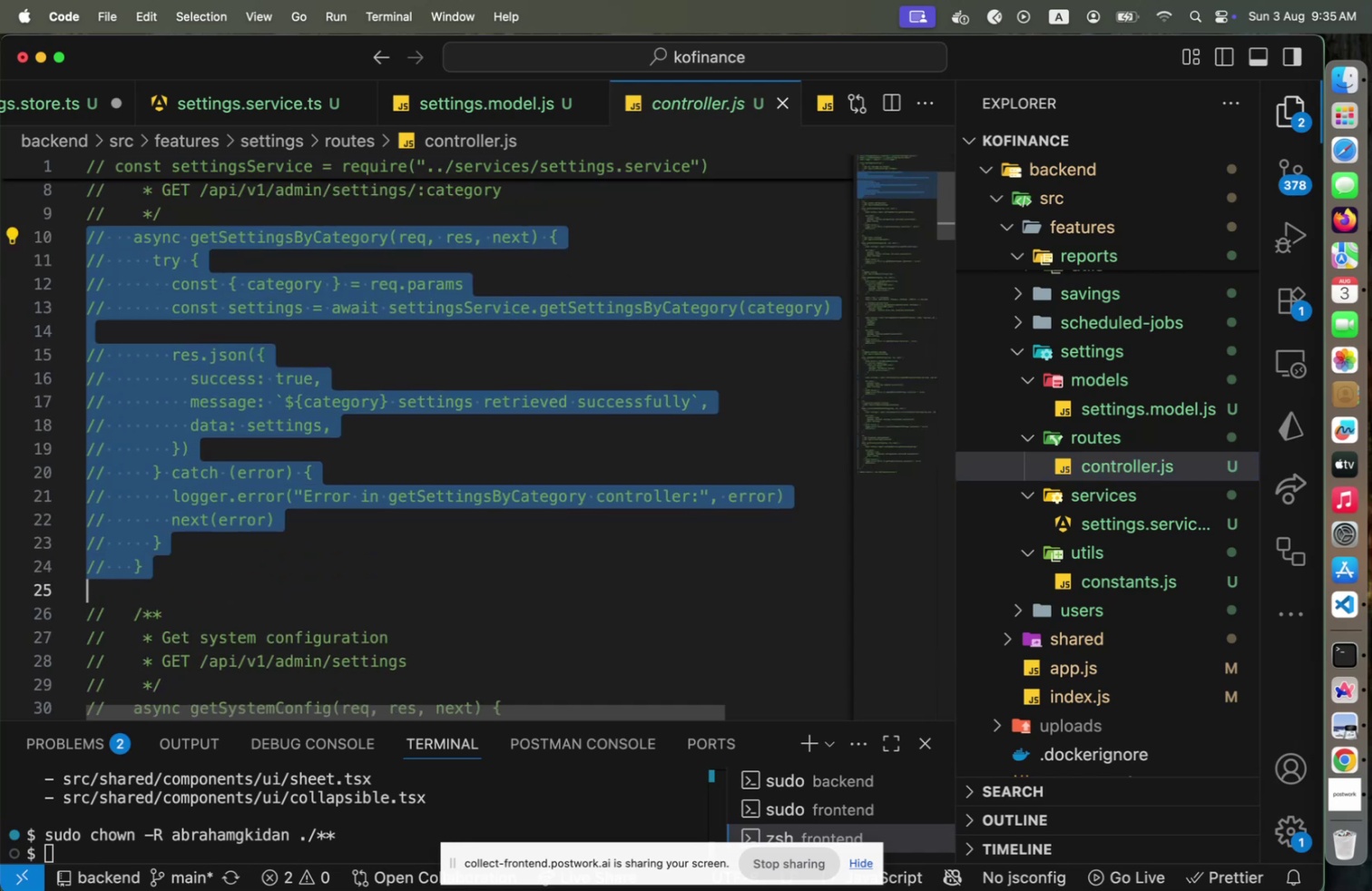 
key(Shift+ArrowDown)
 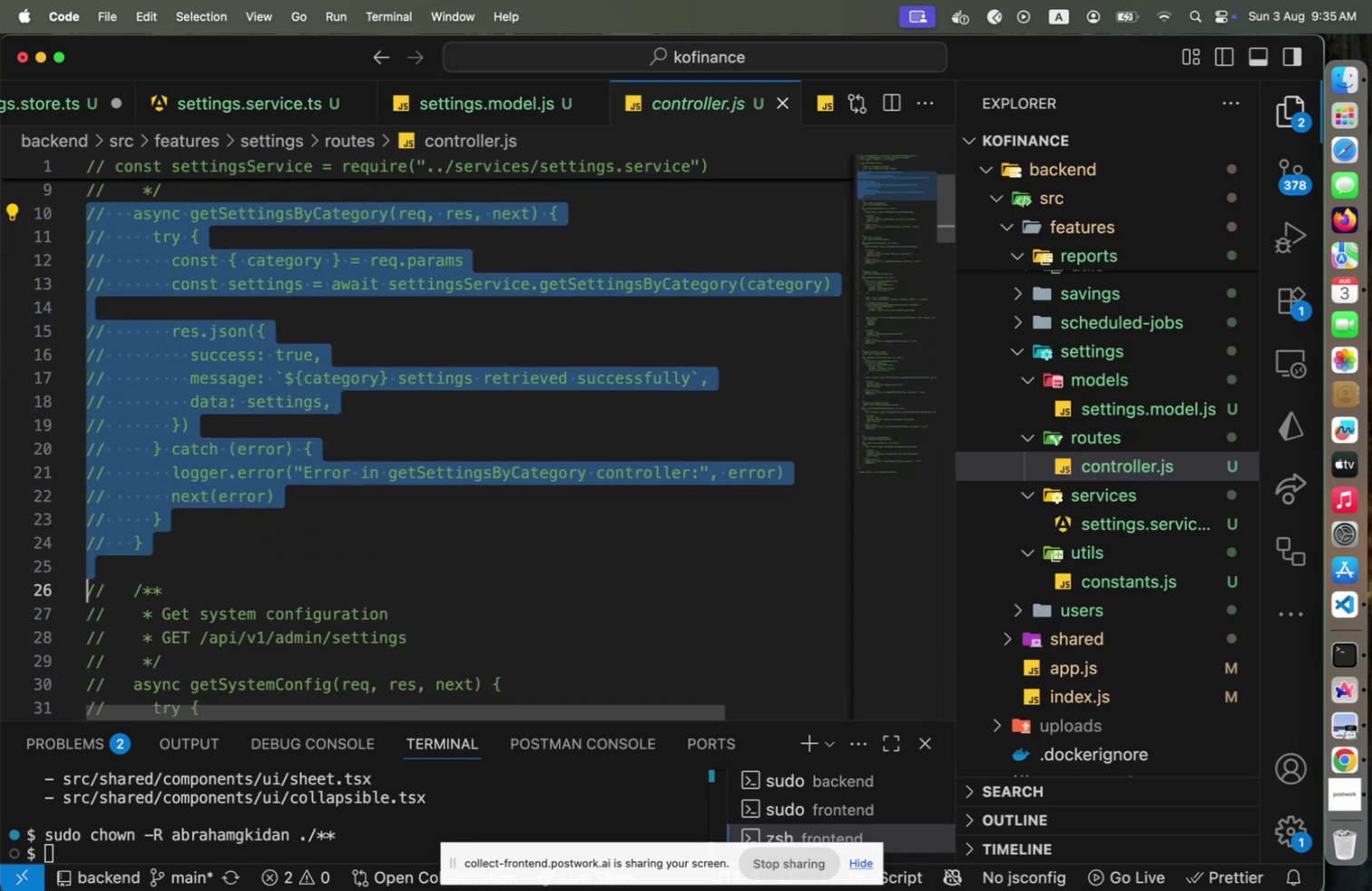 
hold_key(key=ArrowDown, duration=0.77)
 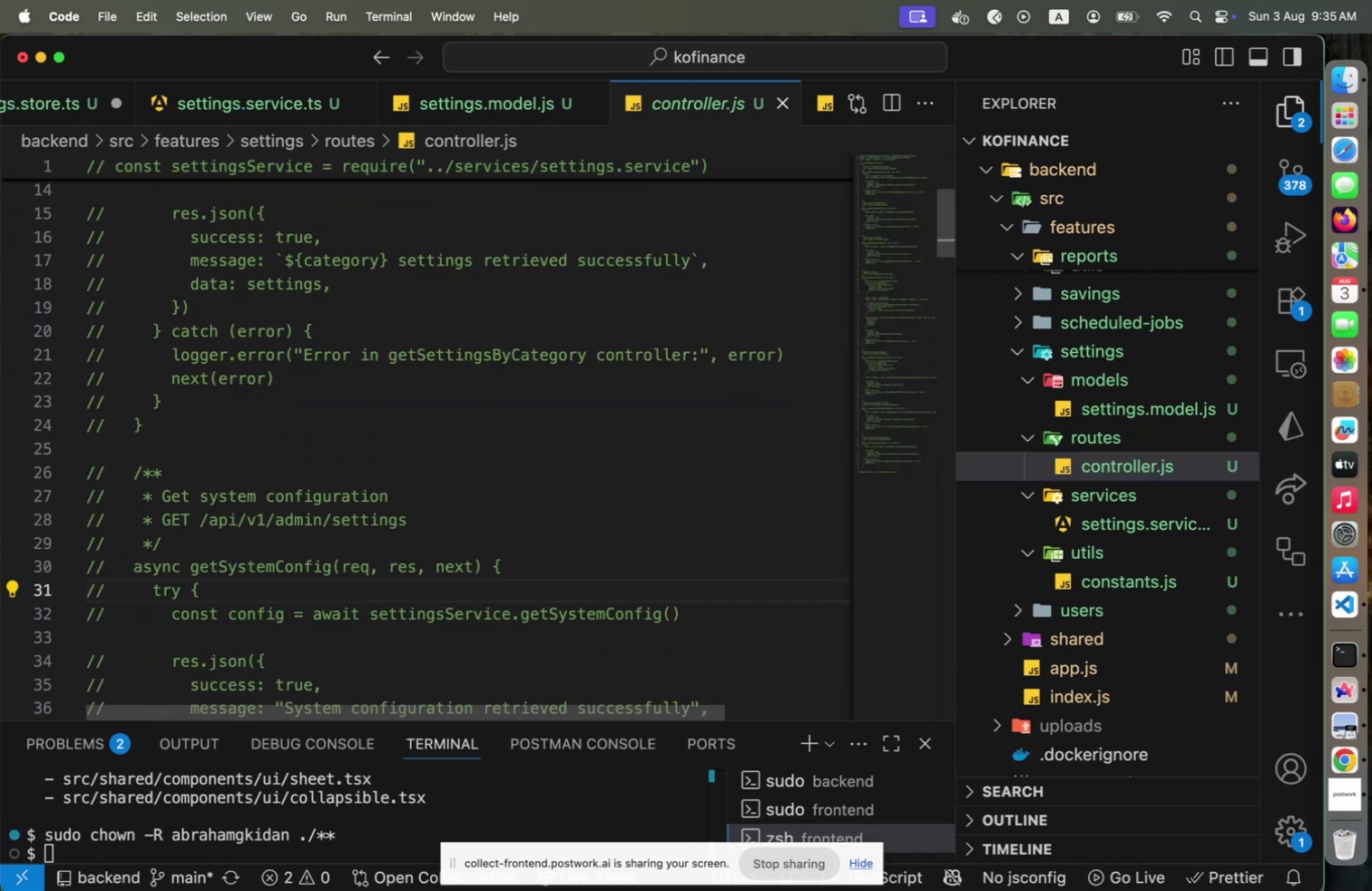 
key(ArrowUp)
 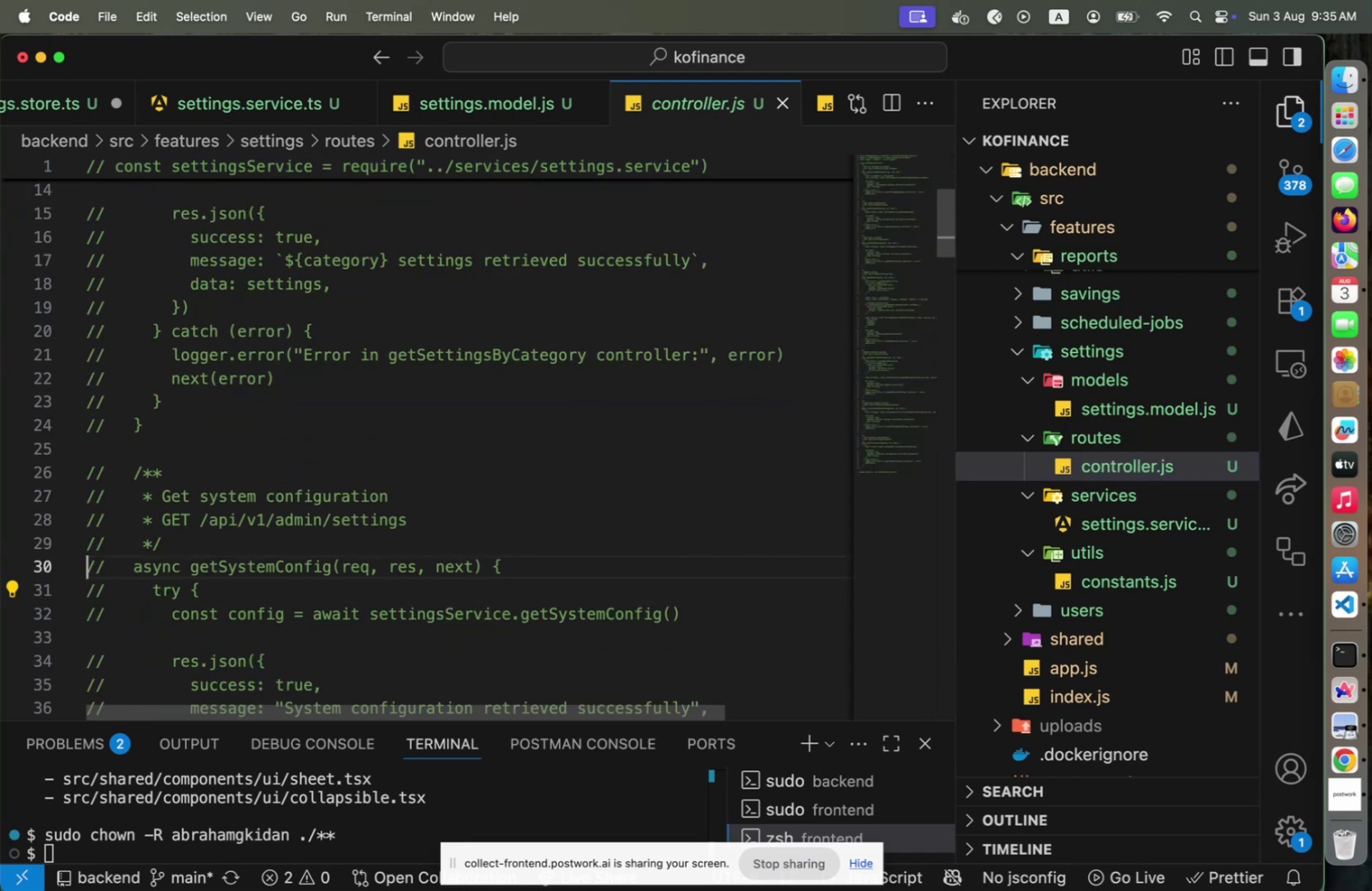 
key(ArrowUp)
 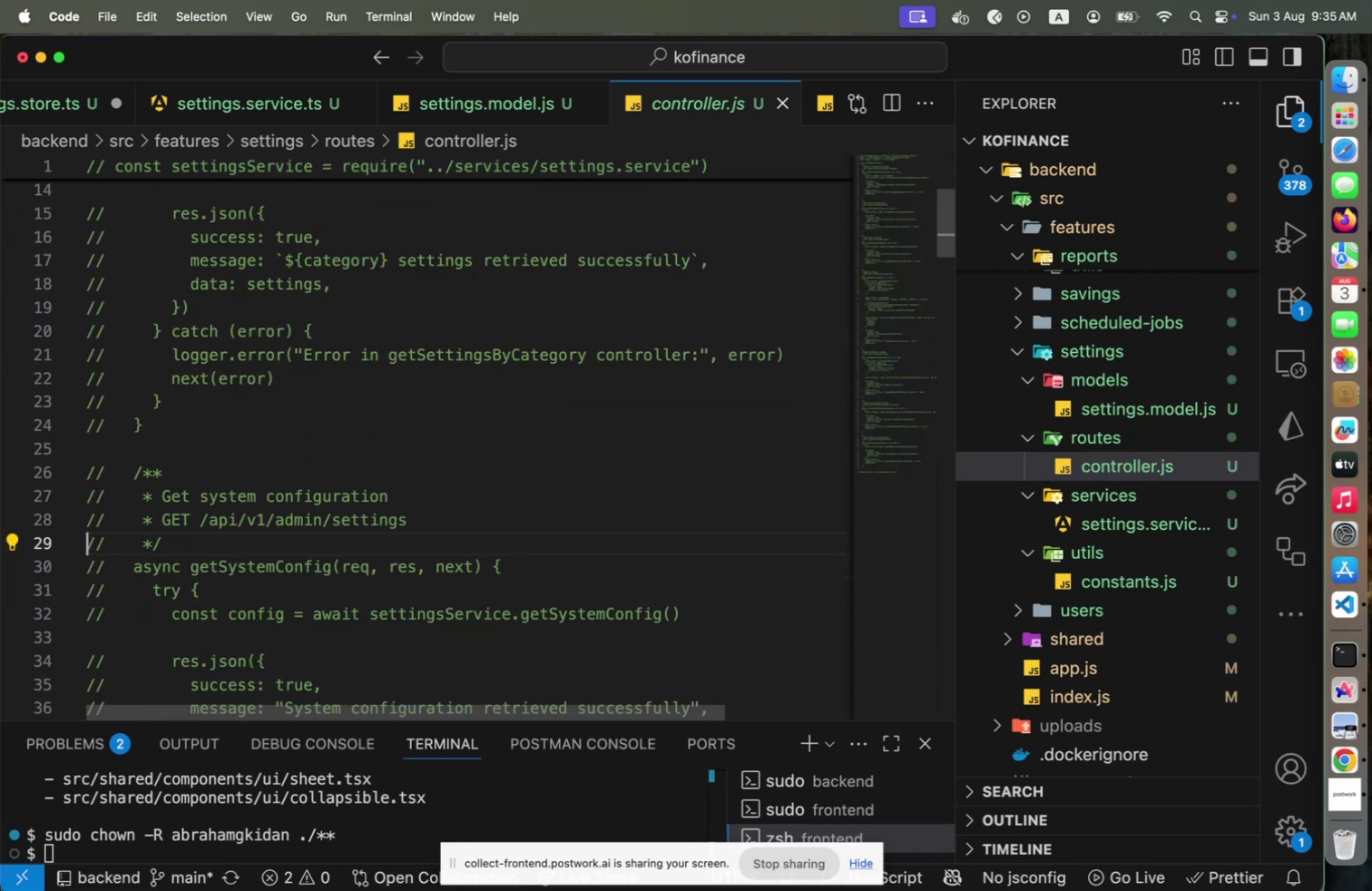 
key(ArrowUp)
 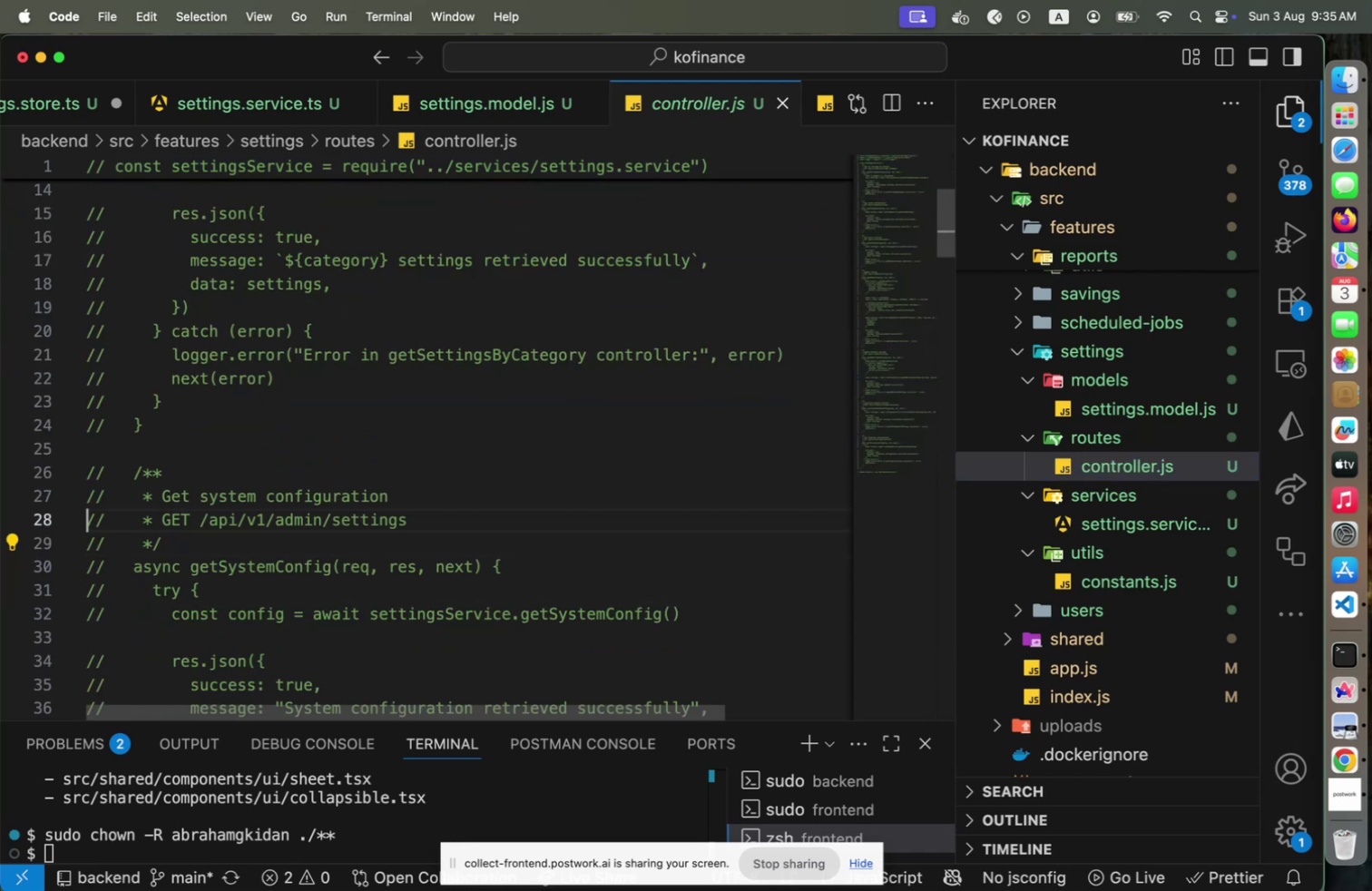 
key(ArrowUp)
 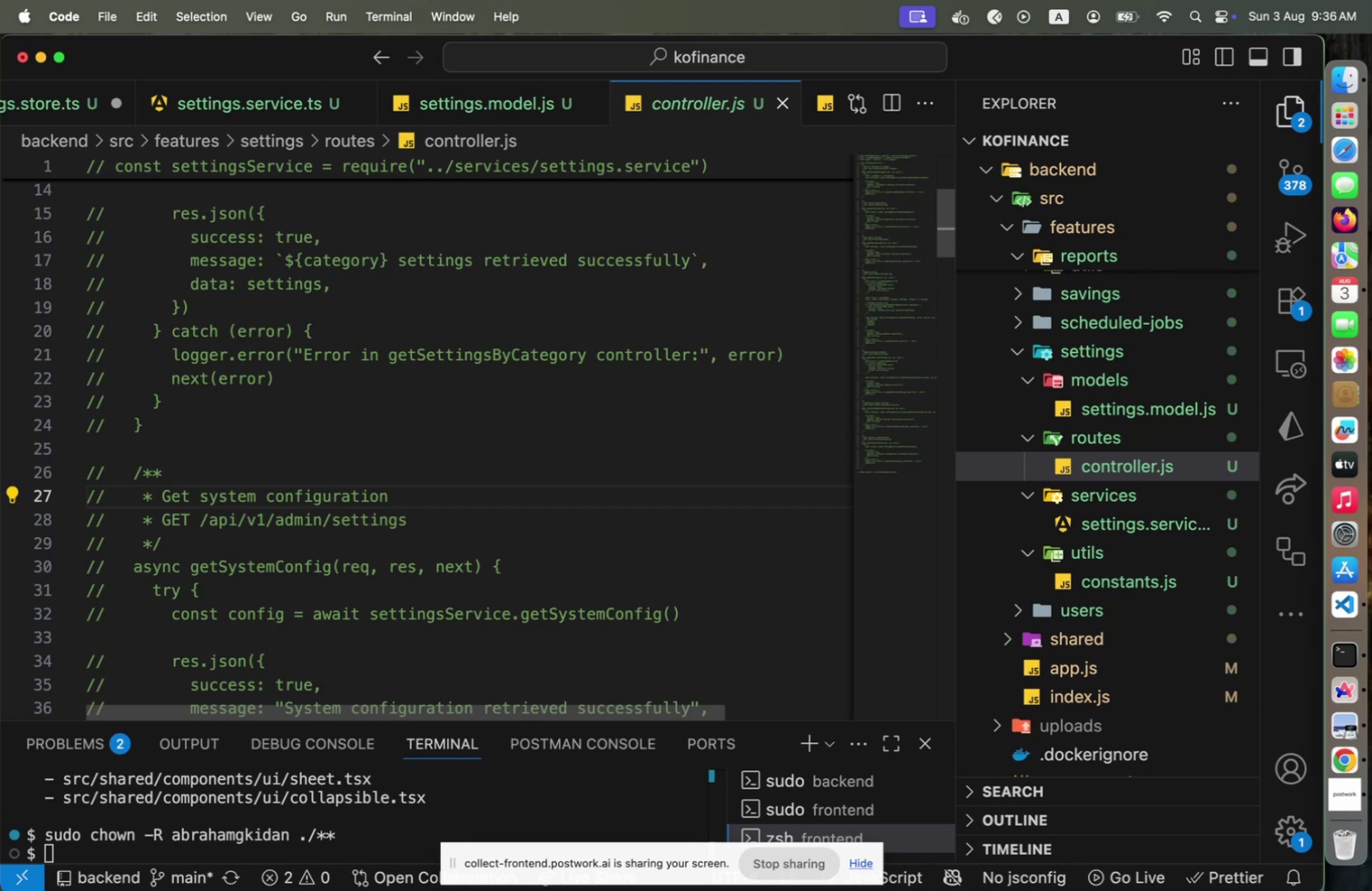 
hold_key(key=ArrowDown, duration=0.95)
 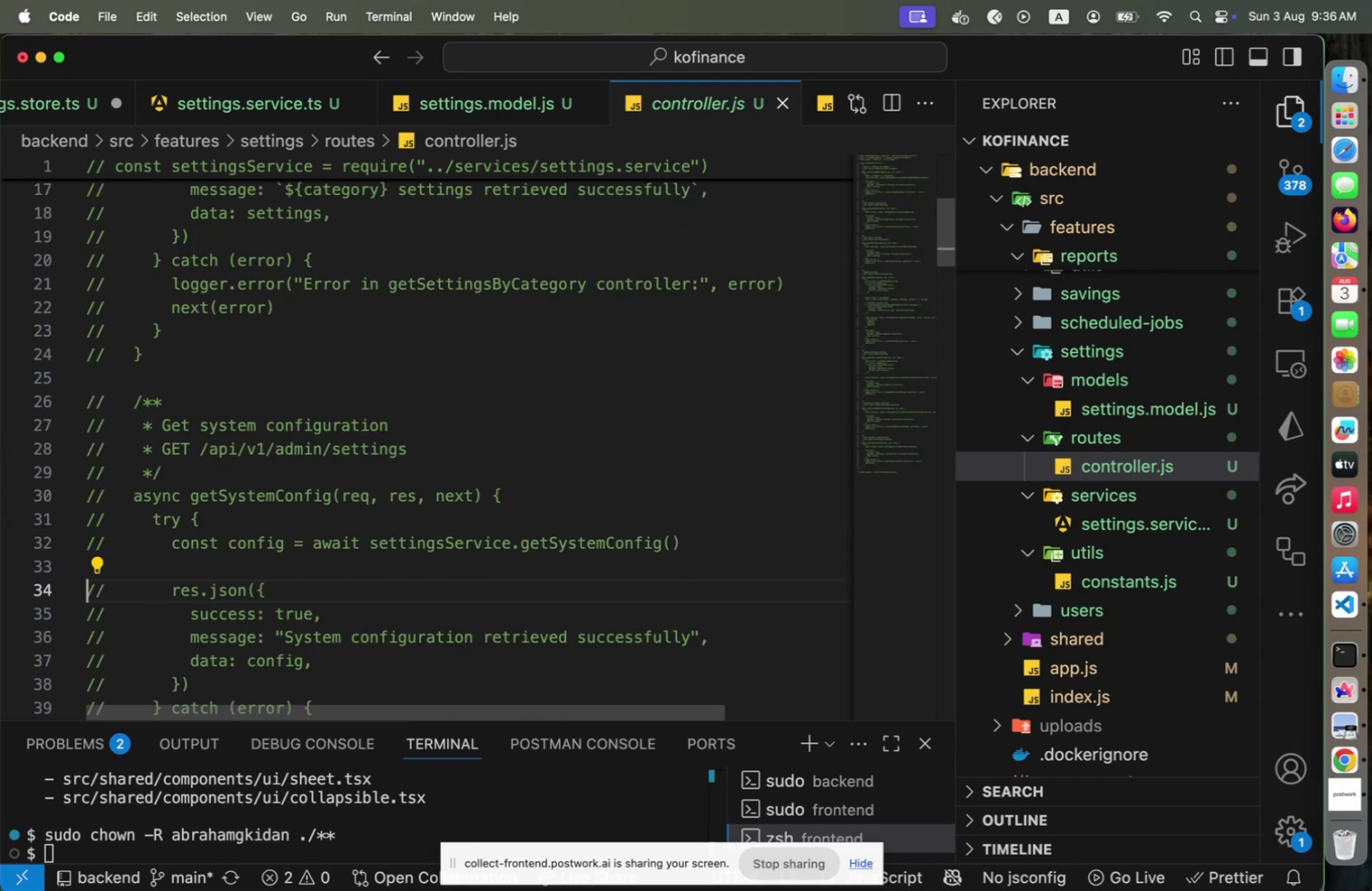 
hold_key(key=ArrowDown, duration=0.39)
 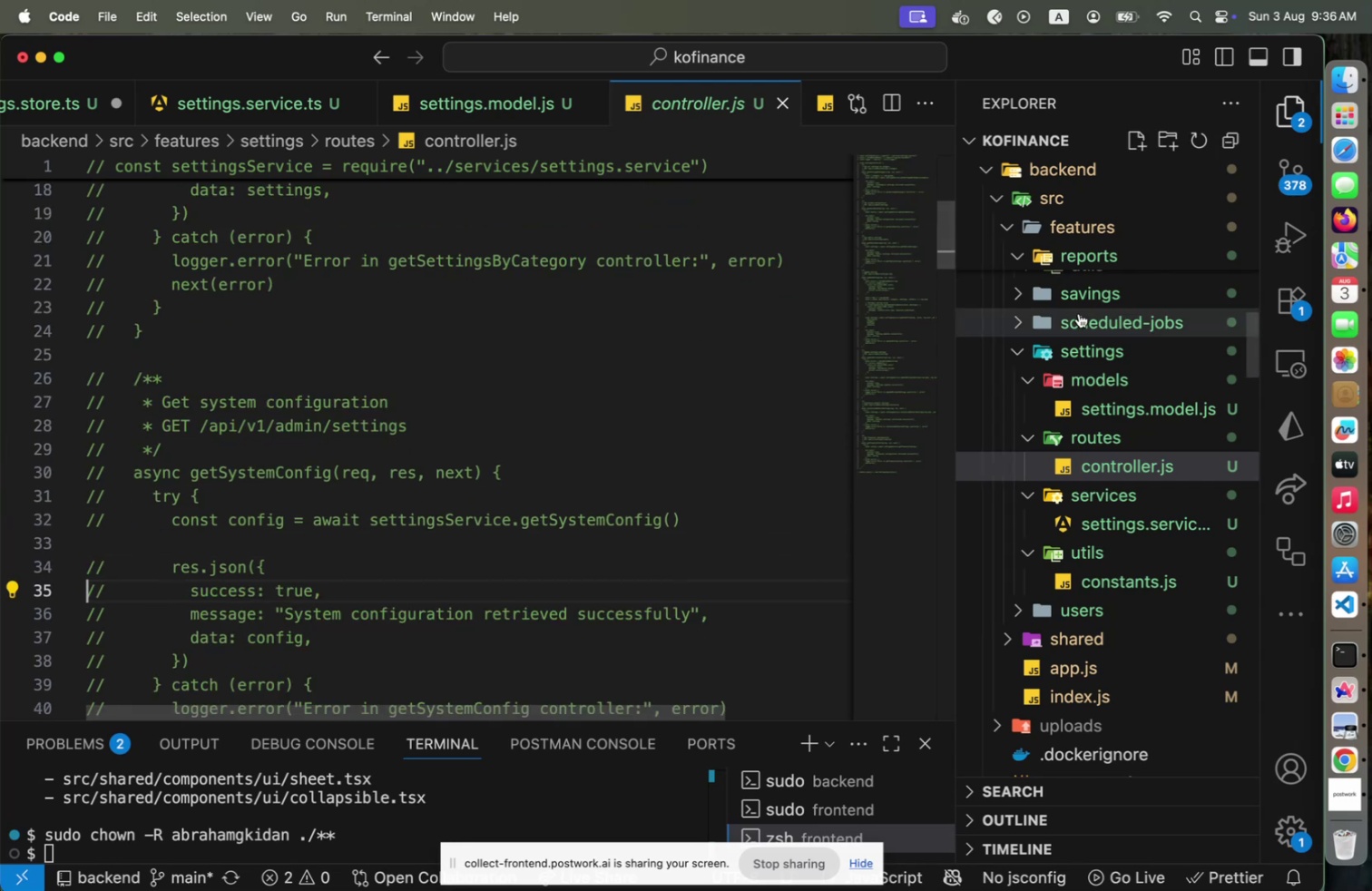 
left_click([1097, 518])
 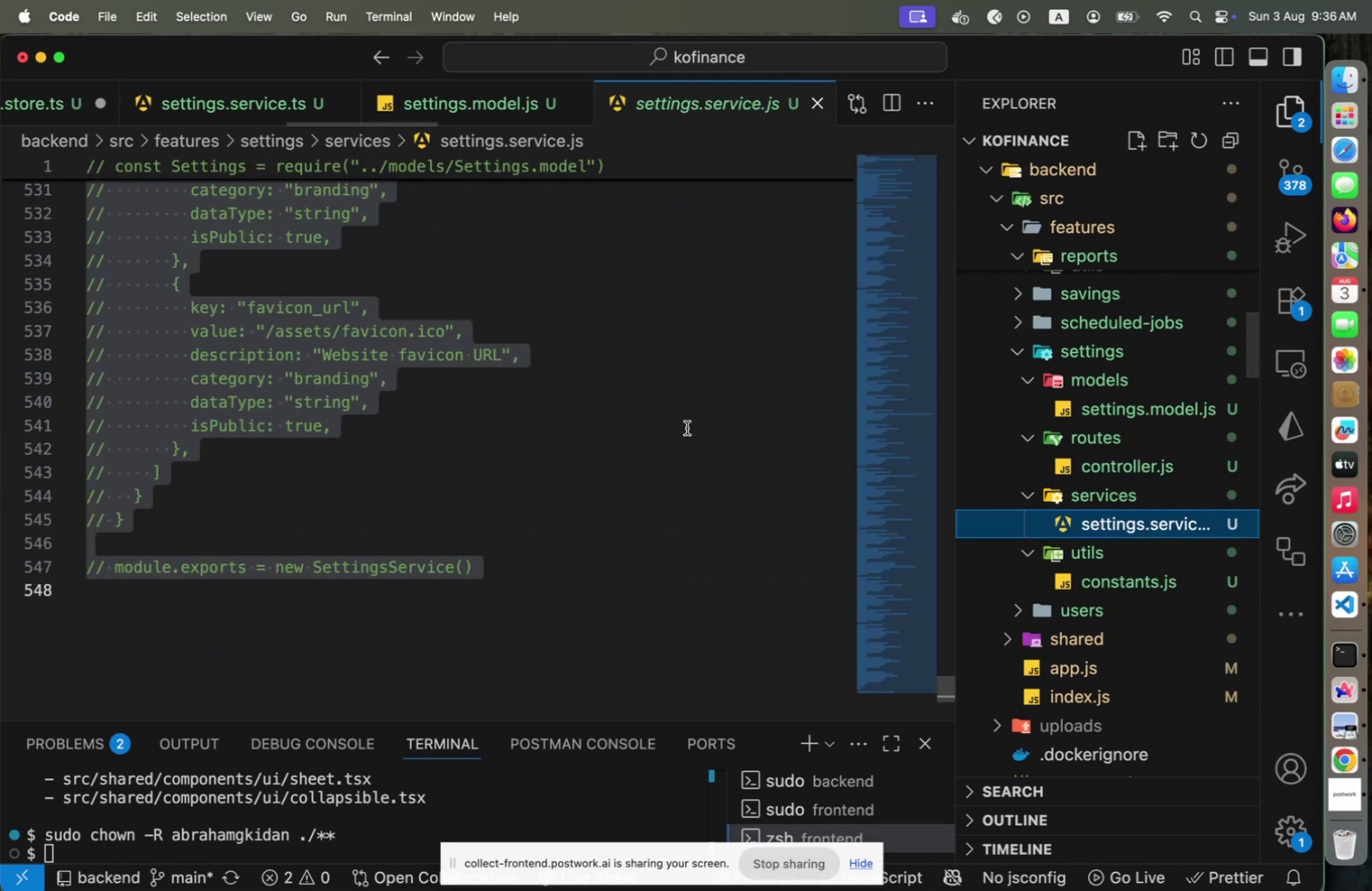 
scroll: coordinate [692, 440], scroll_direction: up, amount: 304.0
 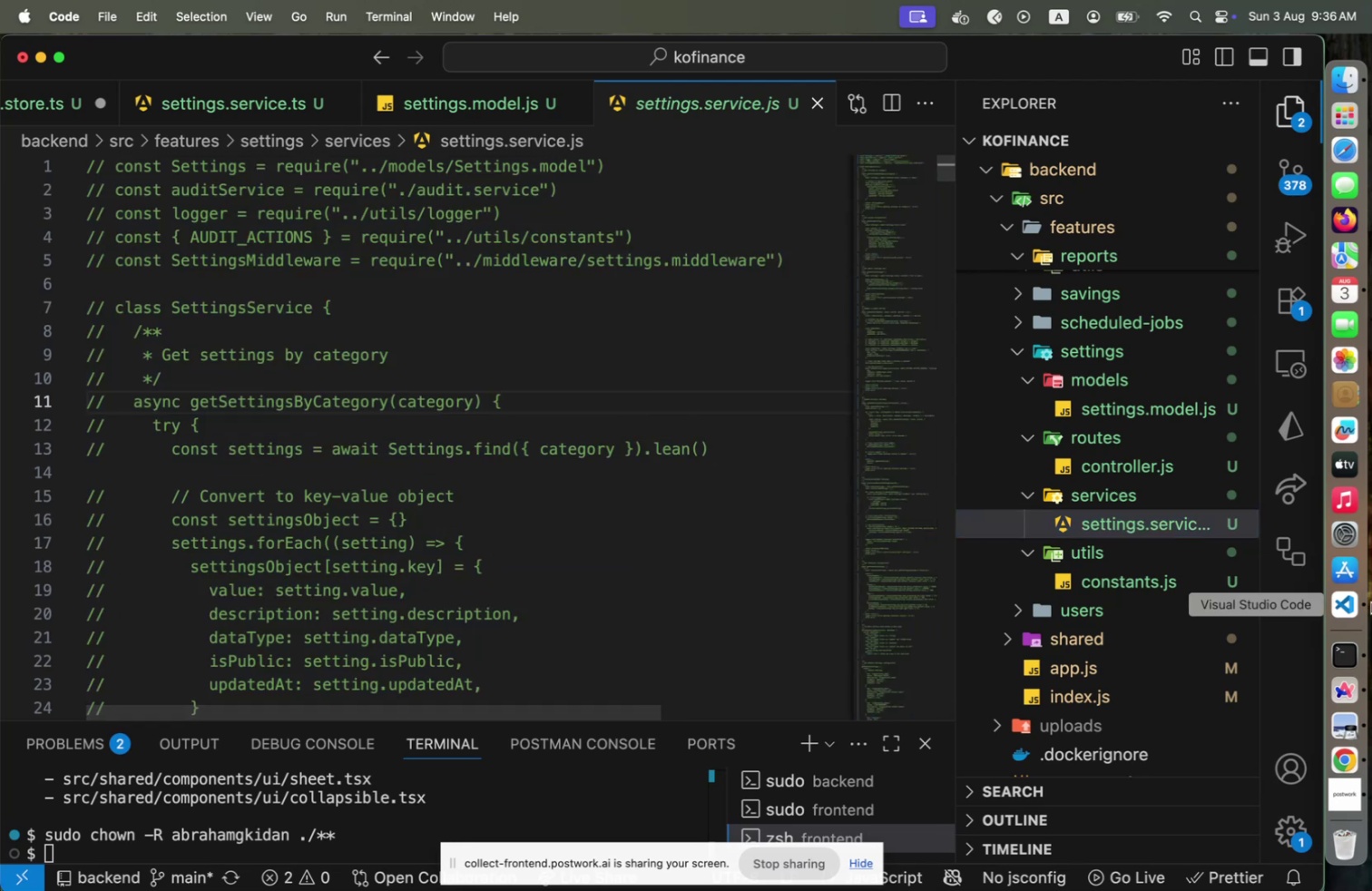 
left_click([1348, 683])
 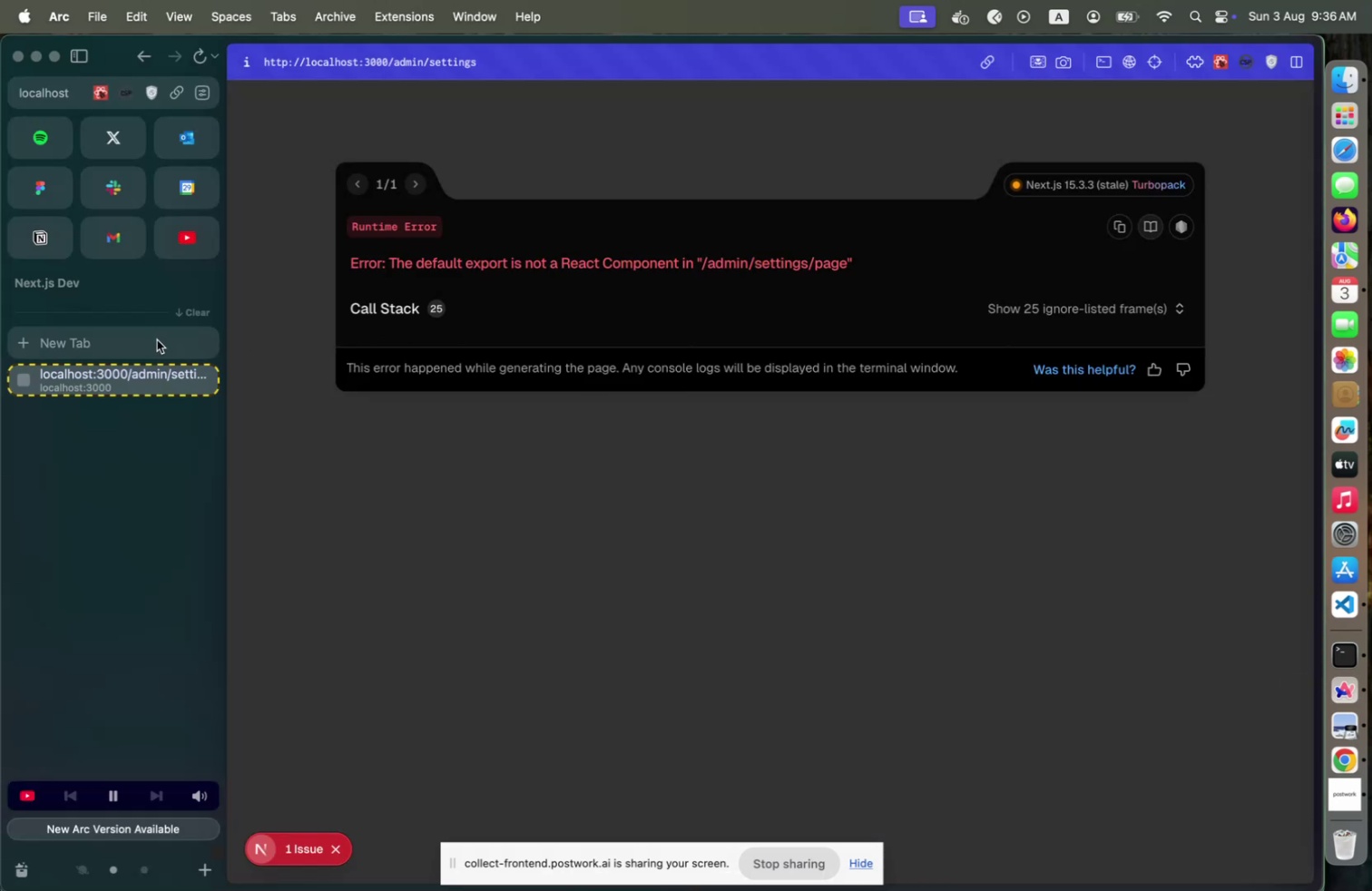 
left_click([156, 339])
 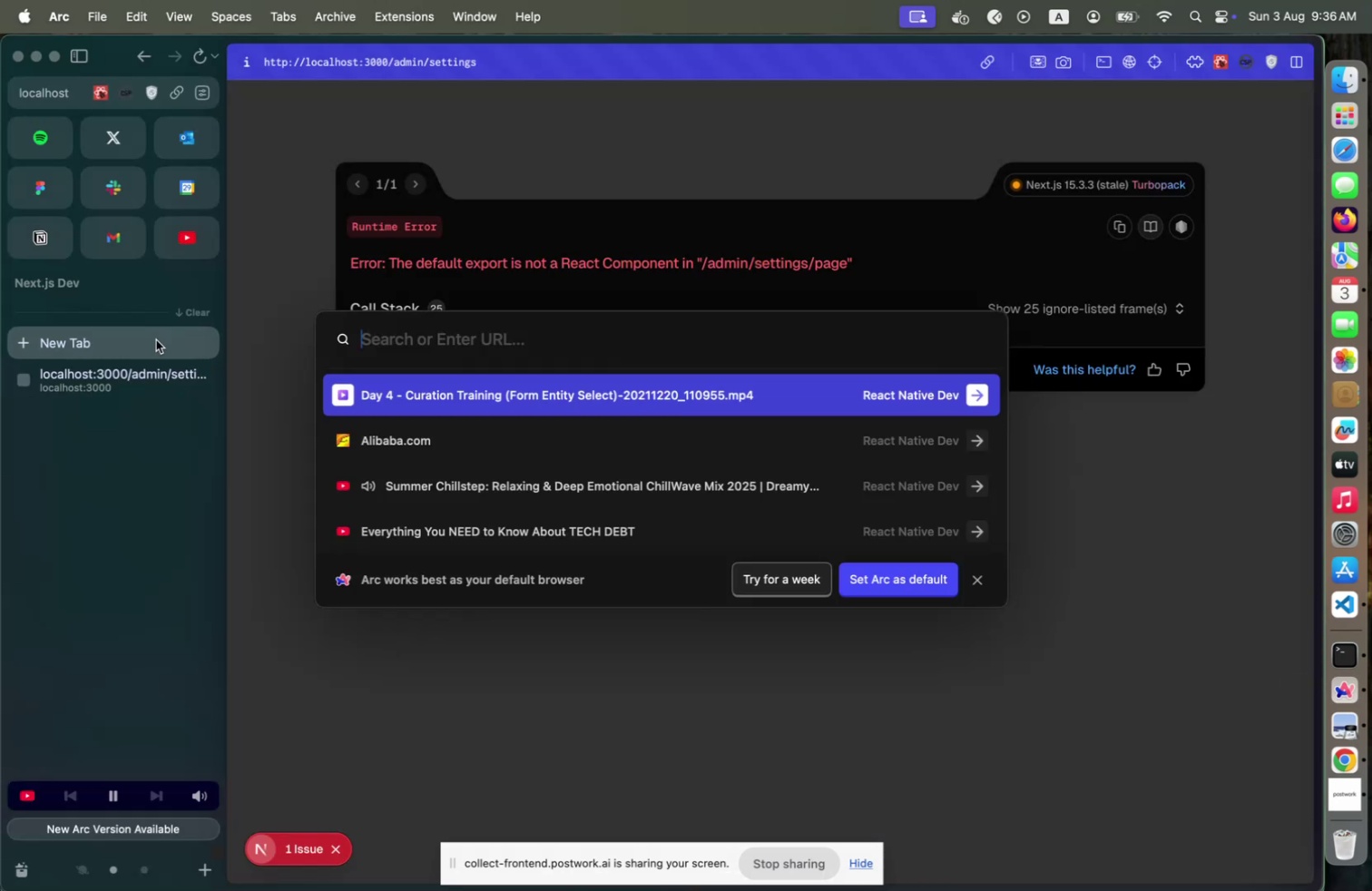 
type(login)
 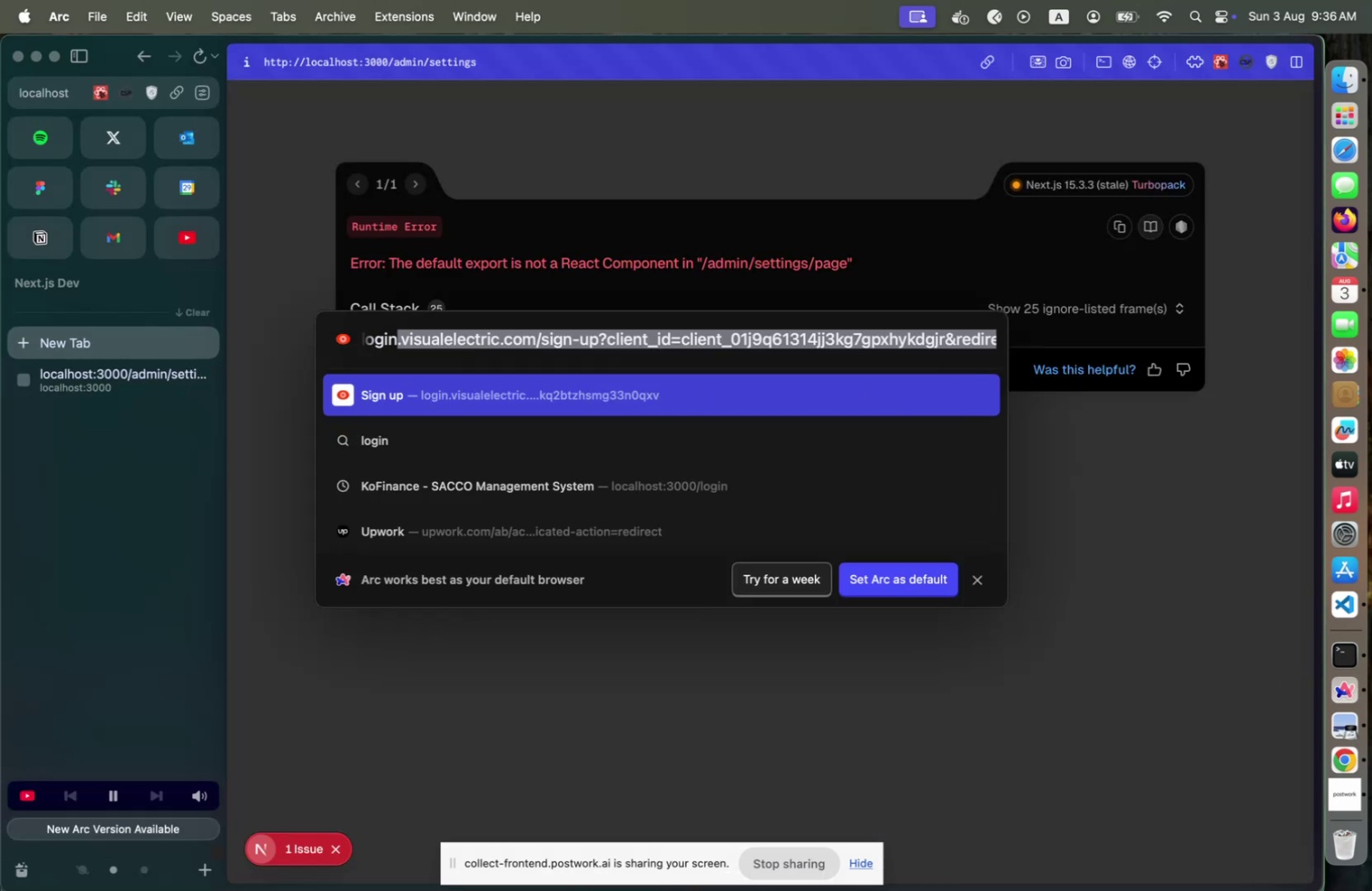 
type( po)
 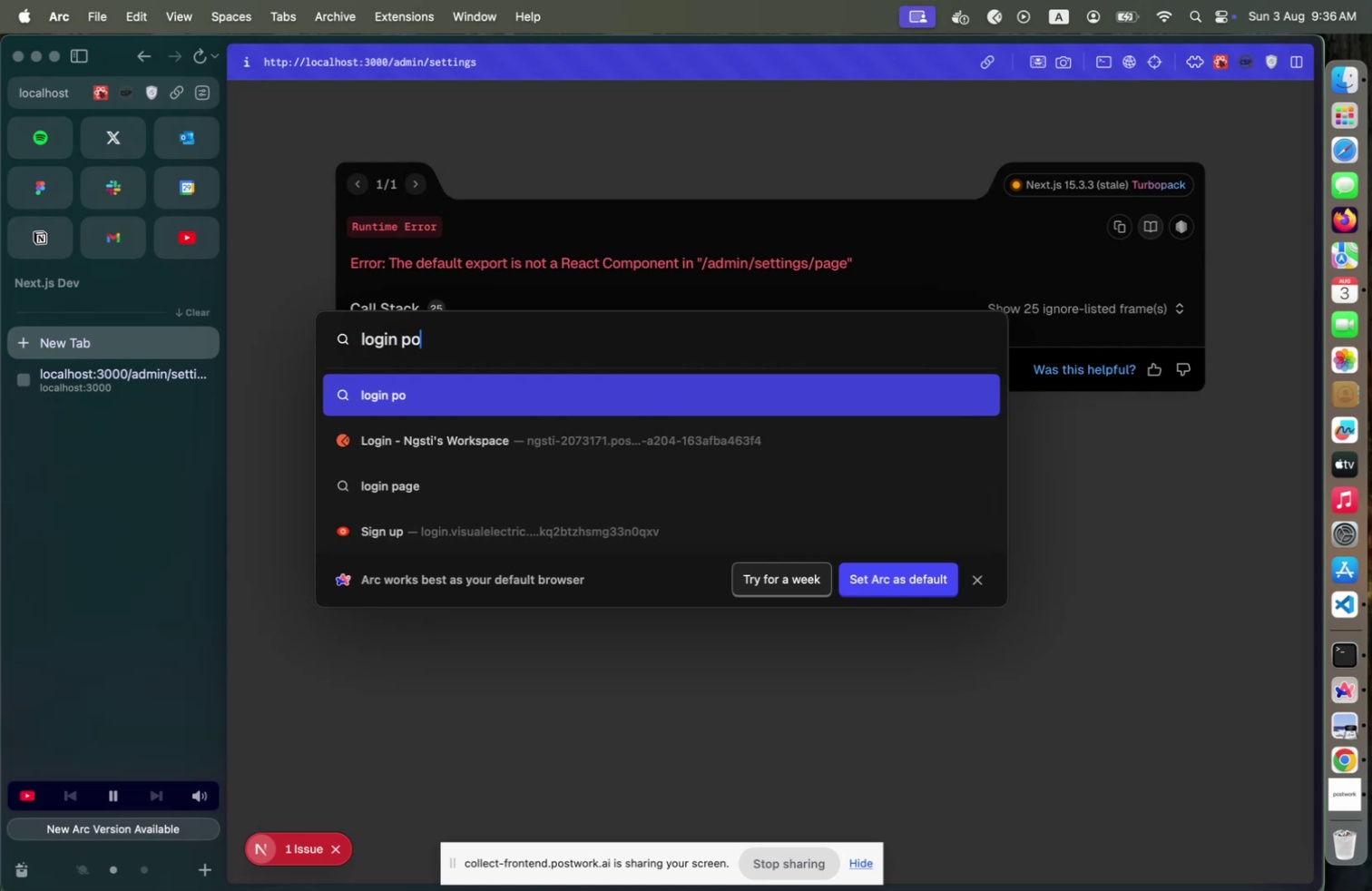 
key(ArrowDown)
 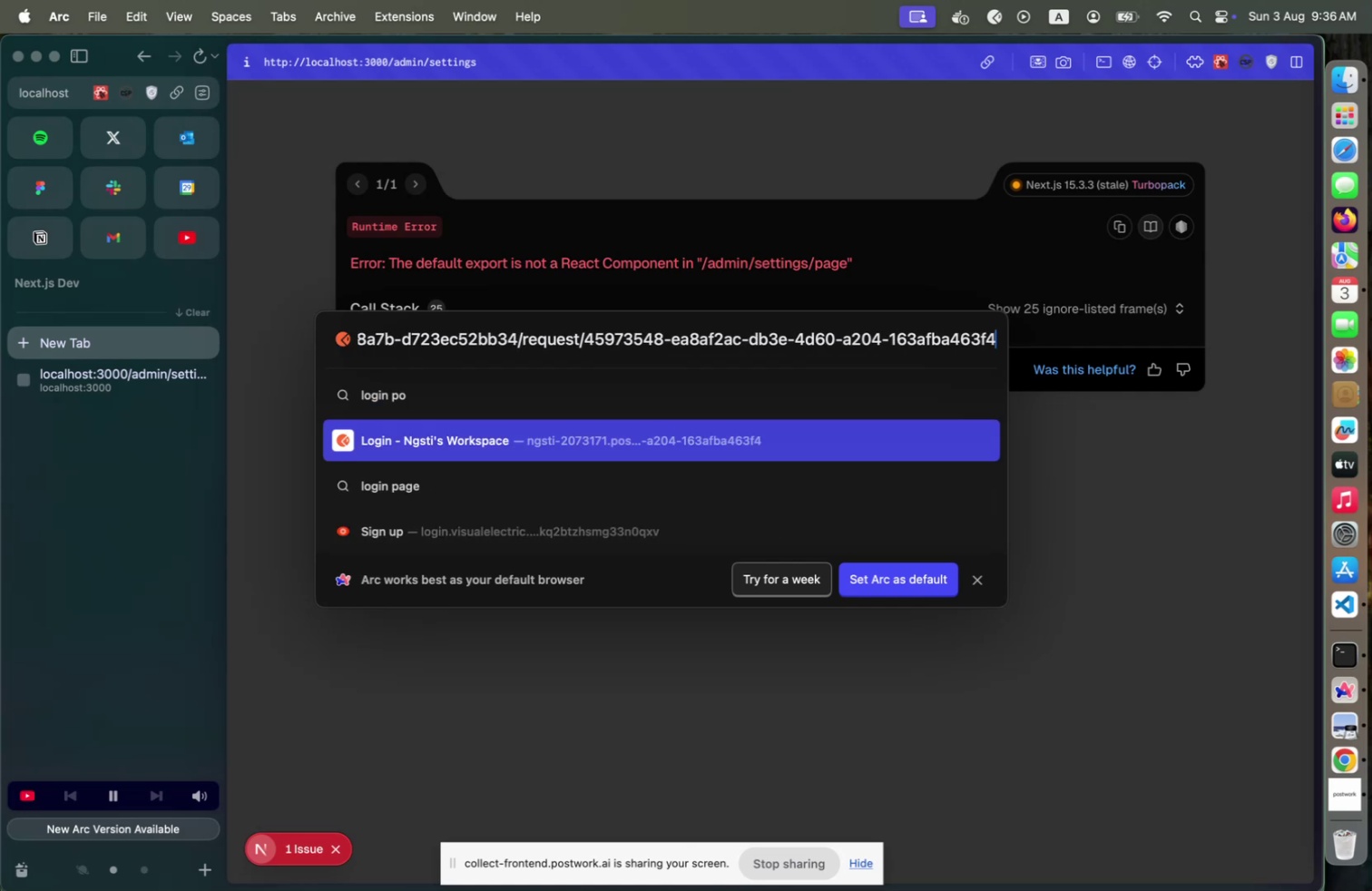 
key(Enter)
 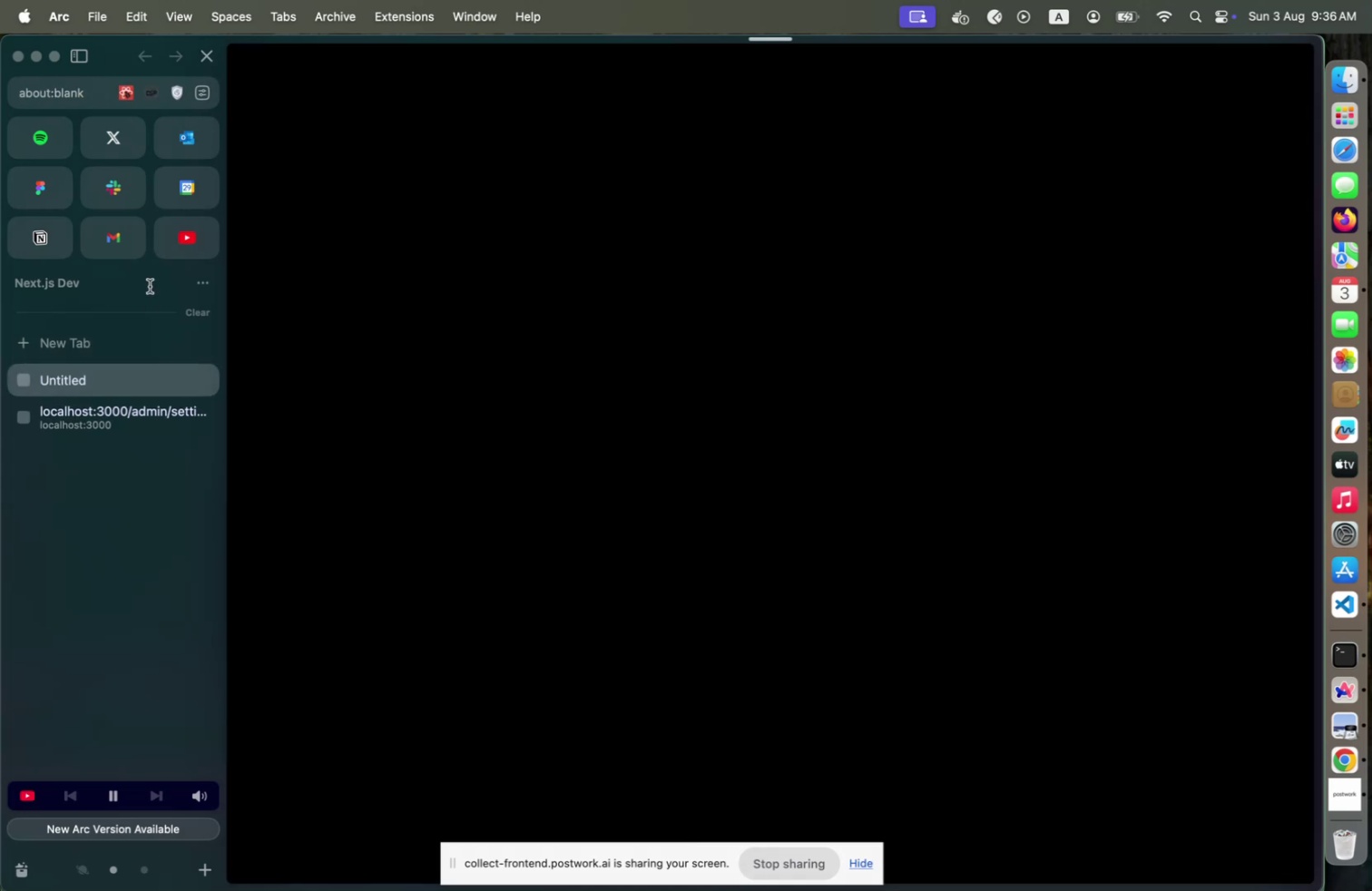 
mouse_move([133, 403])
 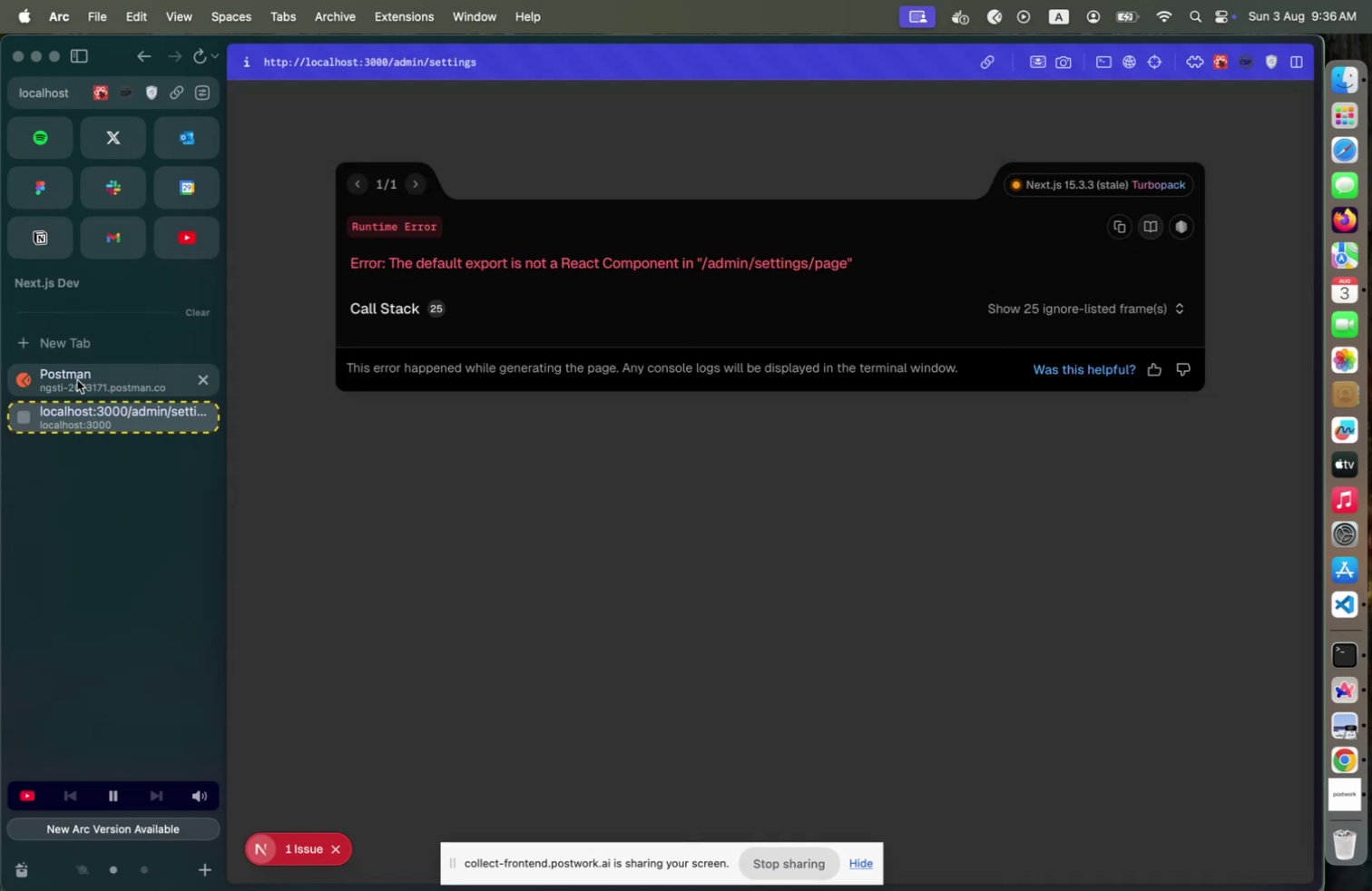 
left_click([77, 379])
 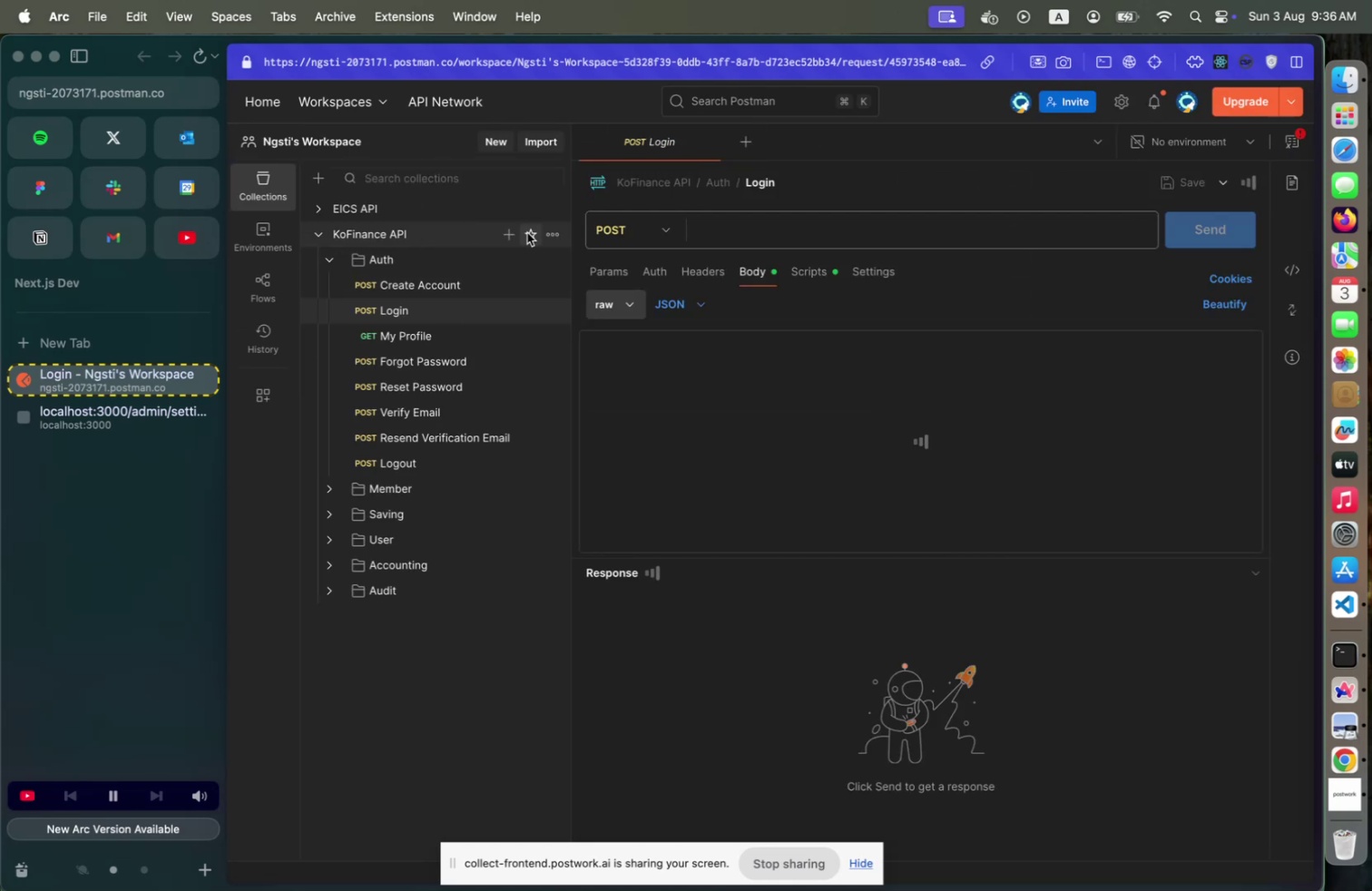 
wait(14.71)
 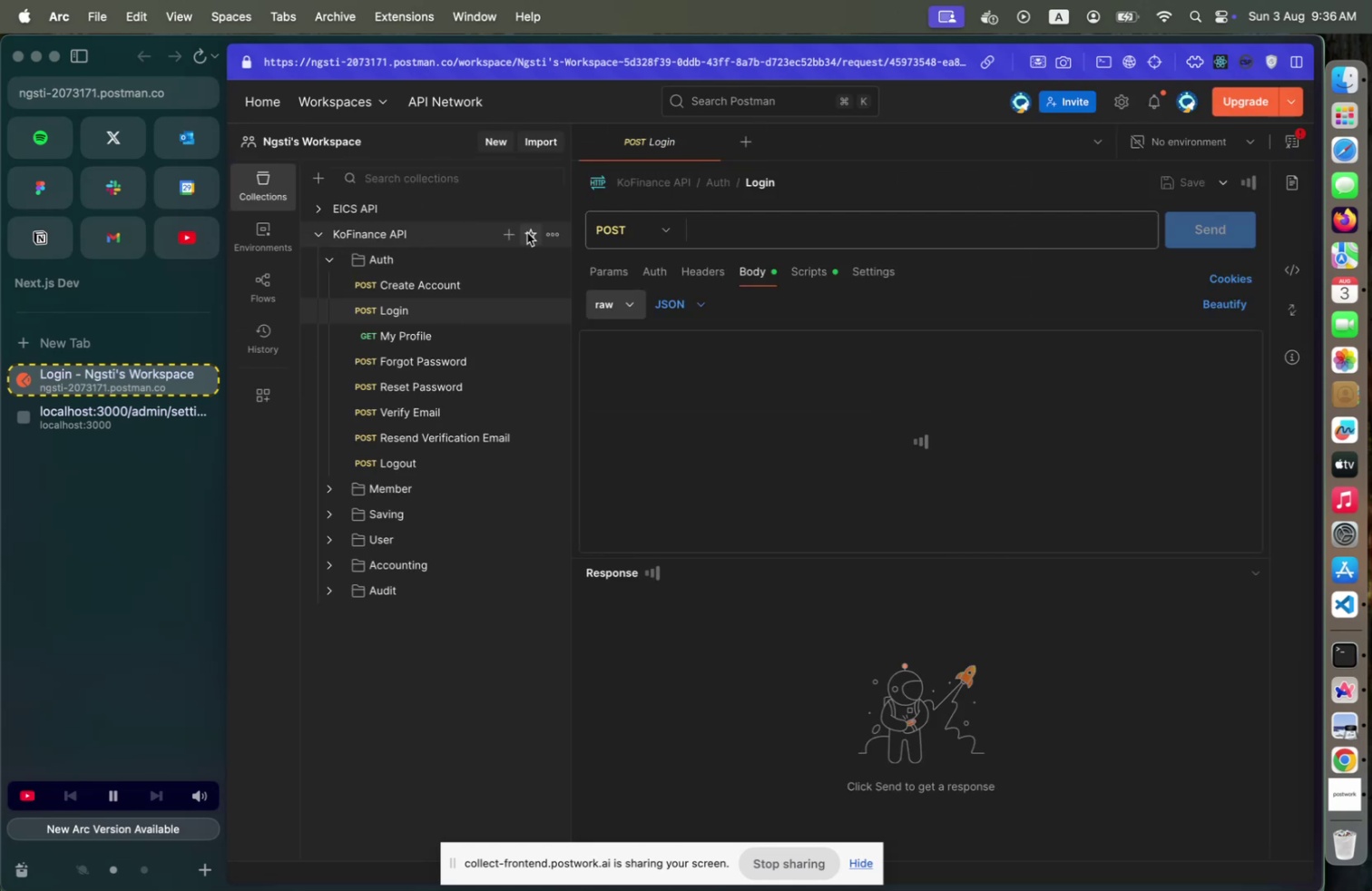 
left_click([549, 234])
 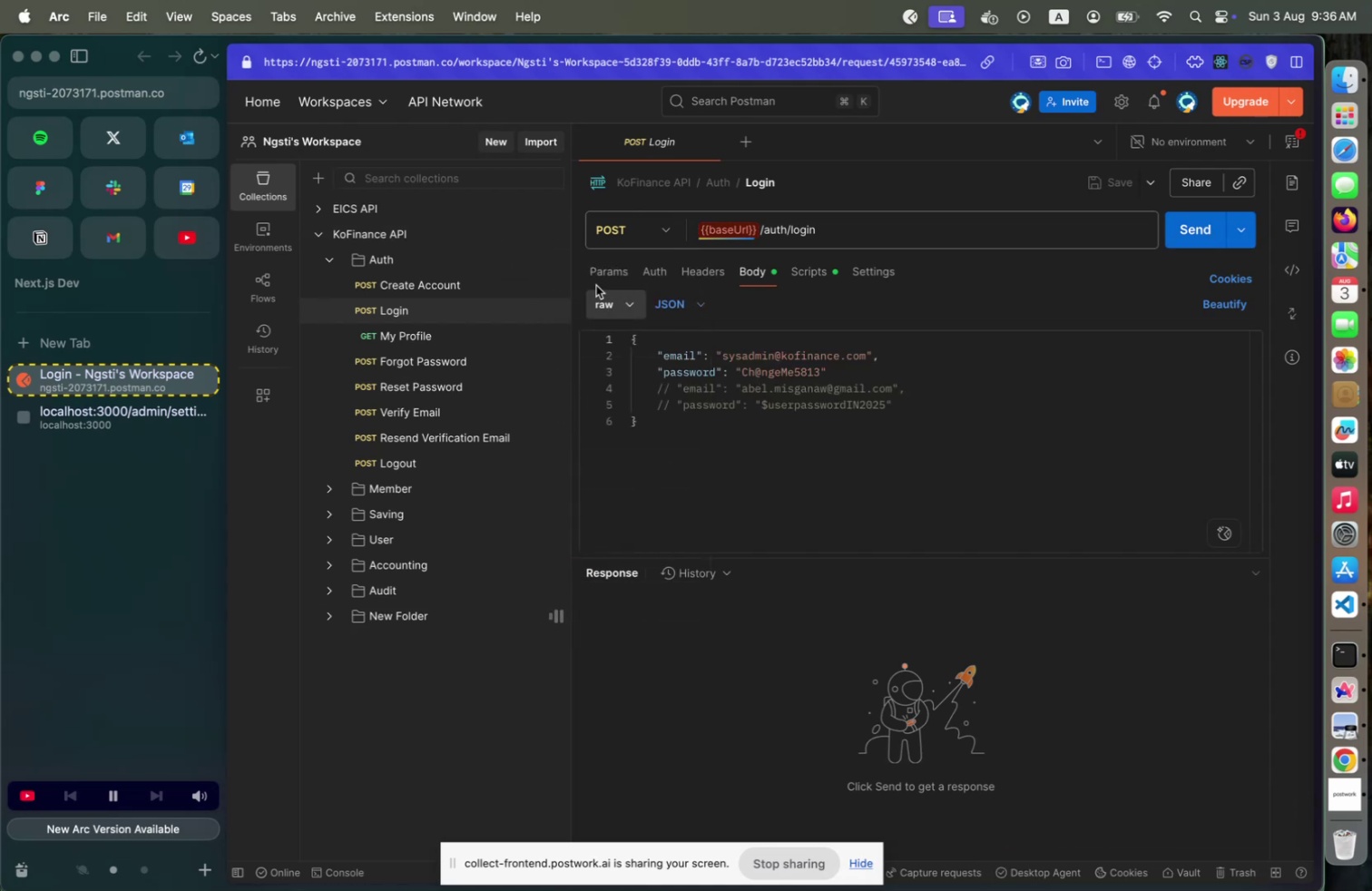 
hold_key(key=ShiftLeft, duration=0.34)
 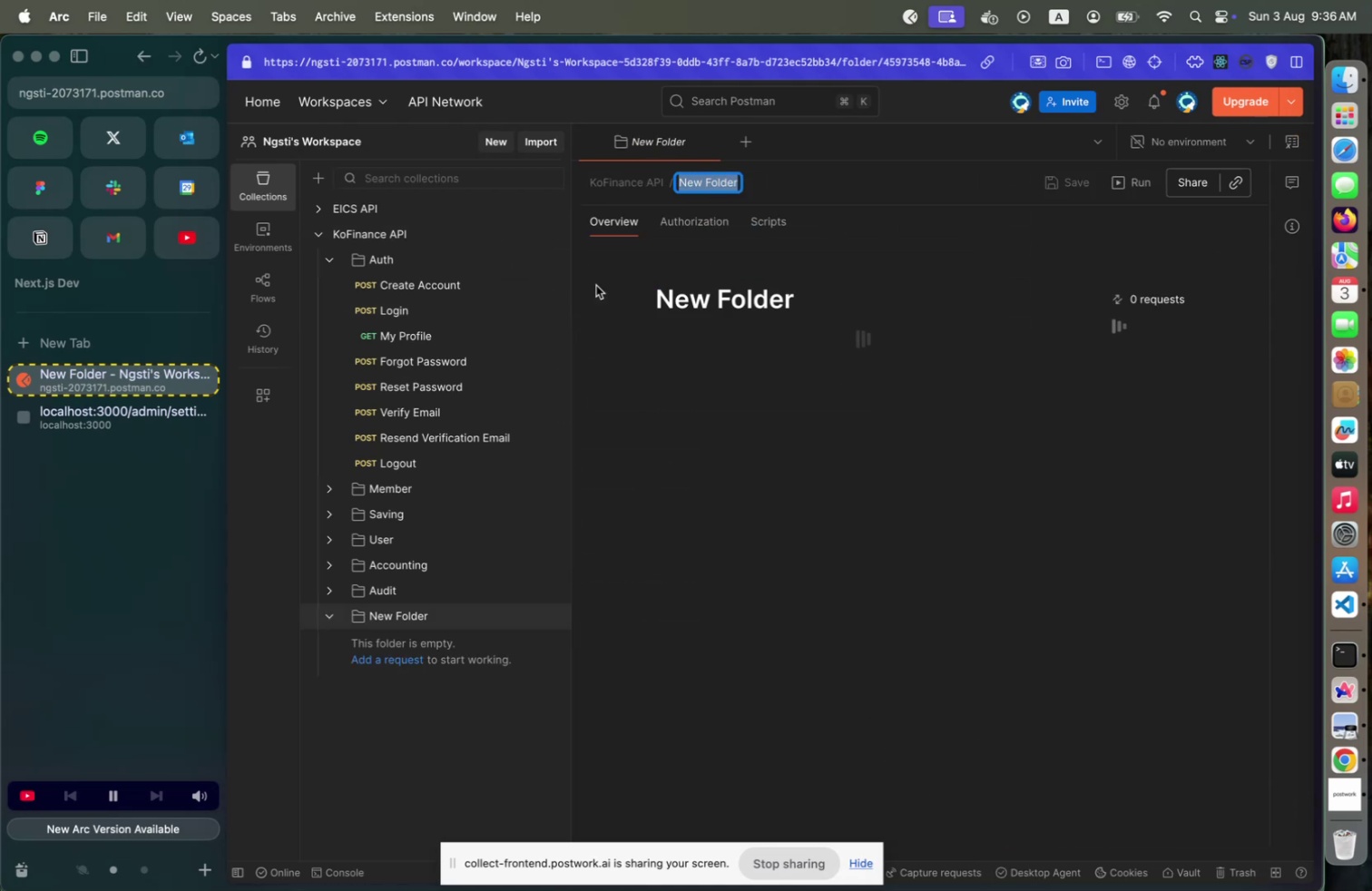 
type(Settings)
 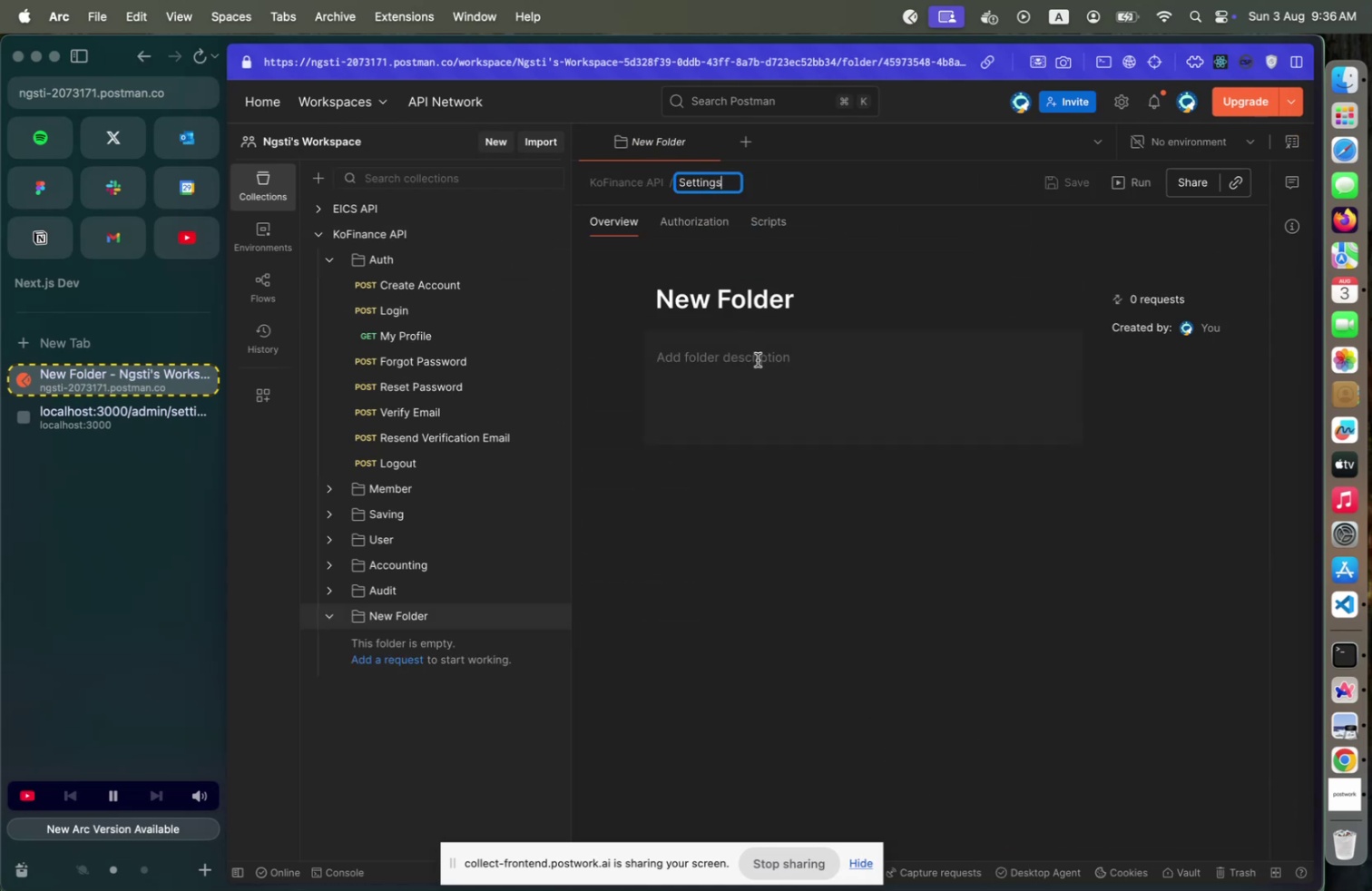 
left_click([757, 360])
 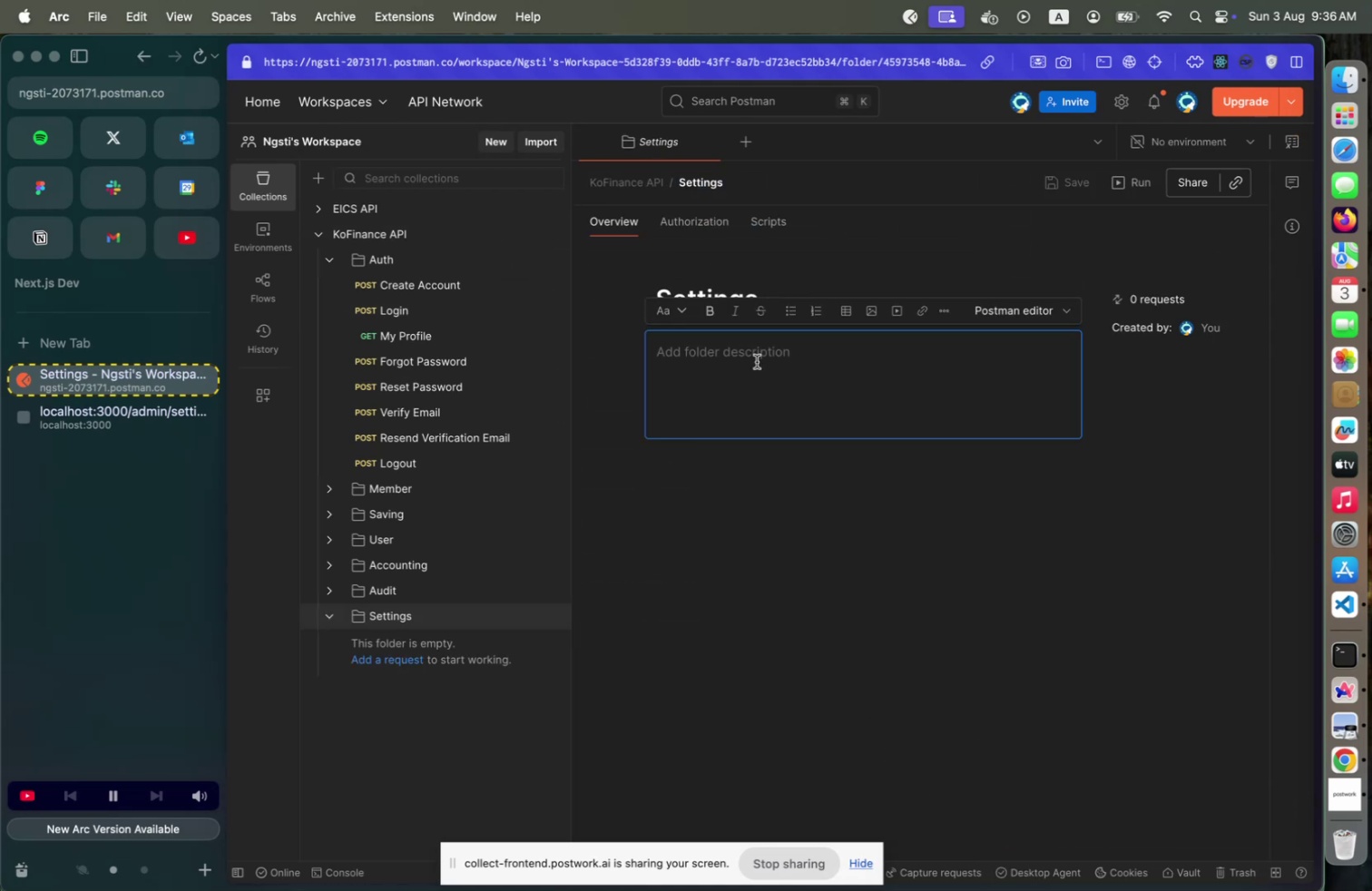 
type(API )
 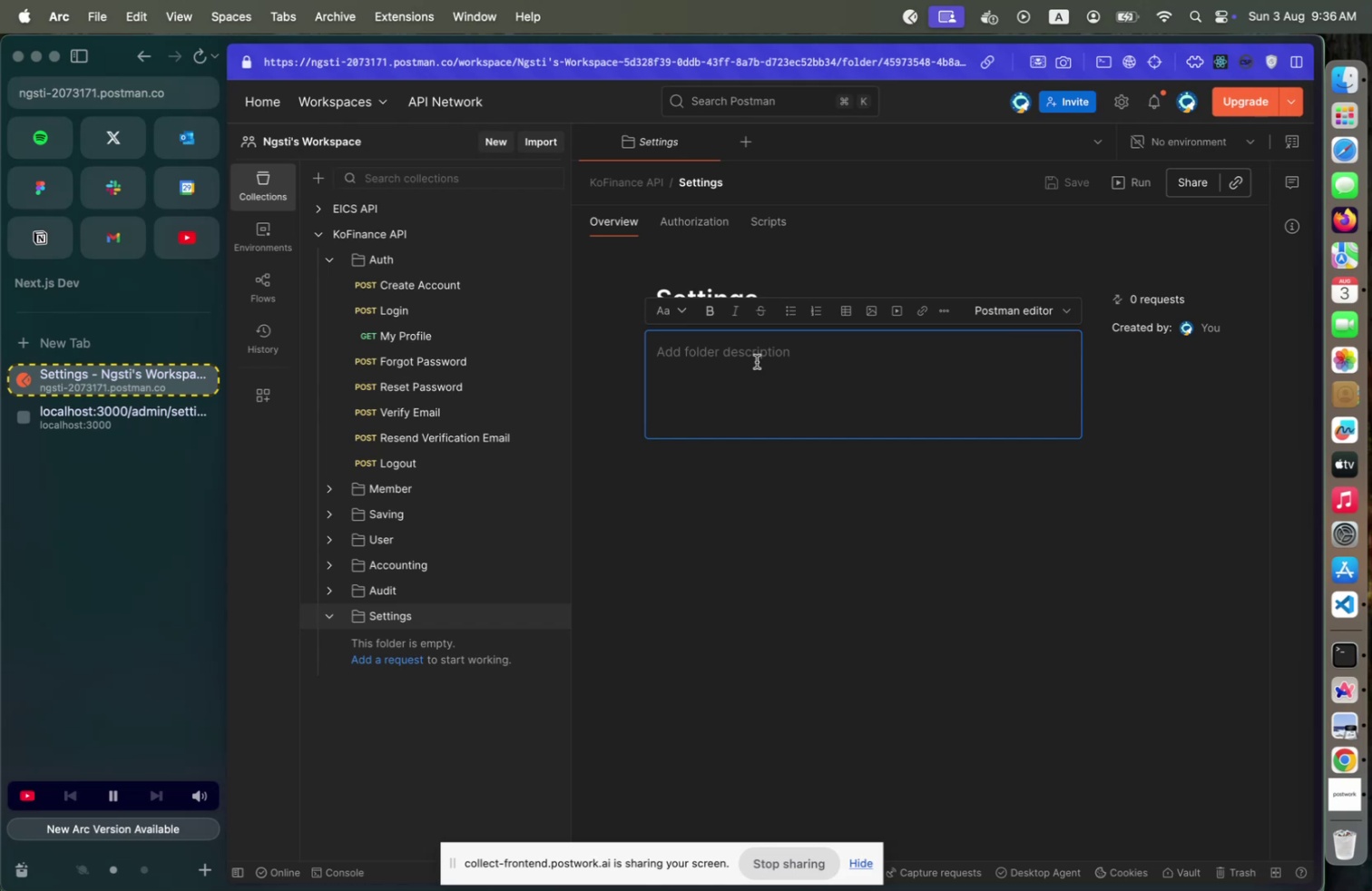 
left_click([757, 361])
 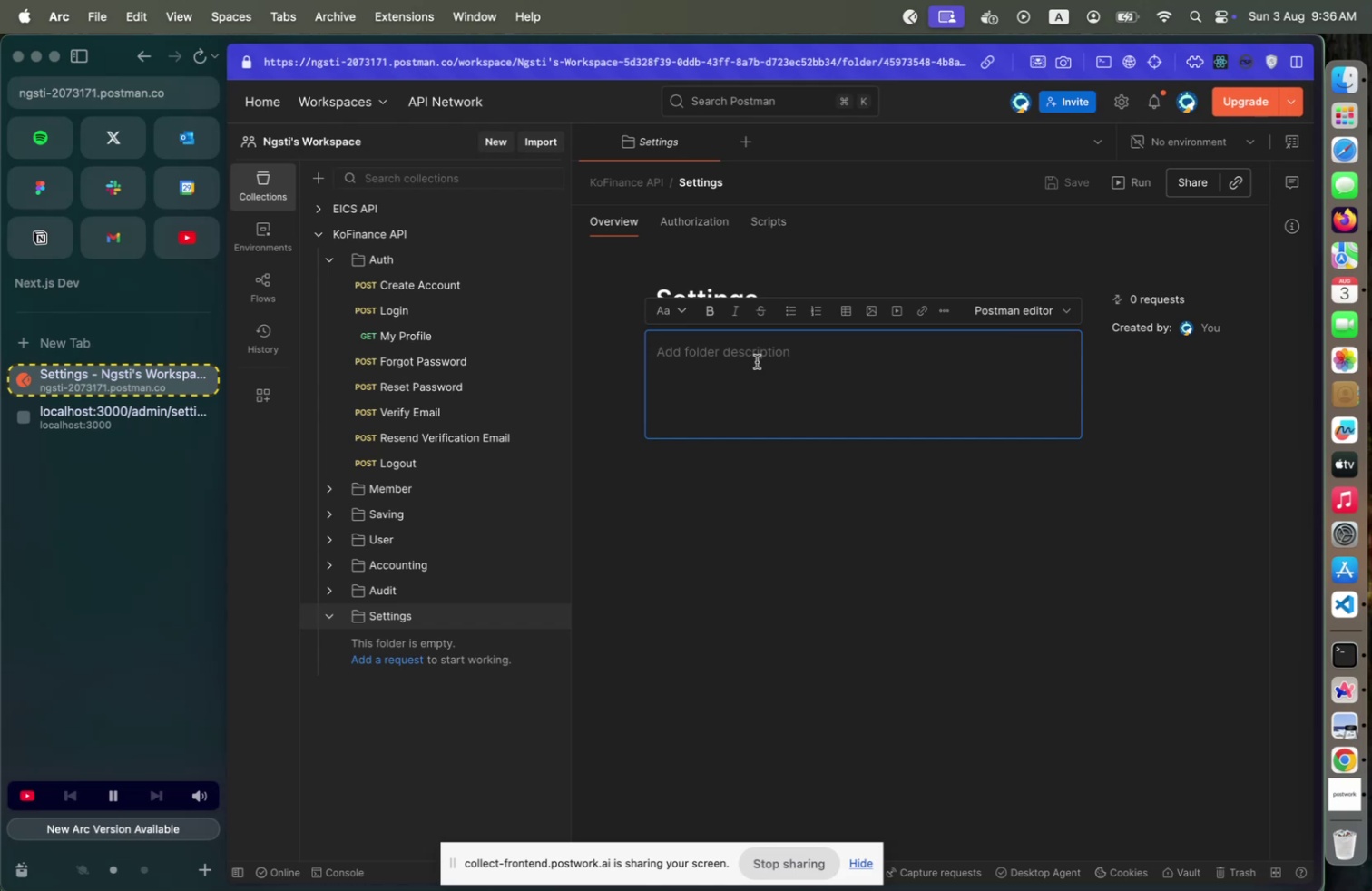 
type(System settings configuration API endpoints.)
 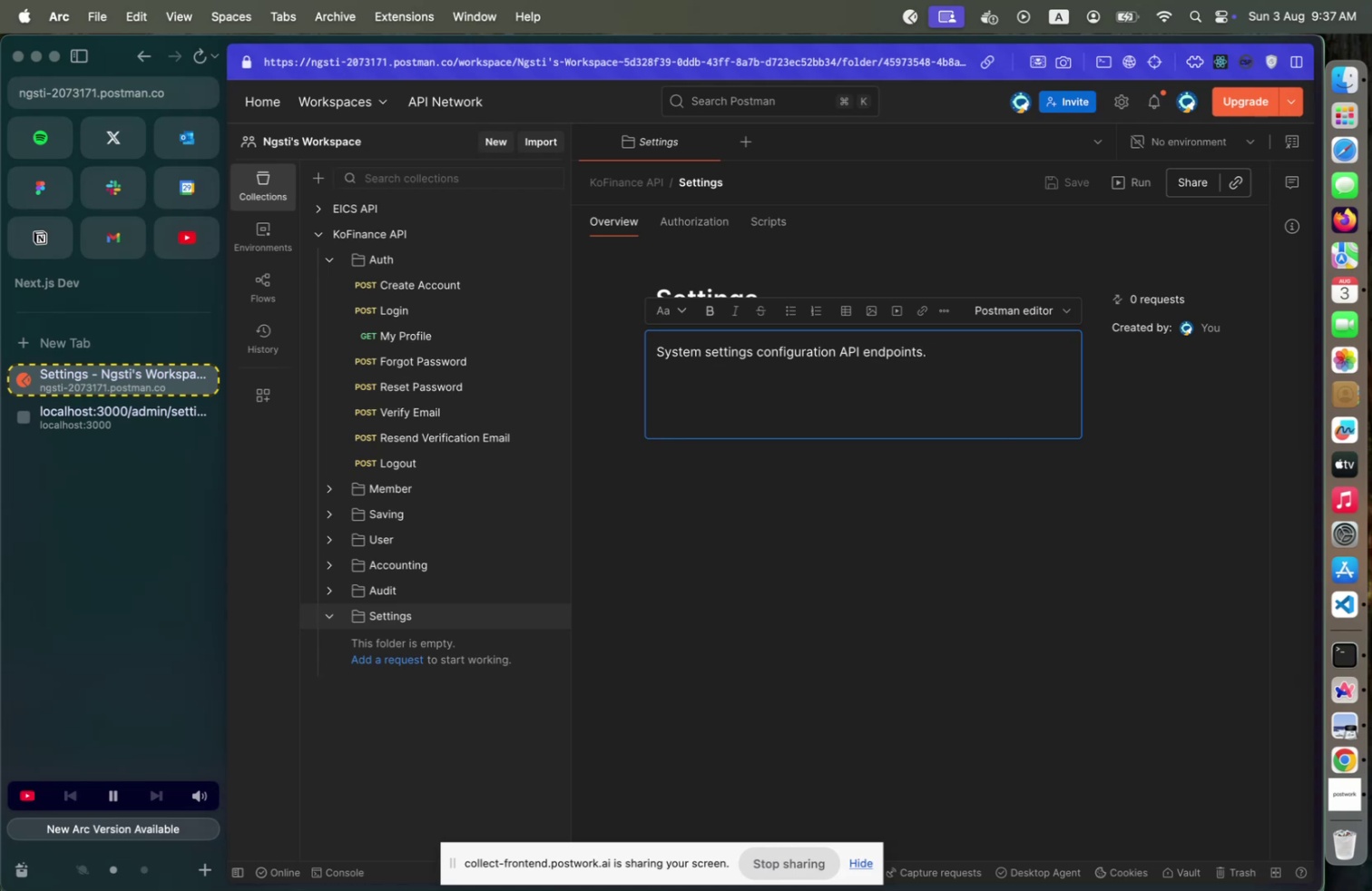 
left_click([831, 614])
 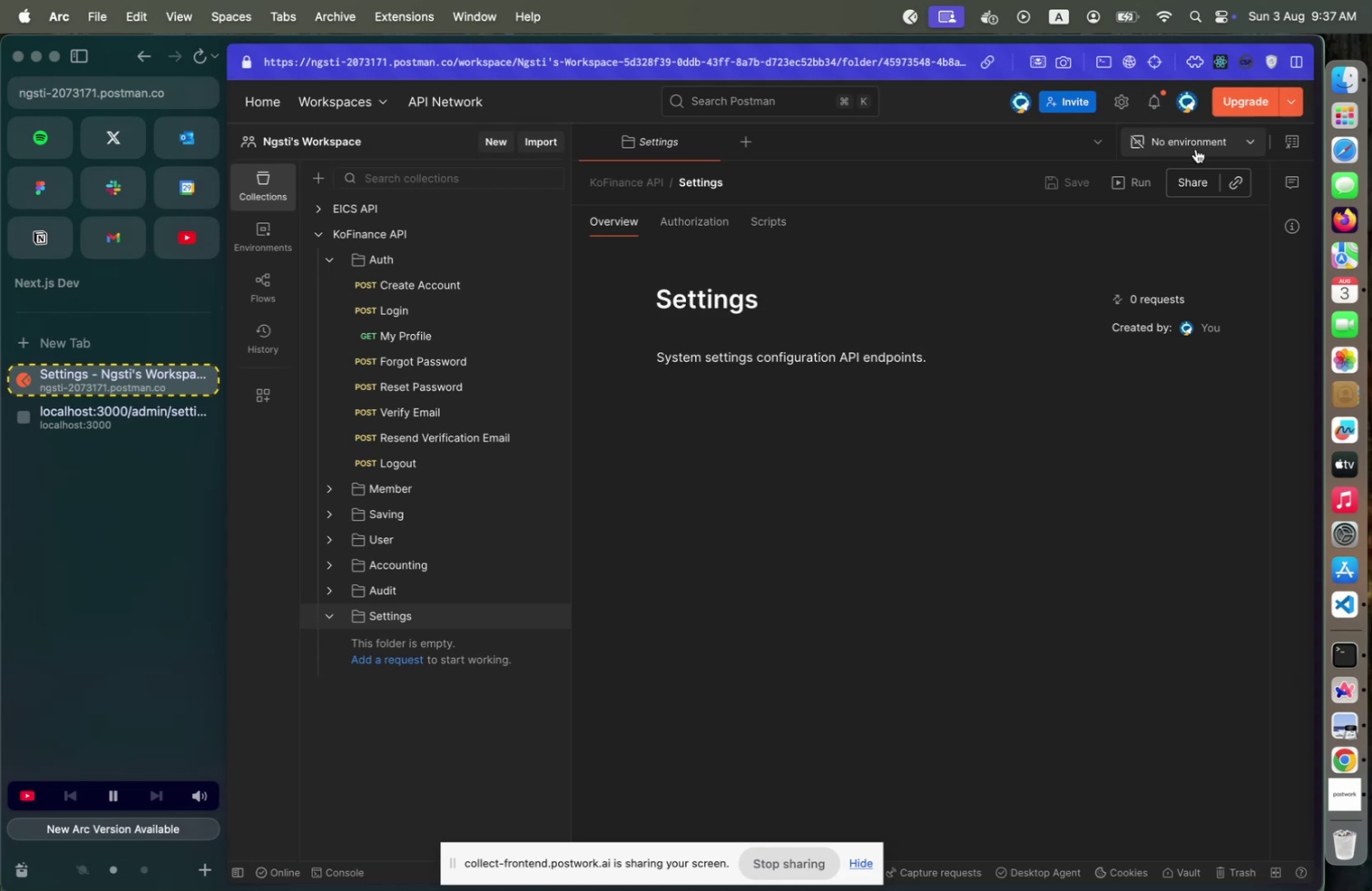 
left_click([1195, 149])
 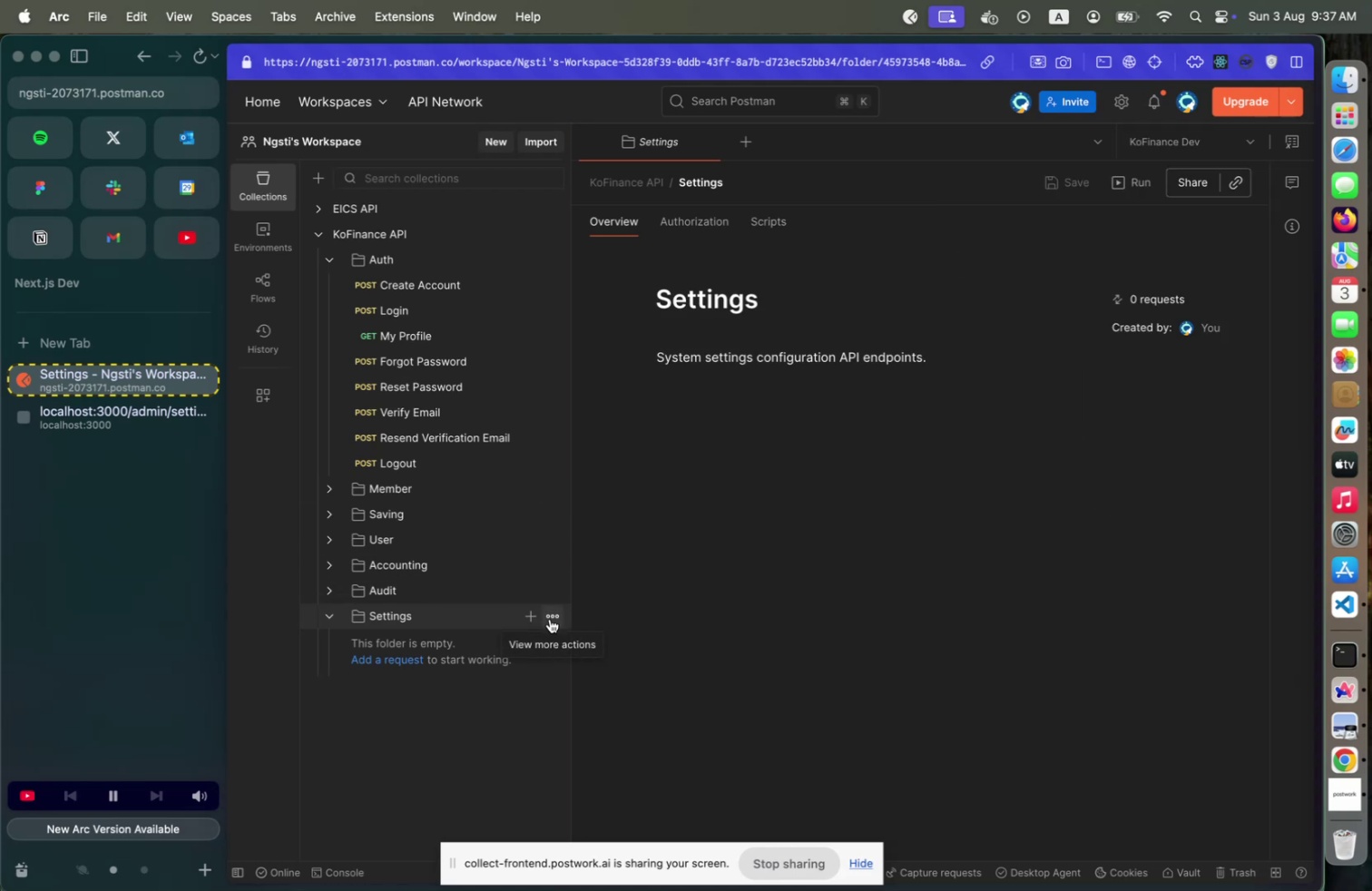 
wait(5.76)
 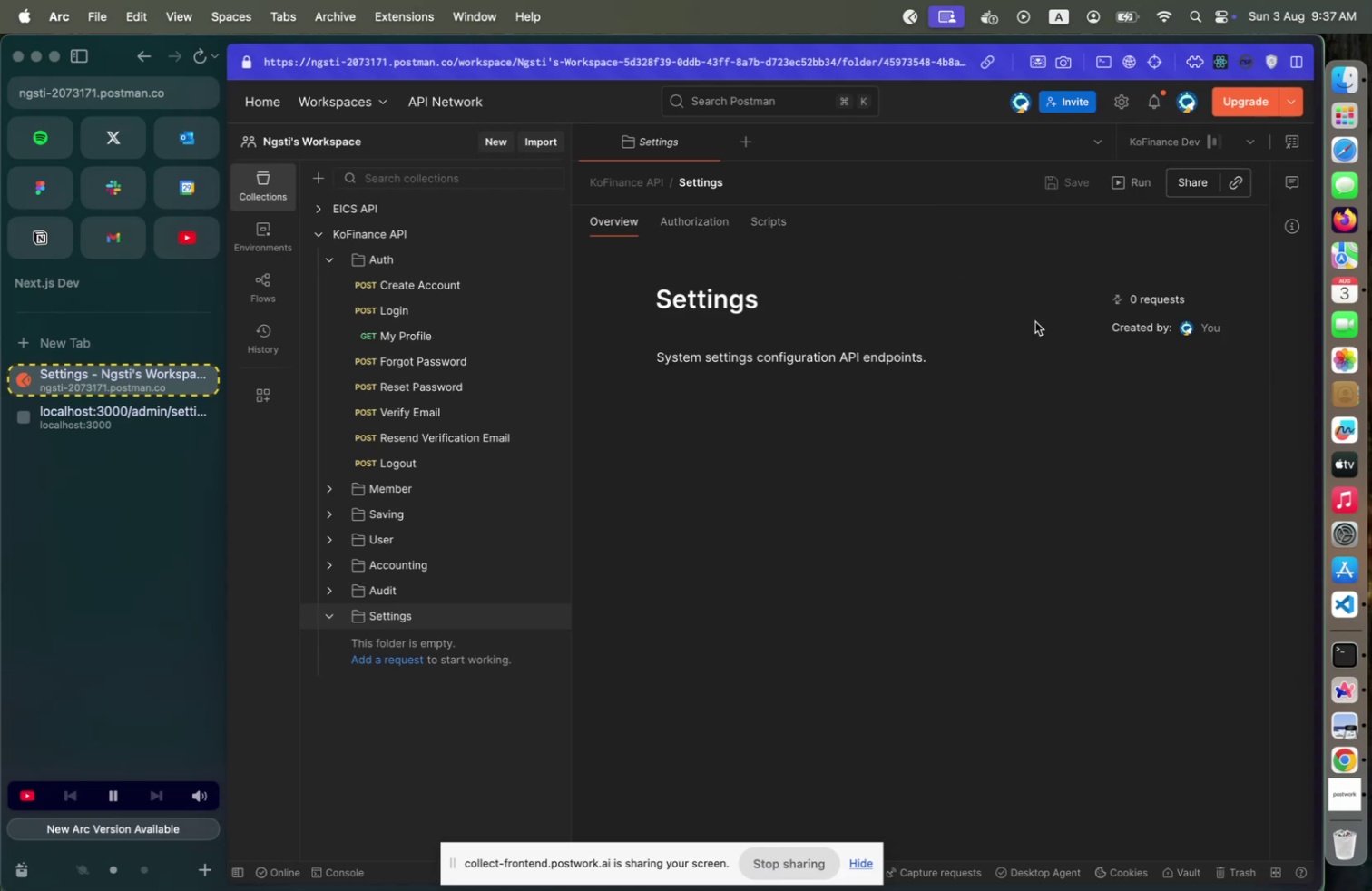 
key(Meta+CommandLeft)
 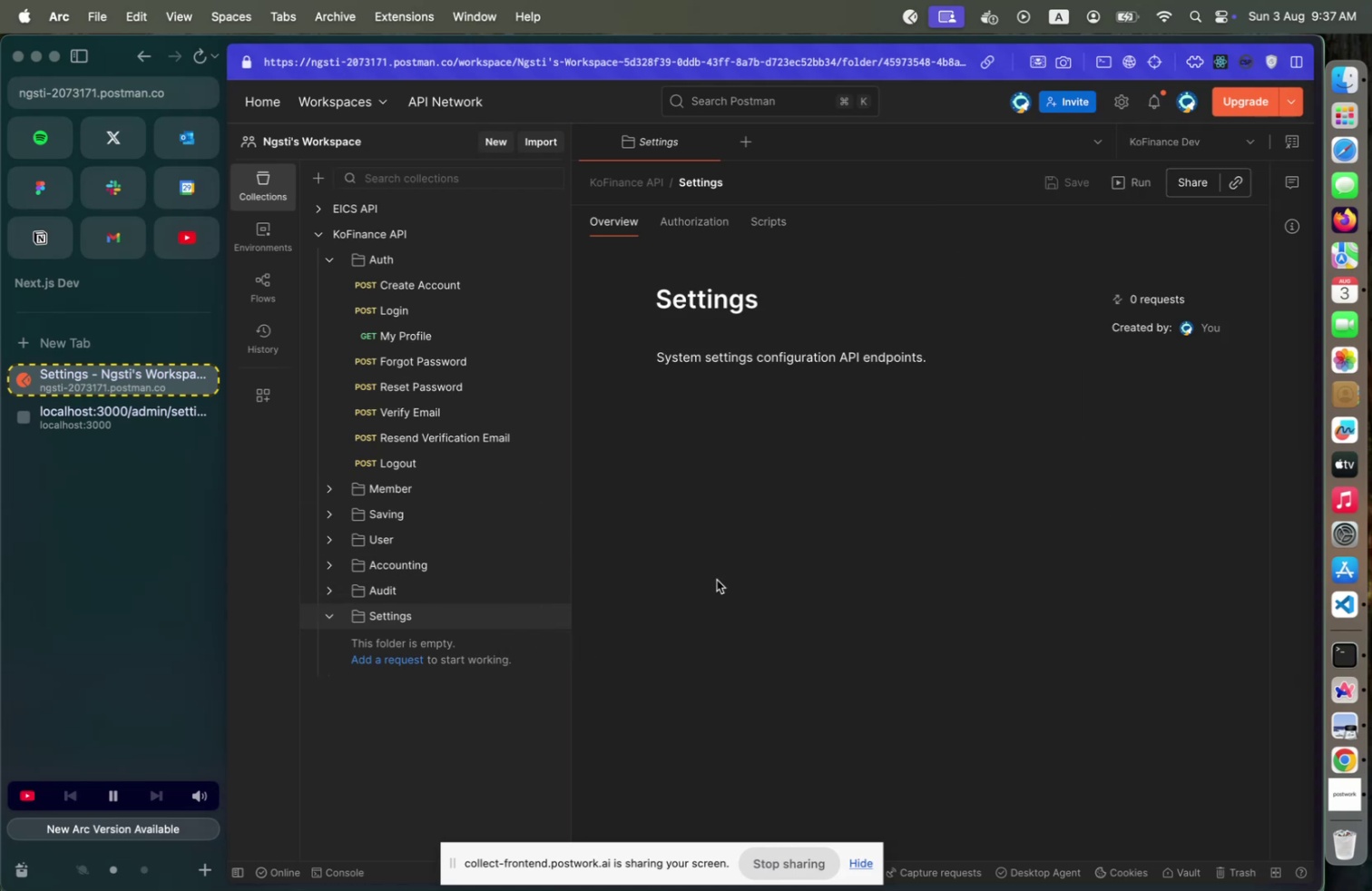 
key(Meta+Tab)
 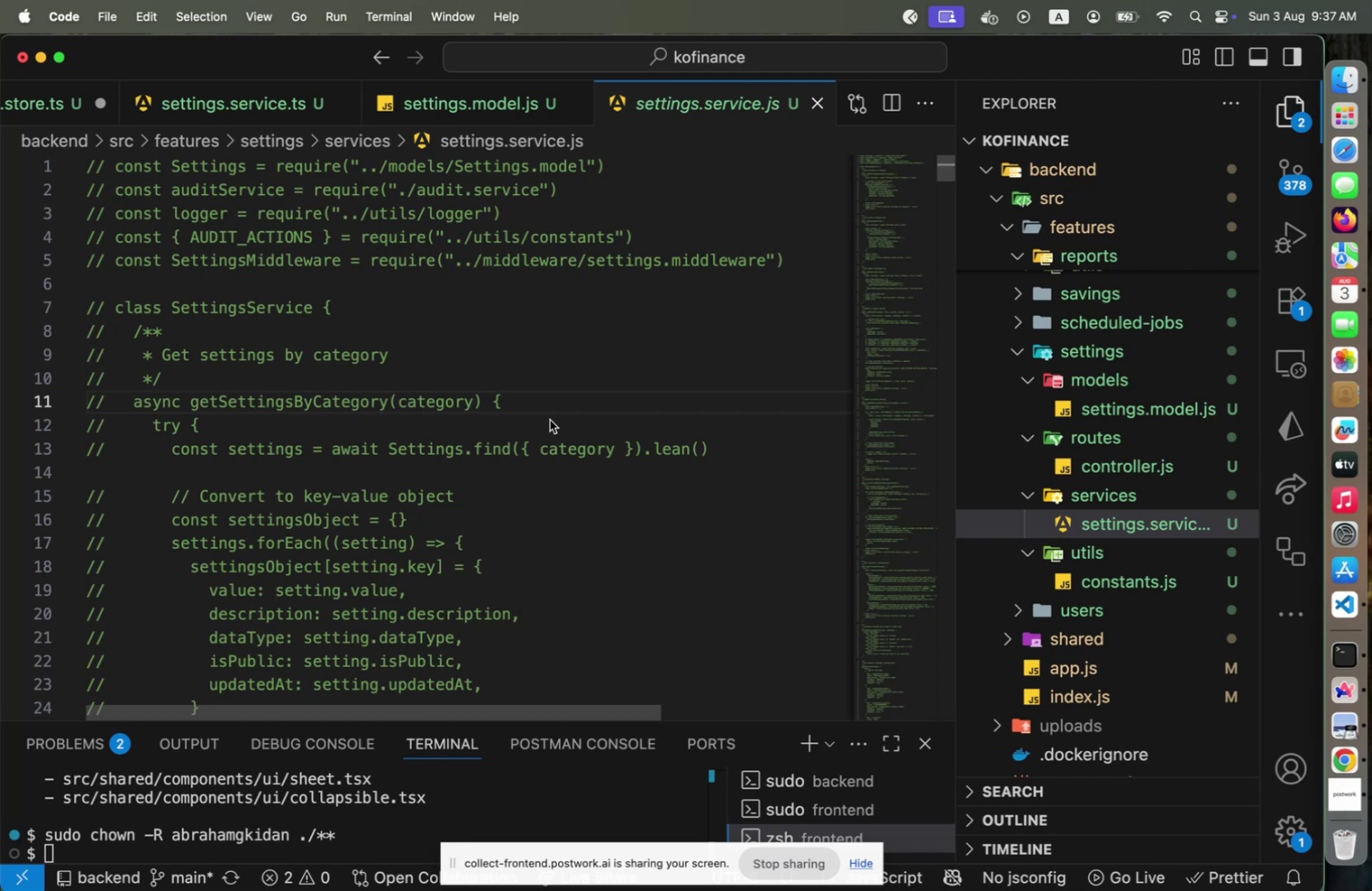 
key(ArrowUp)
 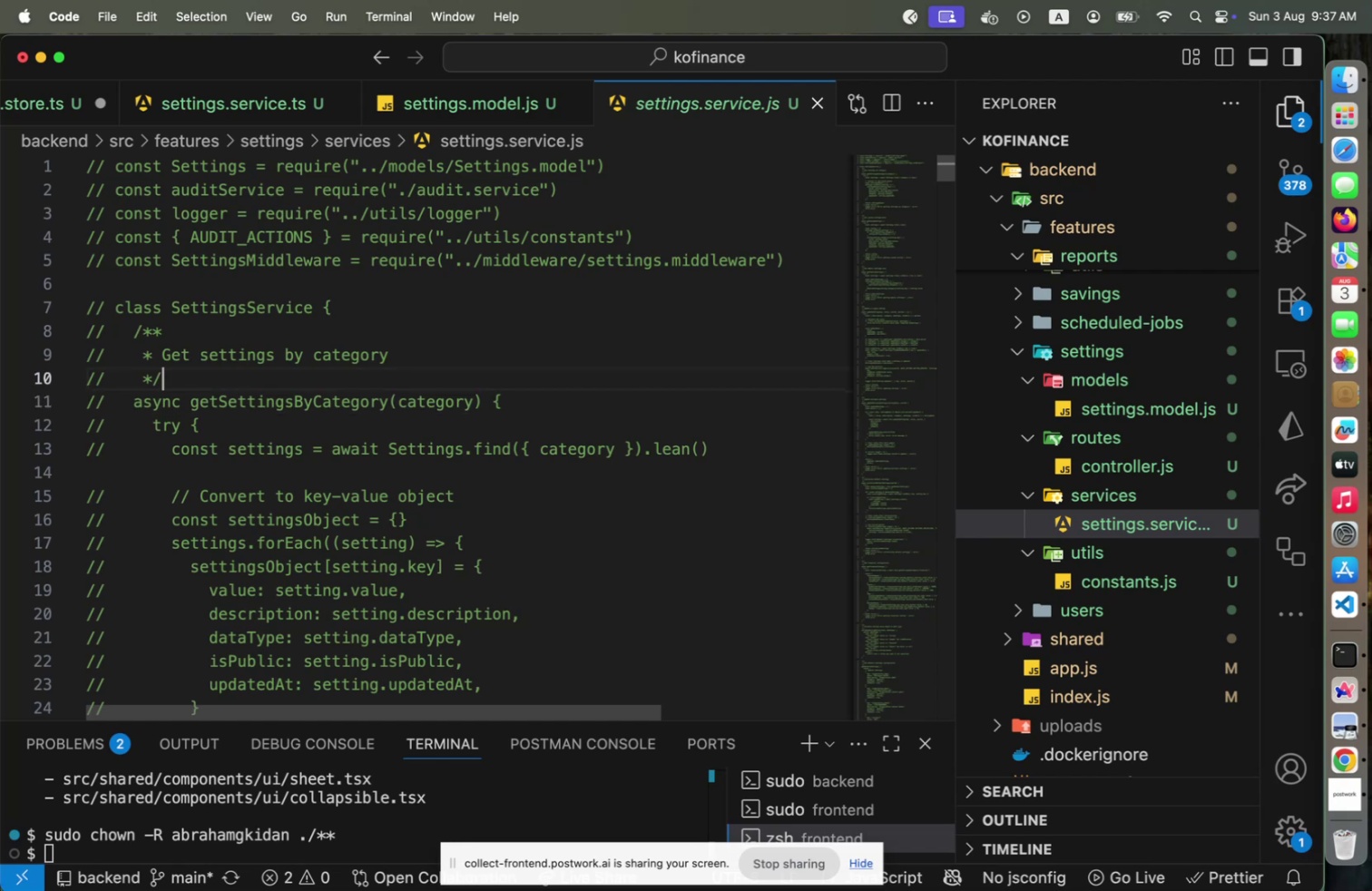 
key(ArrowUp)
 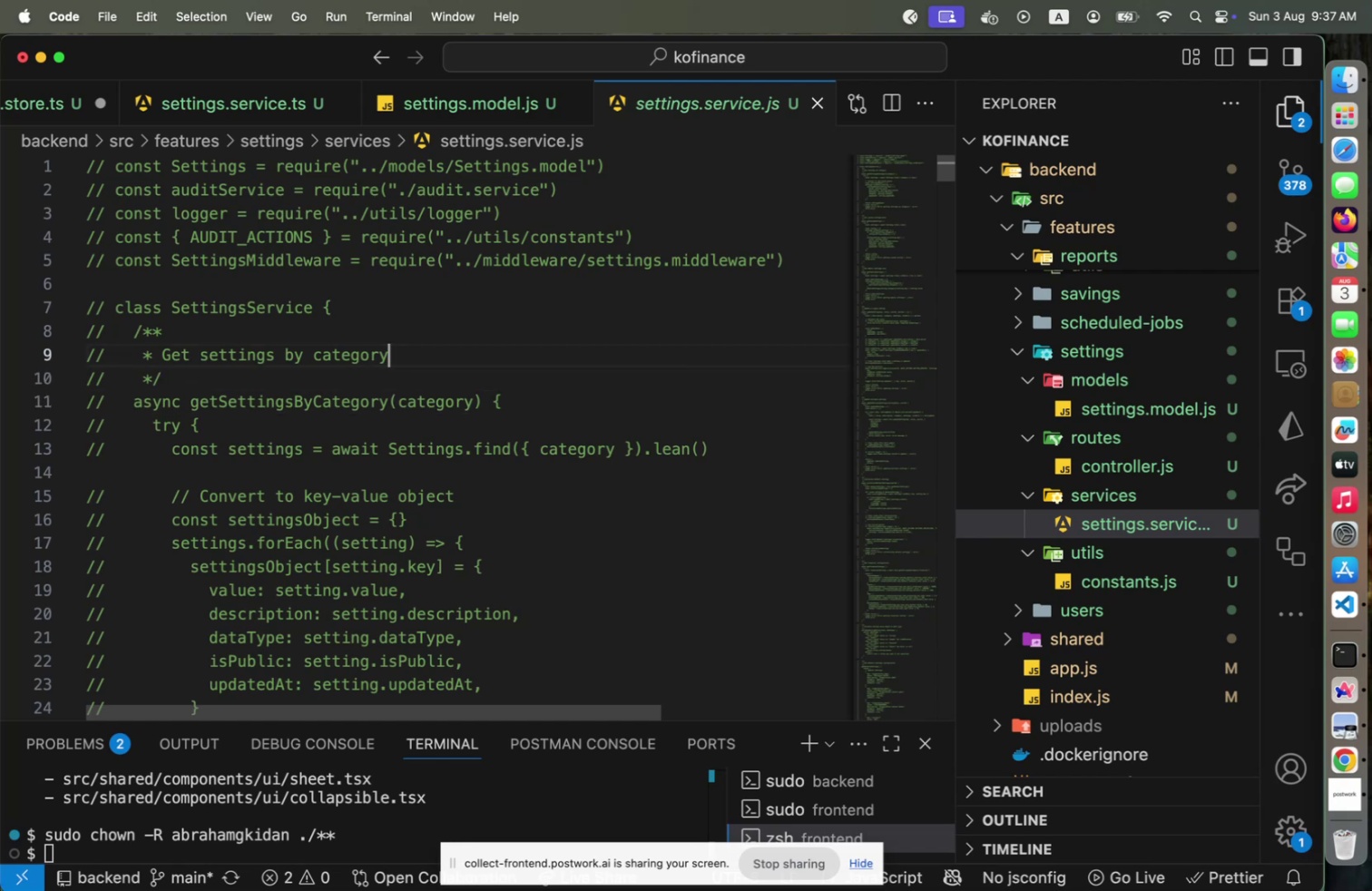 
key(ArrowUp)
 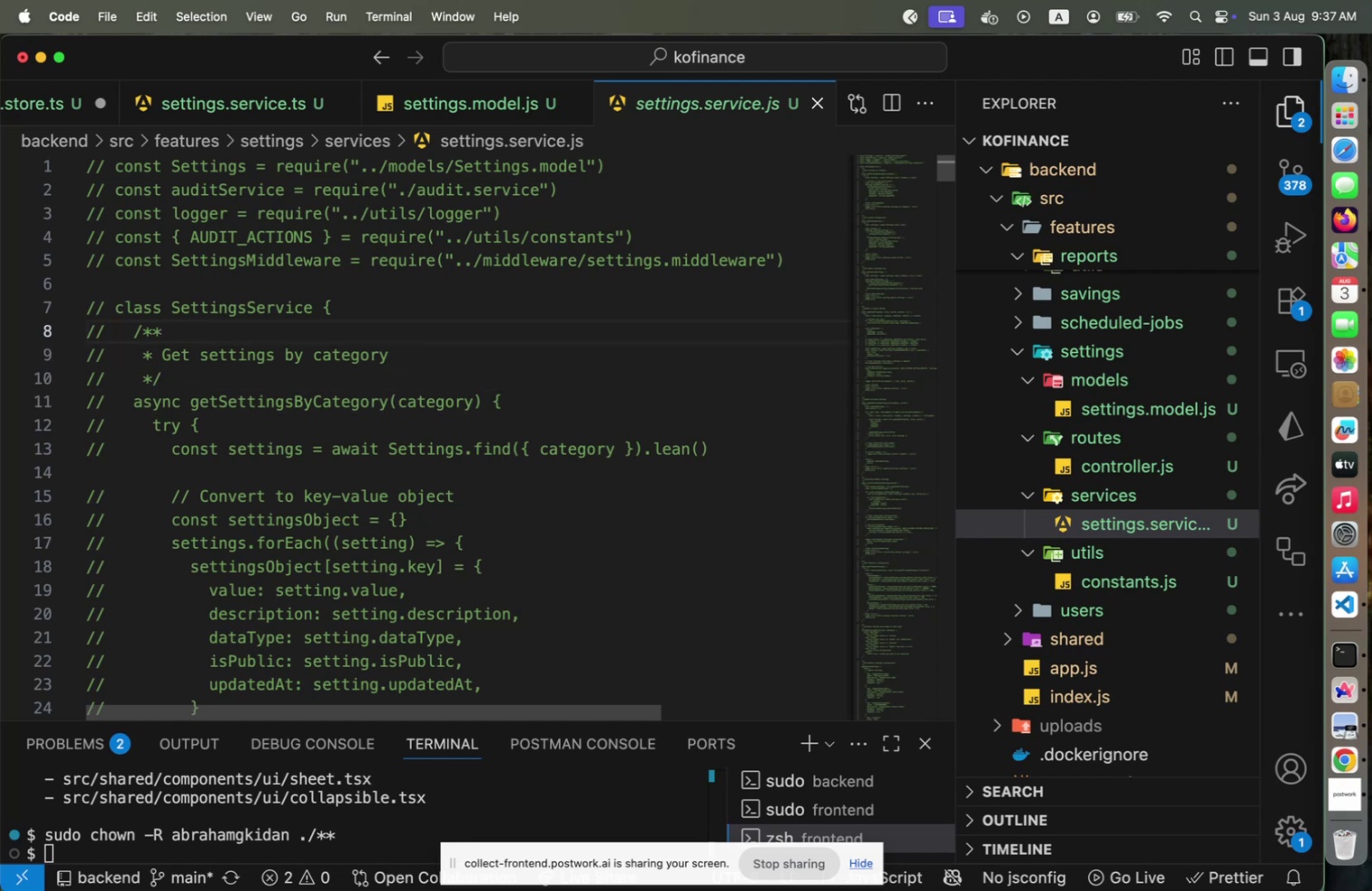 
key(ArrowUp)
 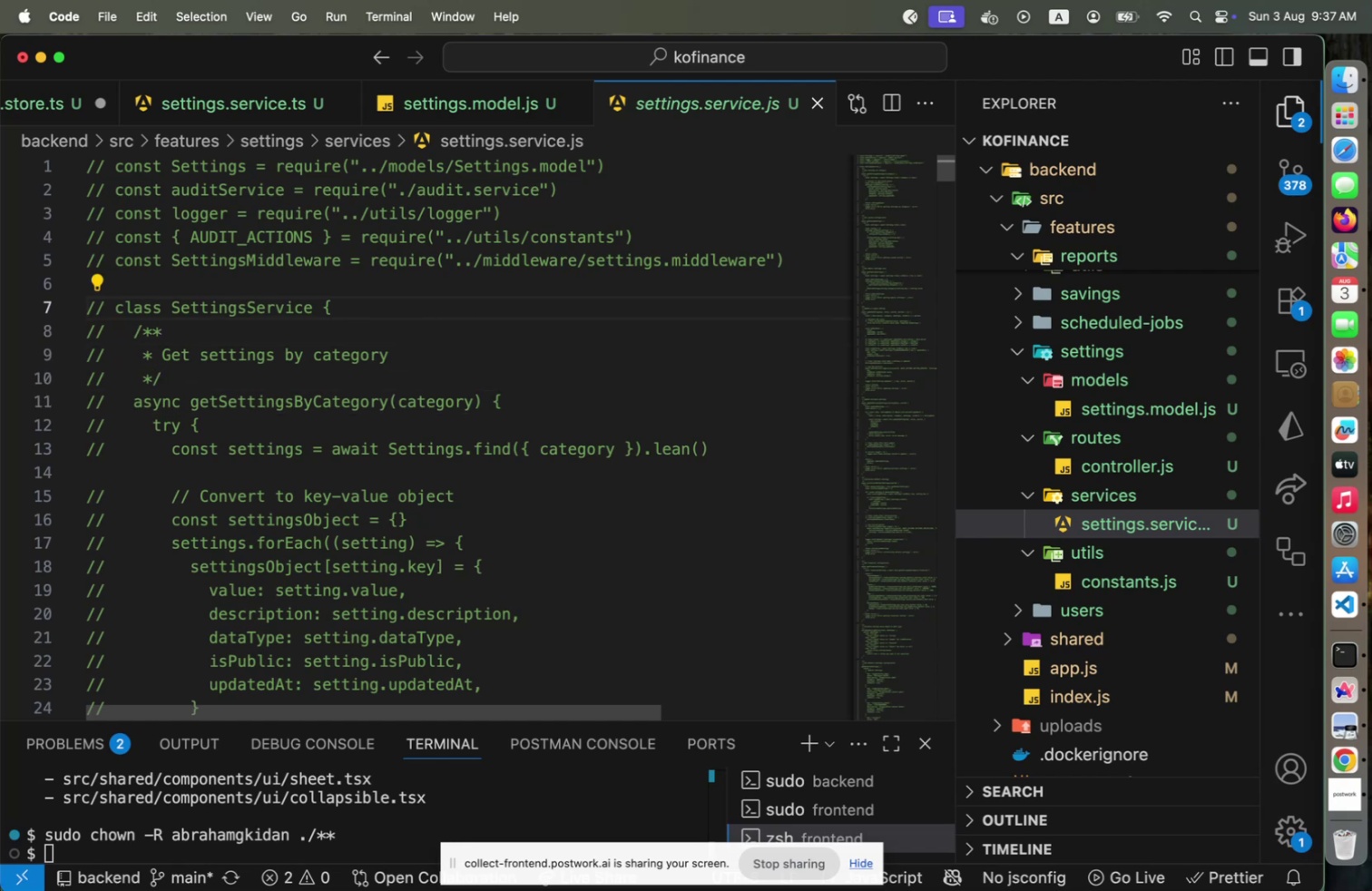 
hold_key(key=ArrowLeft, duration=0.81)
 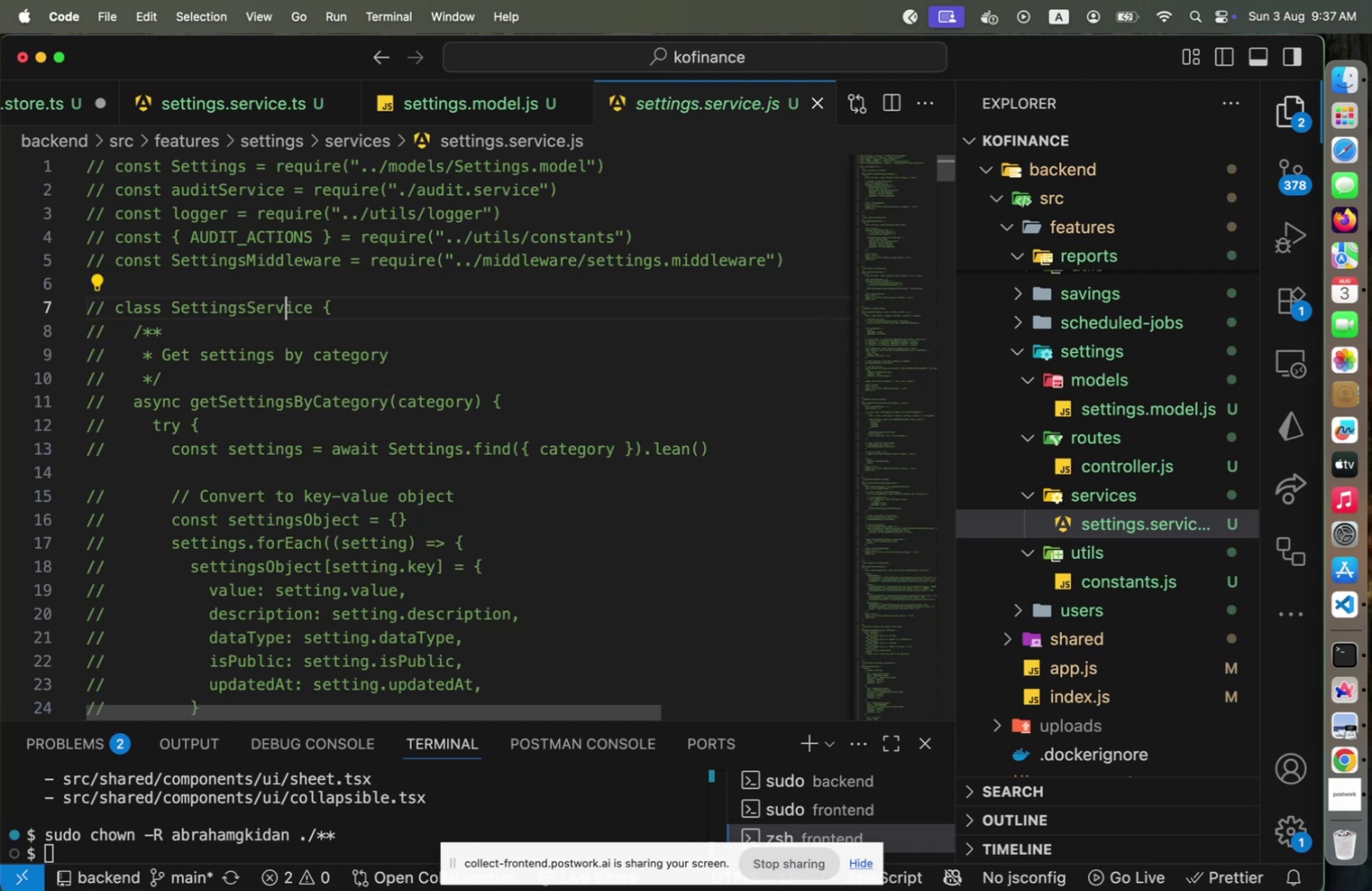 
key(Home)
 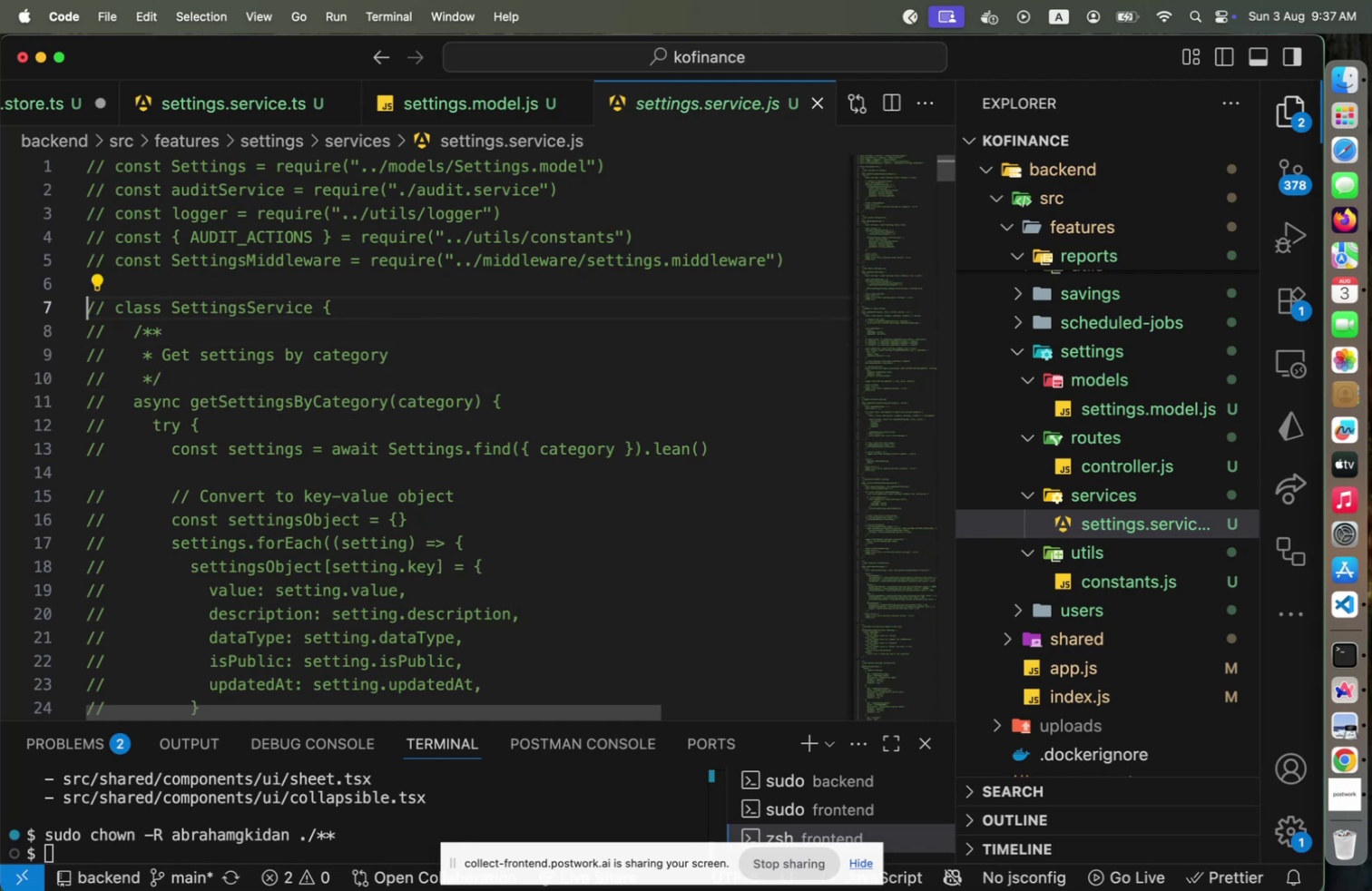 
hold_key(key=ArrowDown, duration=0.79)
 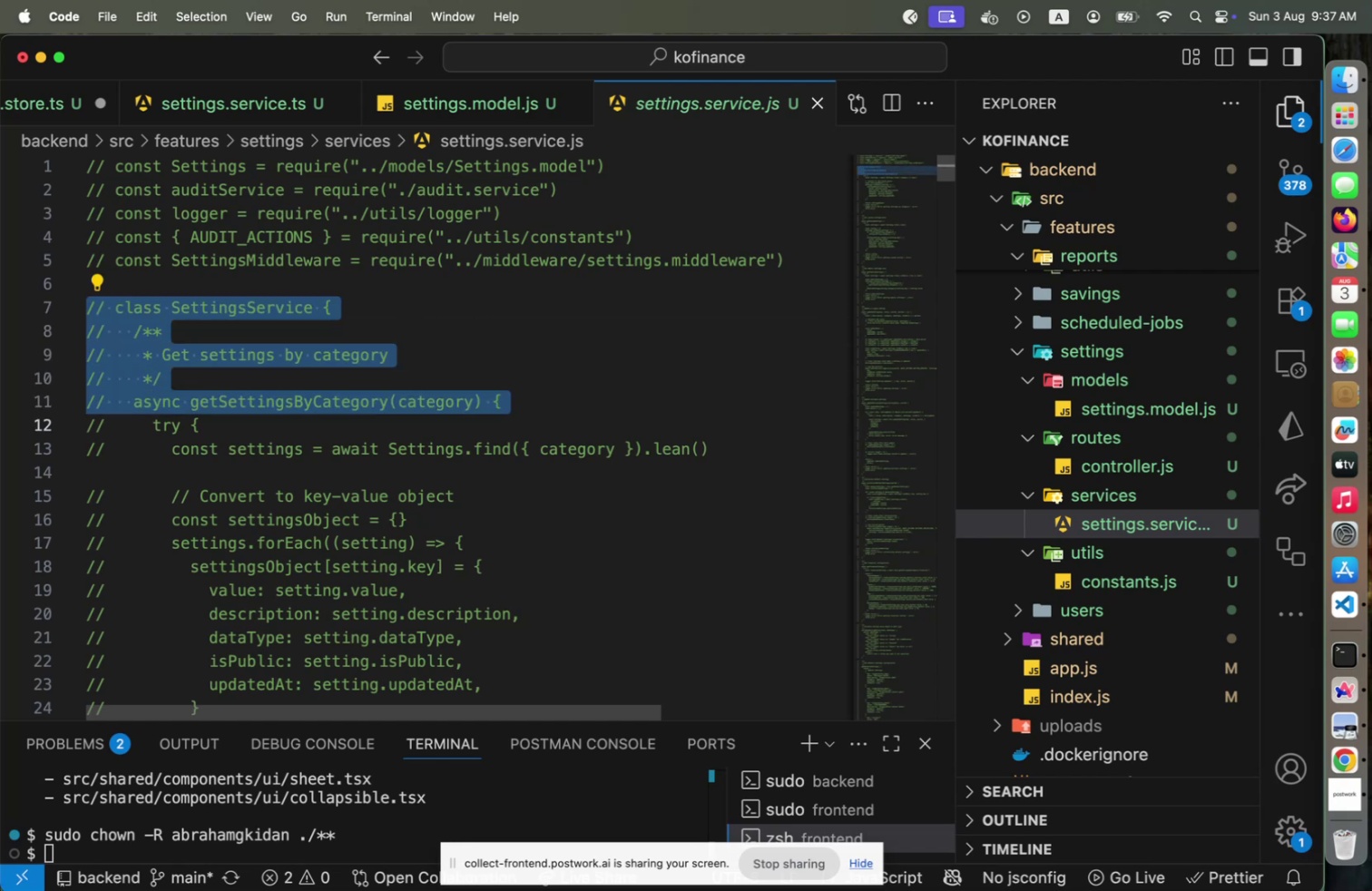 
hold_key(key=ArrowDown, duration=1.51)
 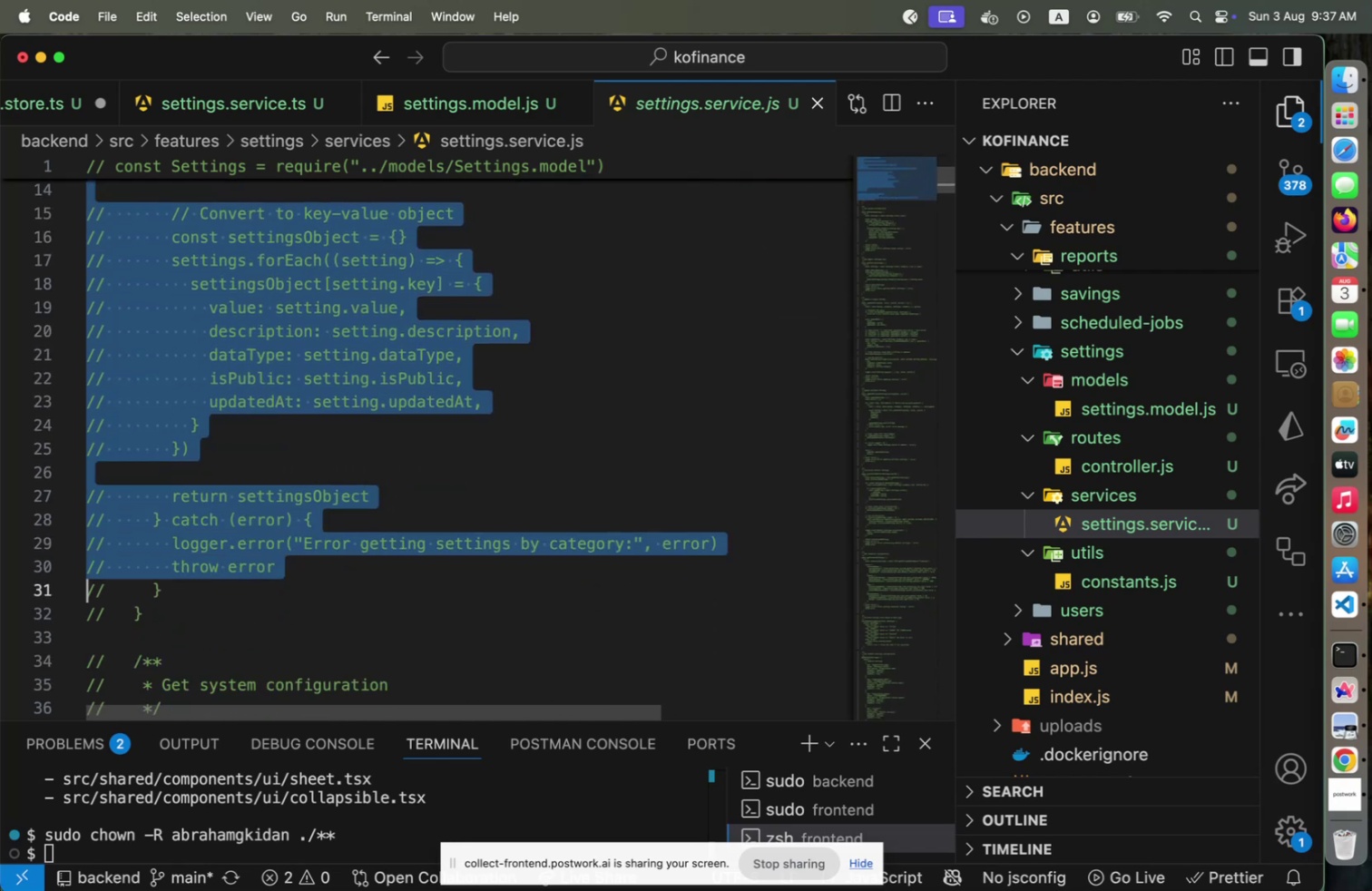 
hold_key(key=ArrowDown, duration=0.46)
 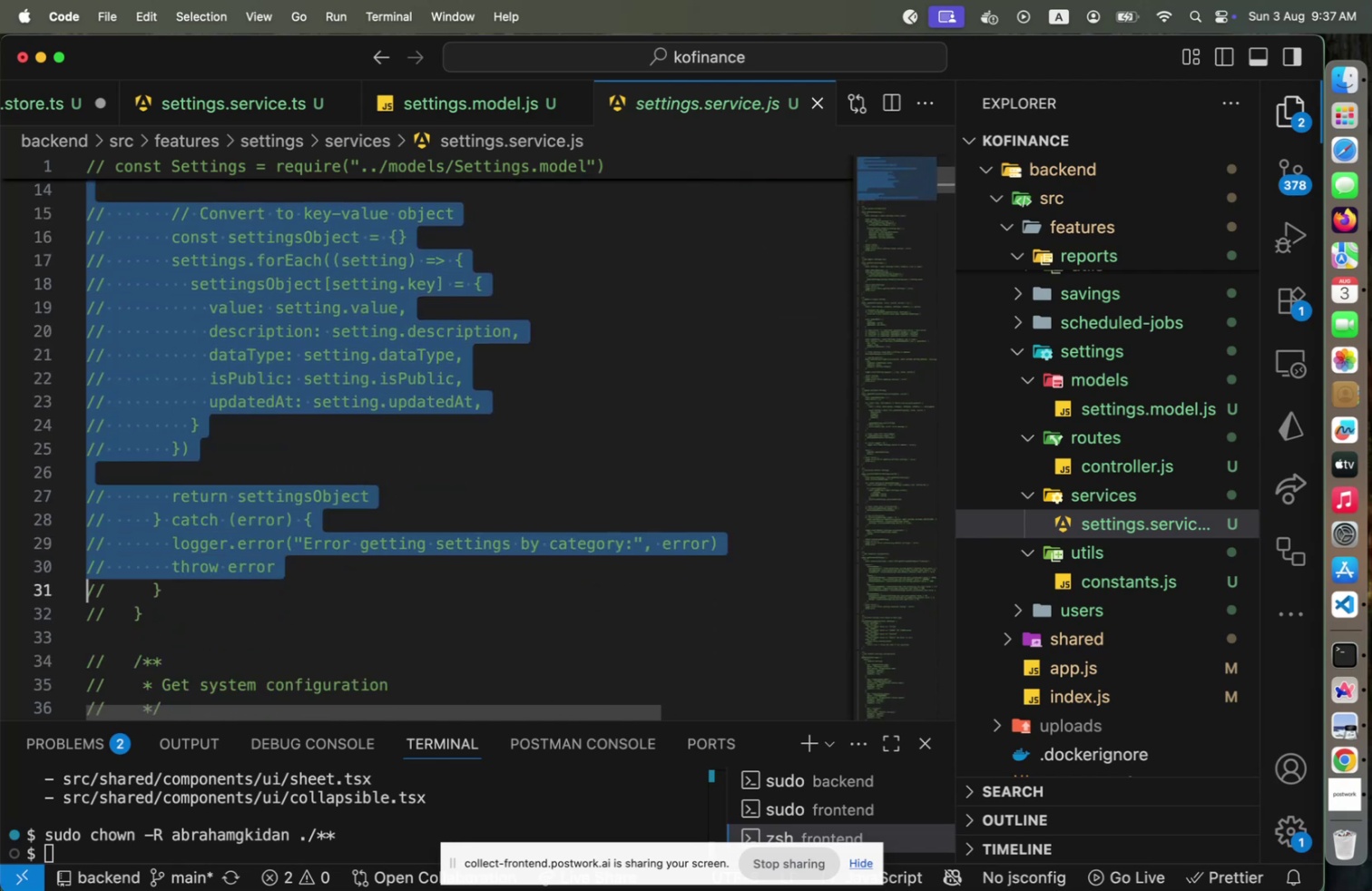 
key(Shift+ArrowDown)
 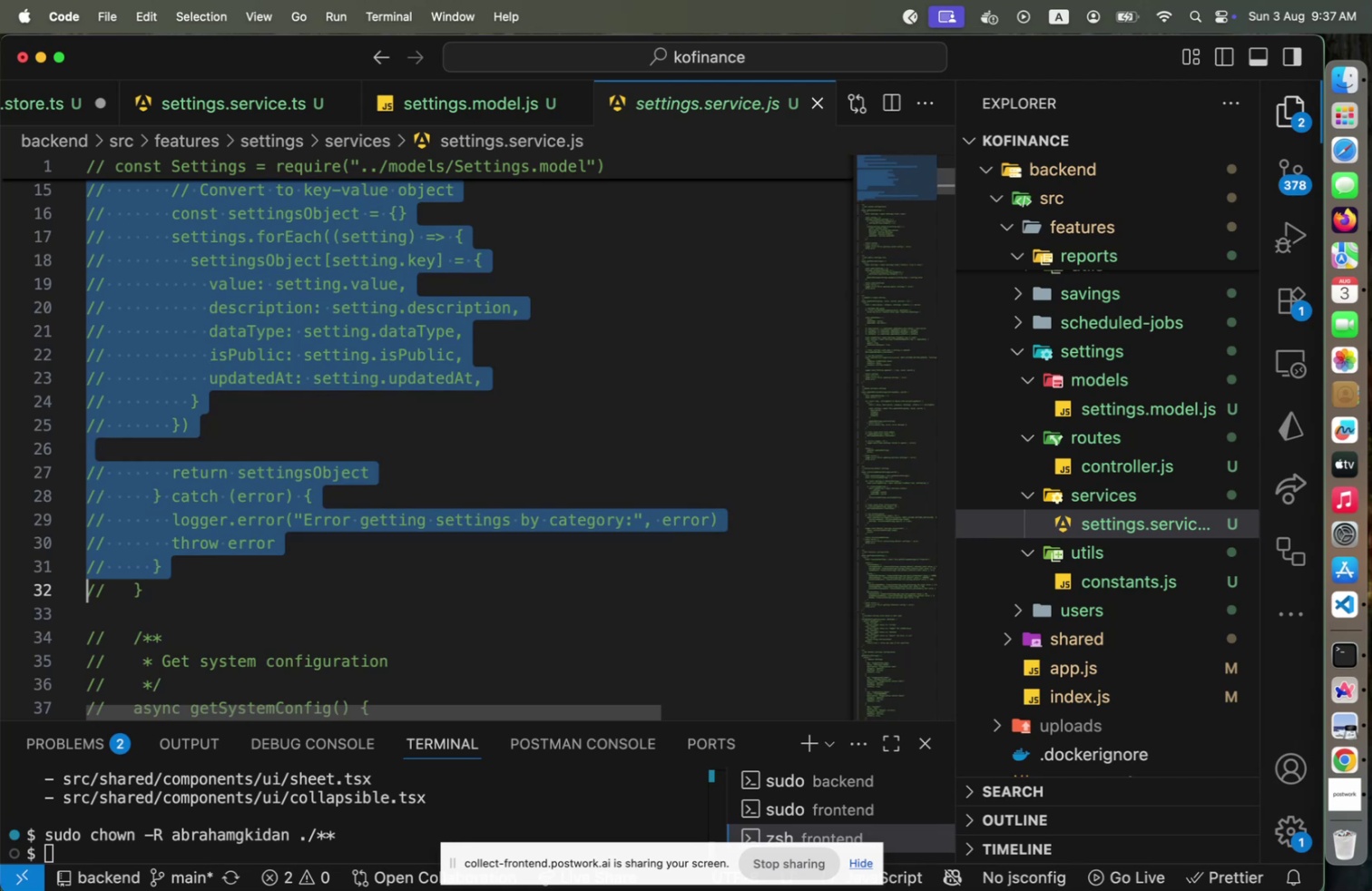 
key(Shift+ArrowDown)
 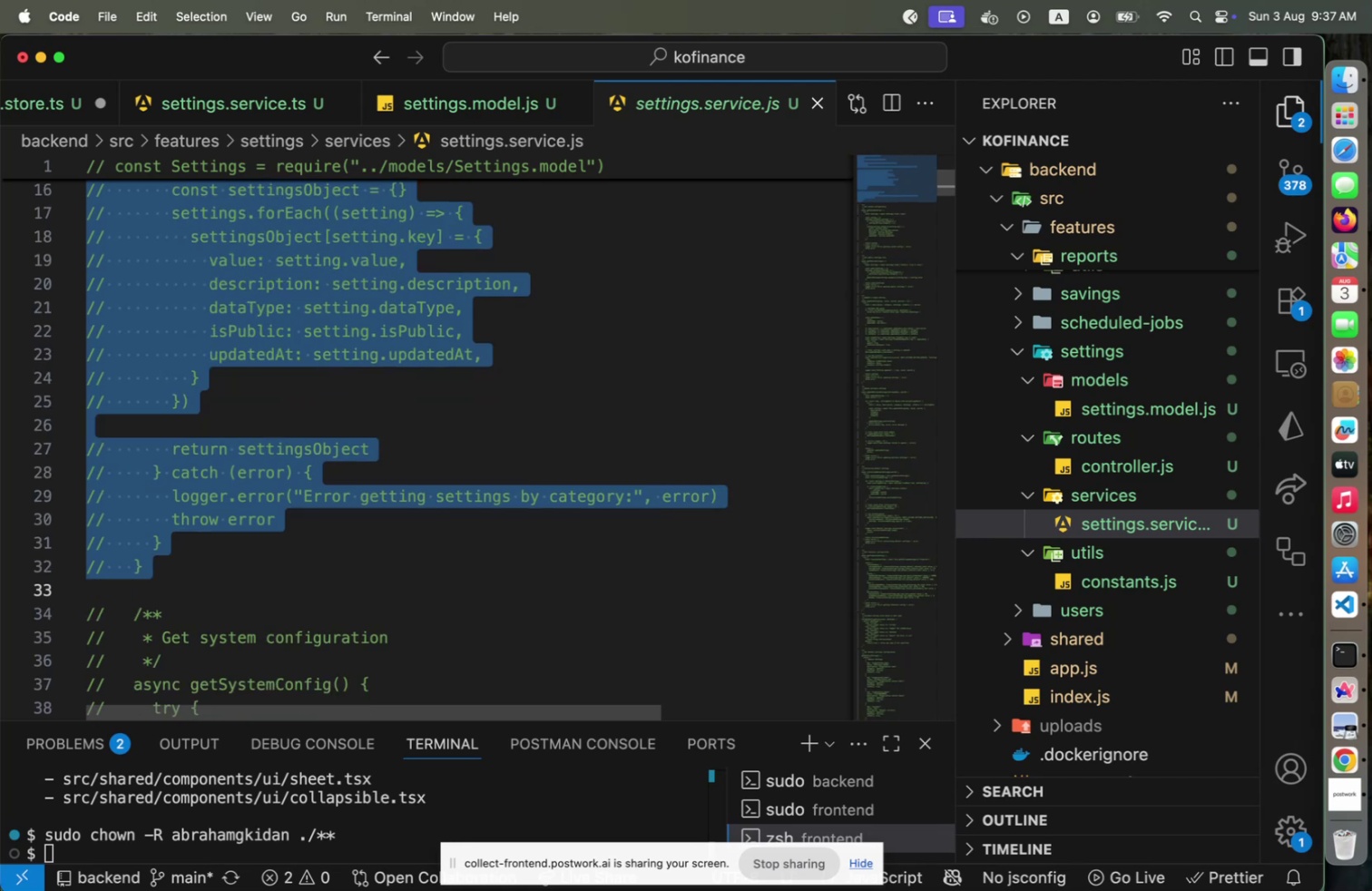 
key(Meta+CommandLeft)
 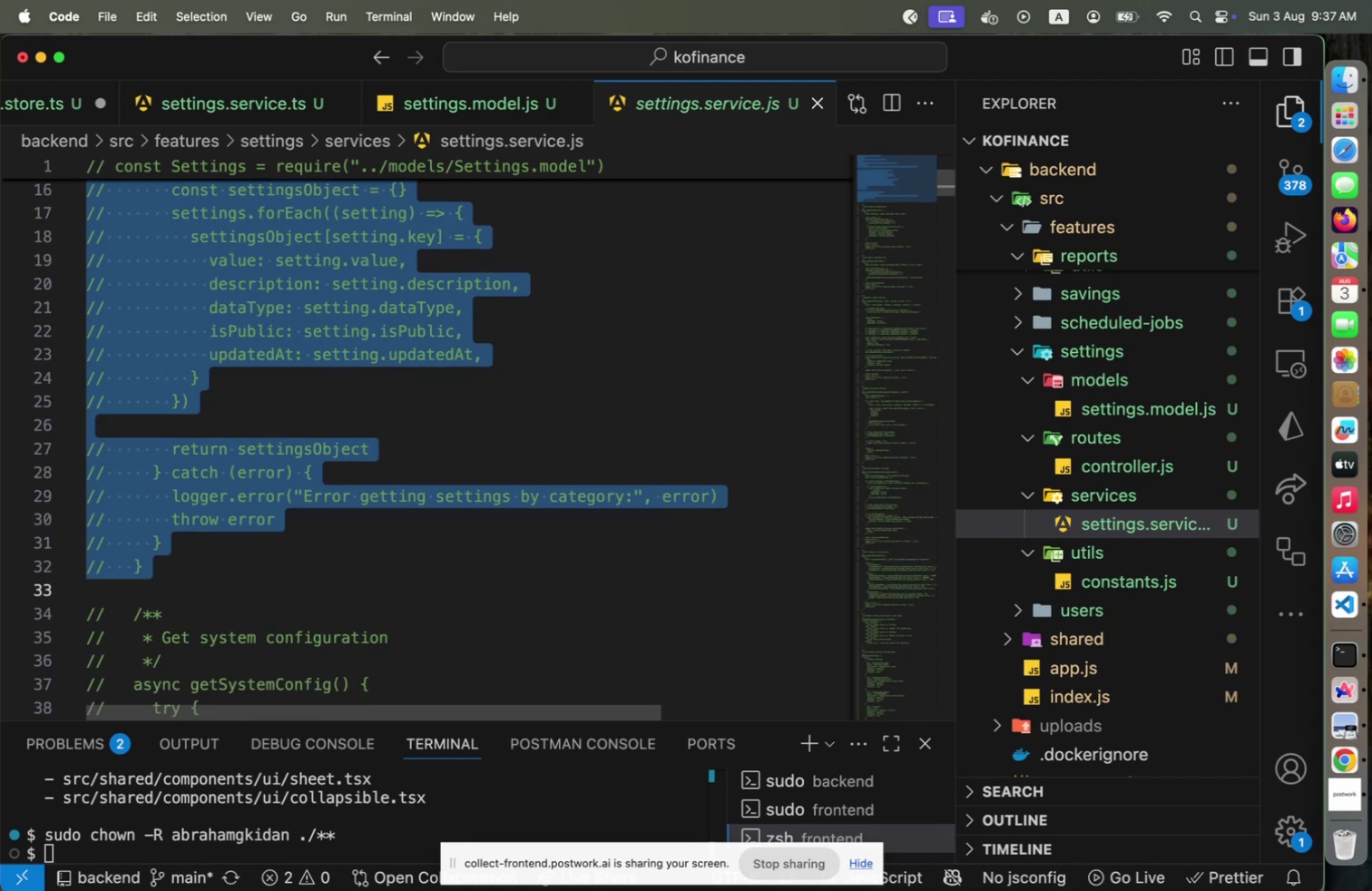 
key(Meta+Slash)
 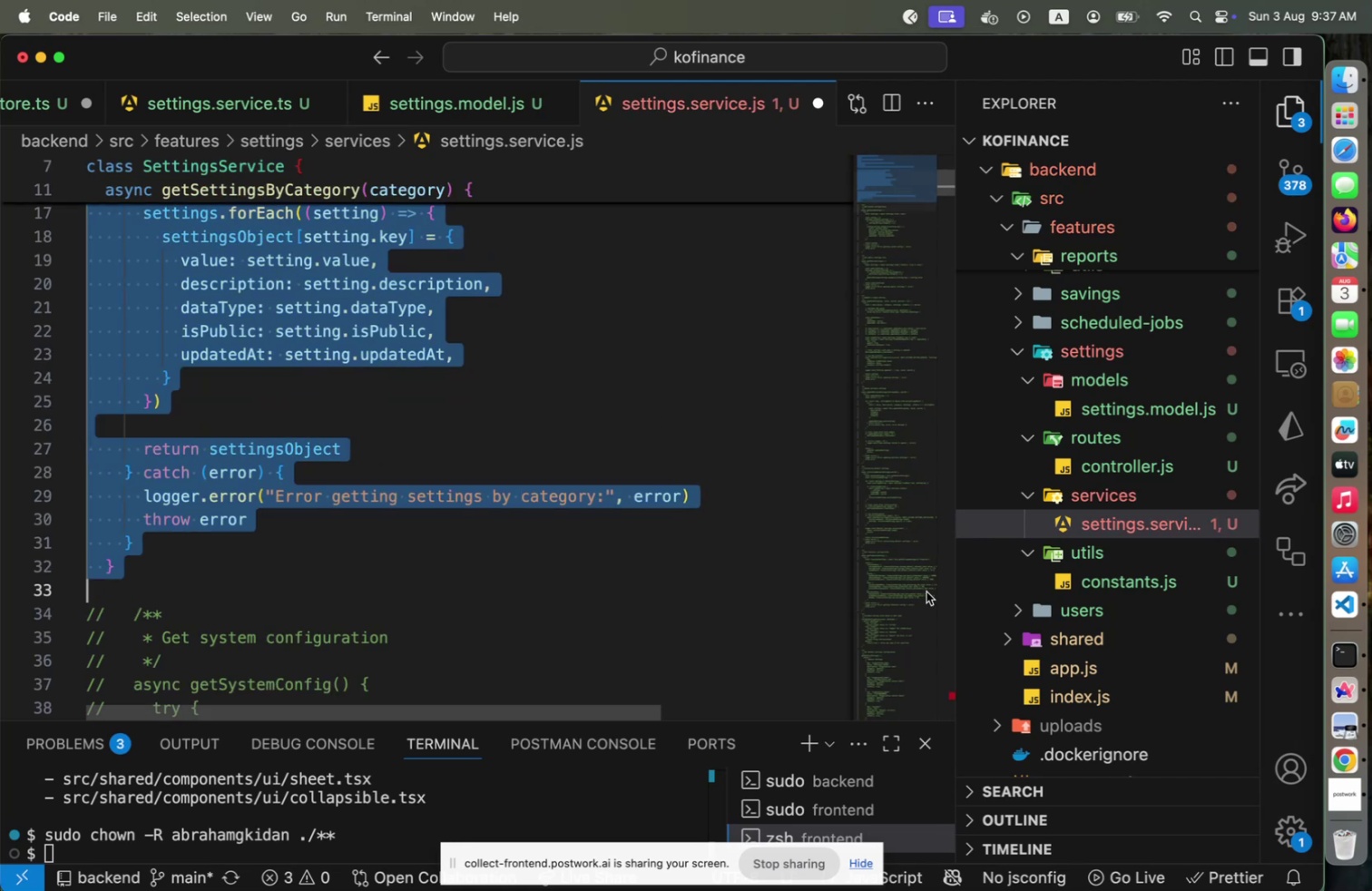 
left_click([947, 700])
 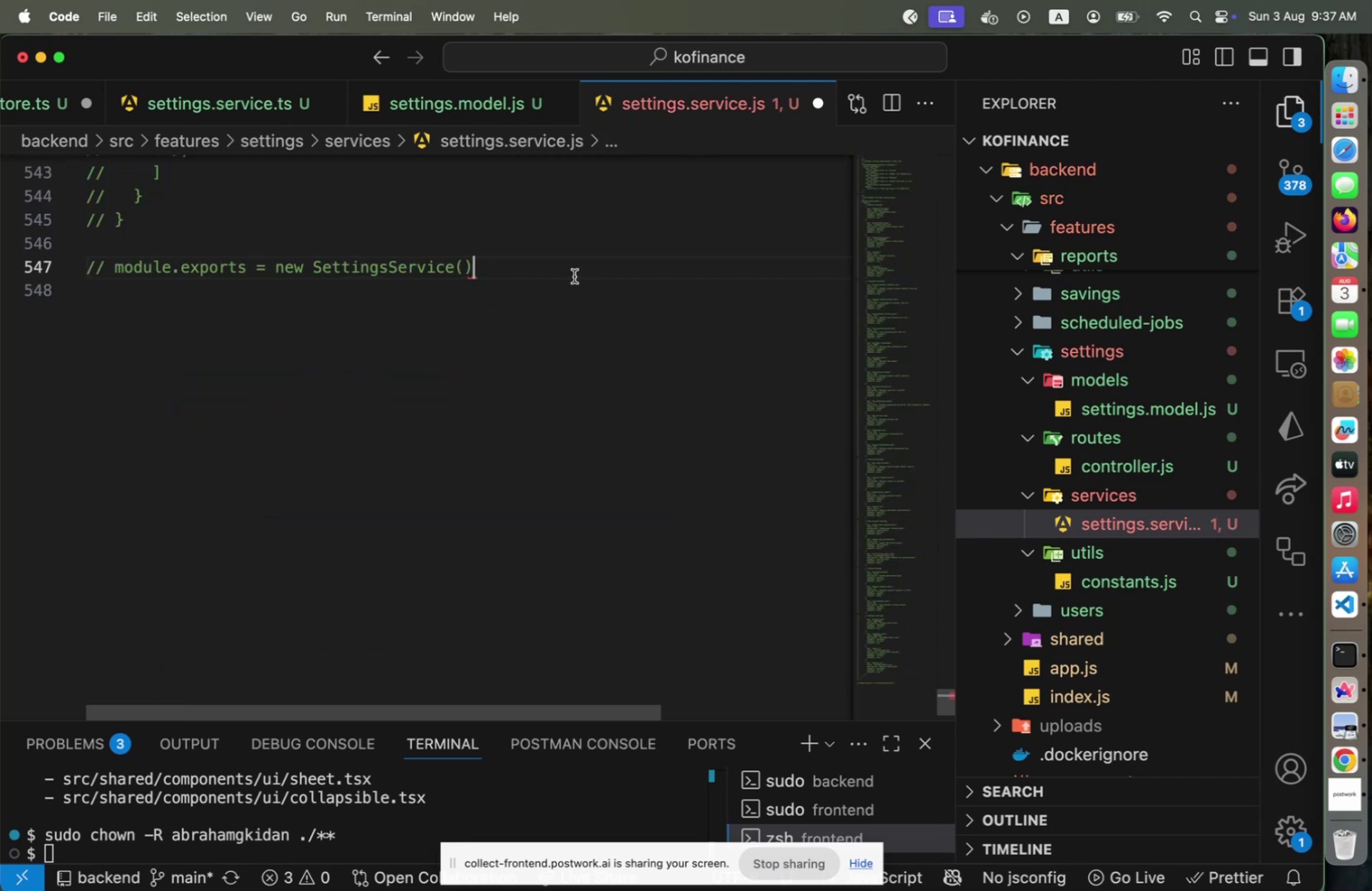 
key(Meta+Slash)
 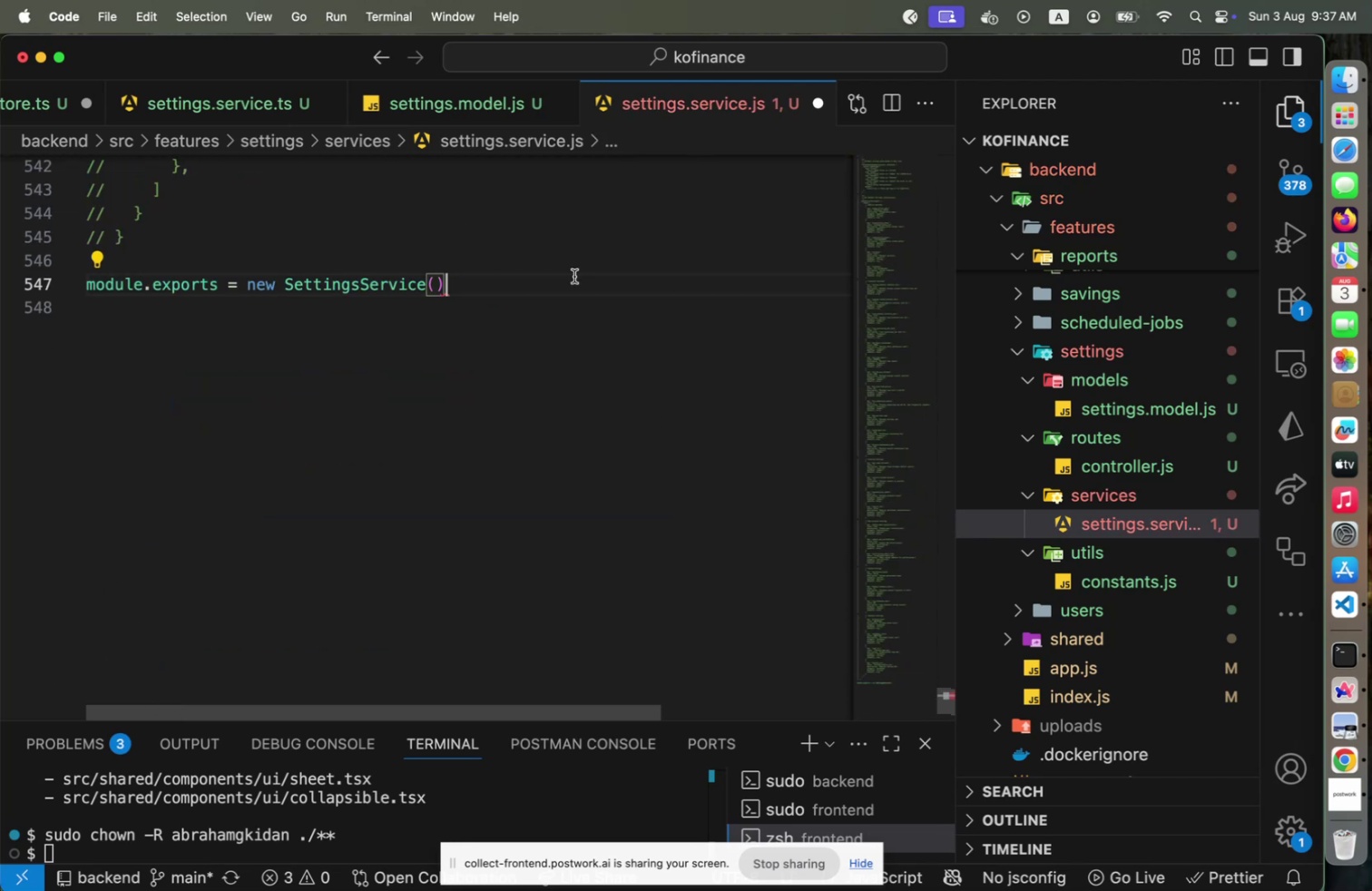 
key(ArrowUp)
 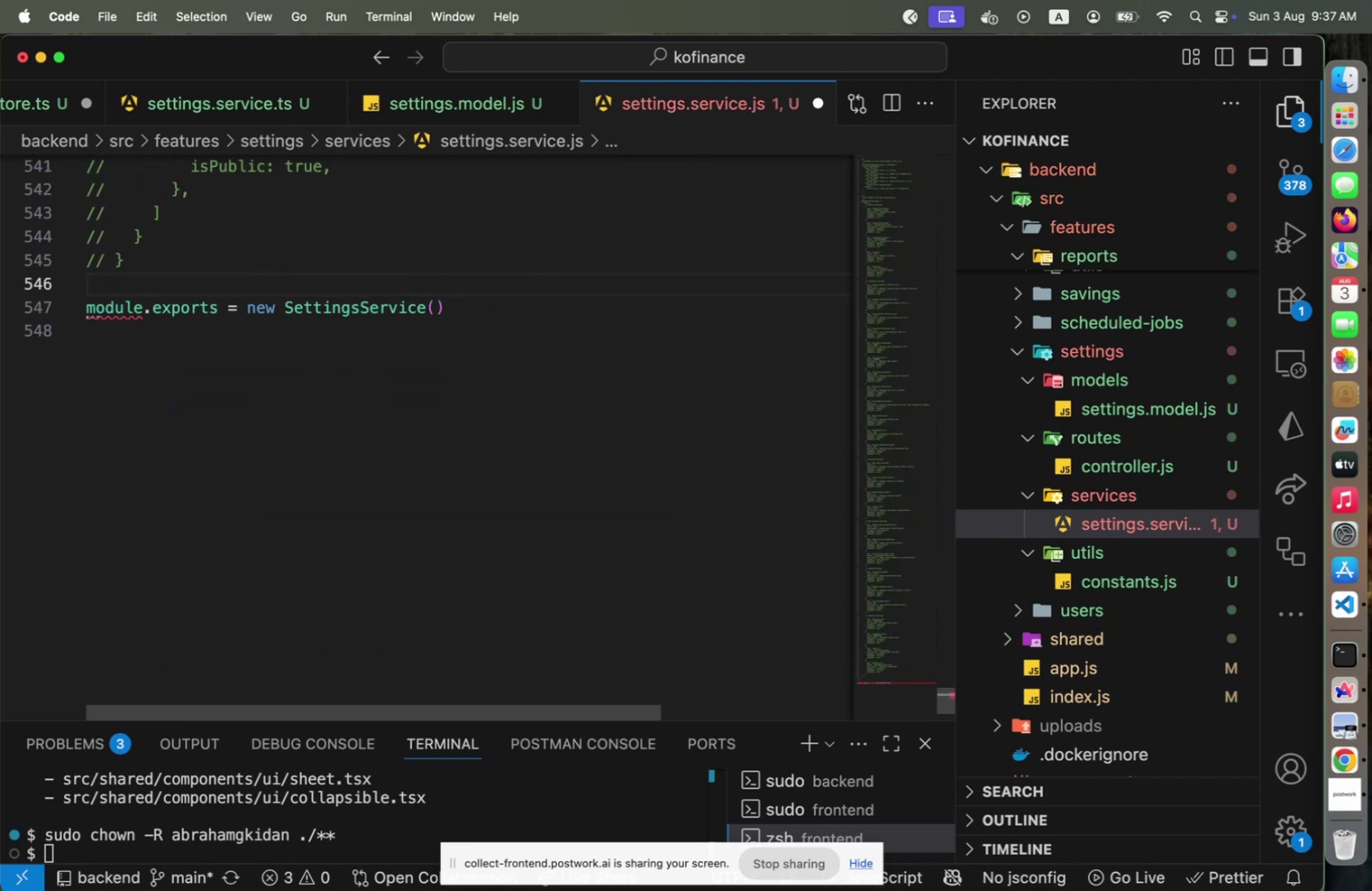 
key(ArrowUp)
 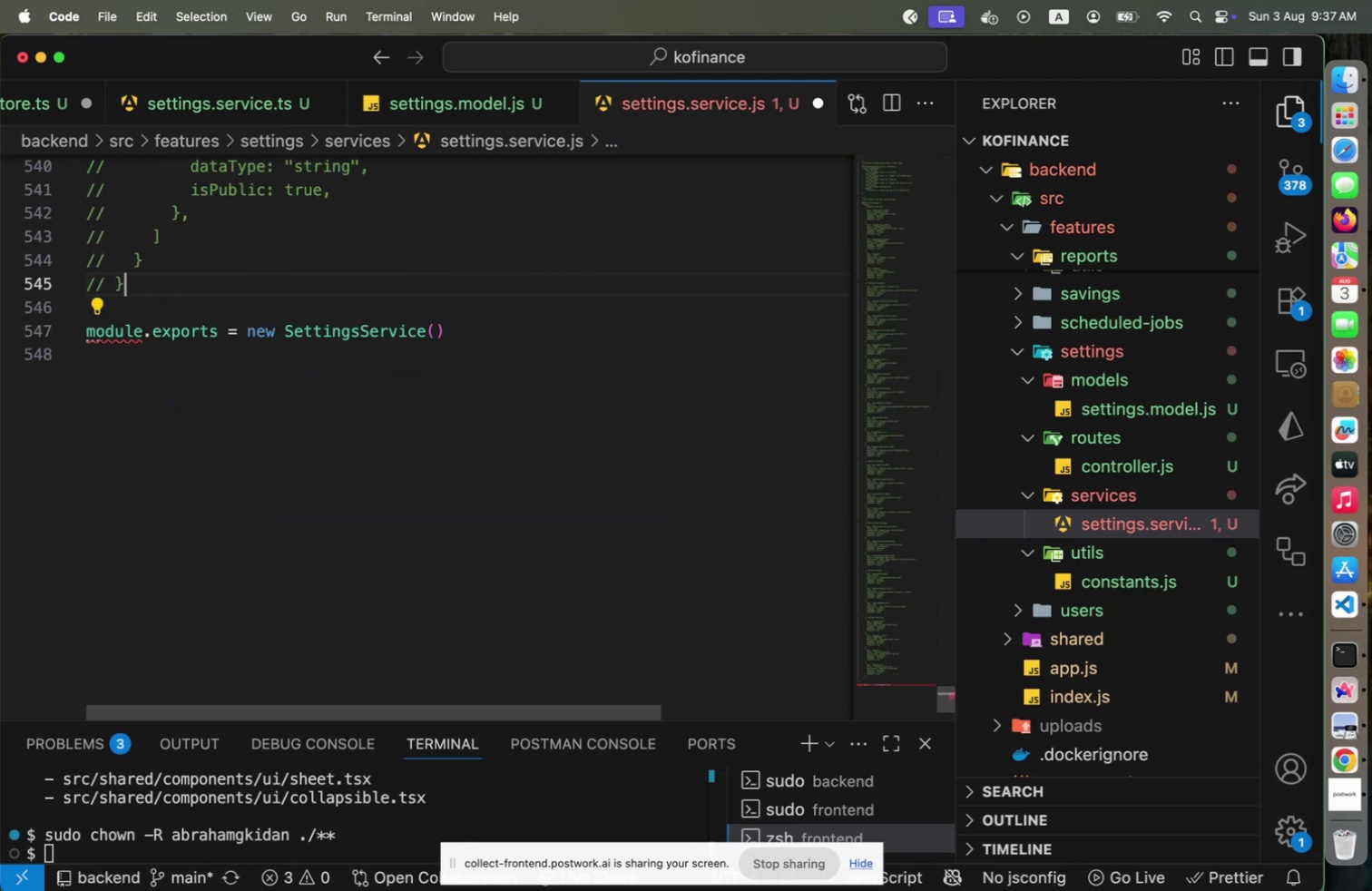 
key(Meta+Slash)
 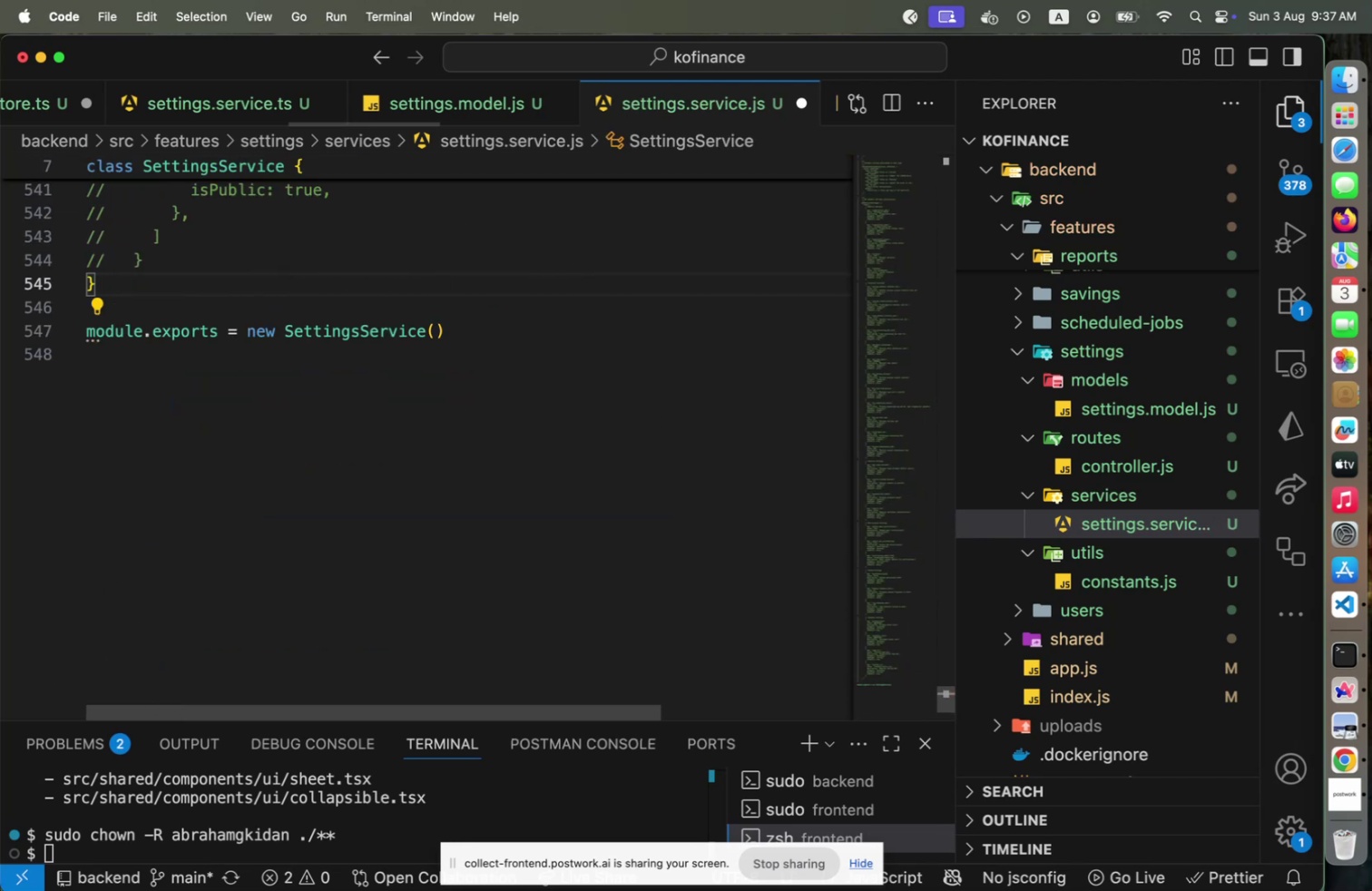 
key(Alt+Shift+F)
 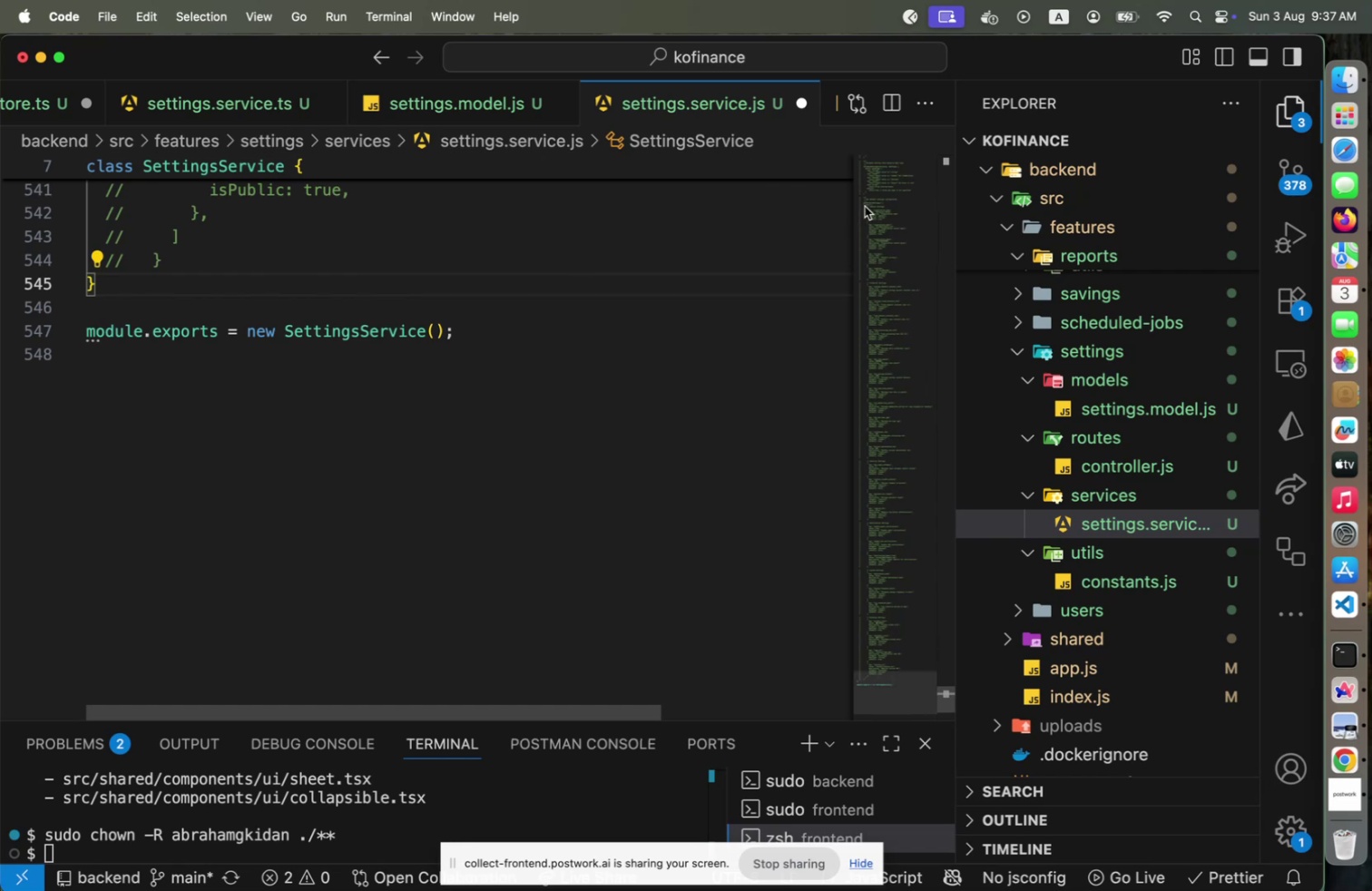 
left_click([889, 151])
 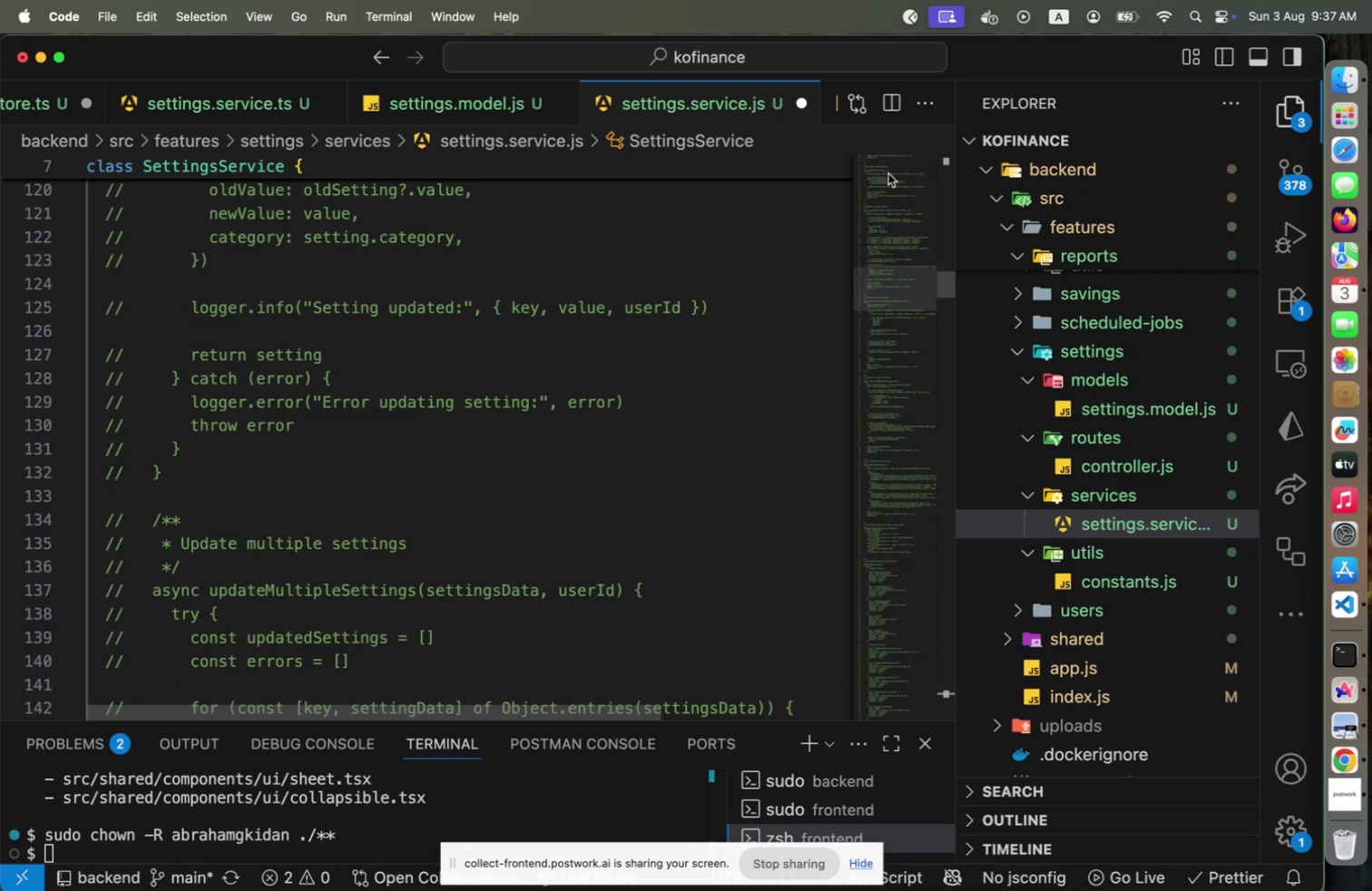 
double_click([888, 173])
 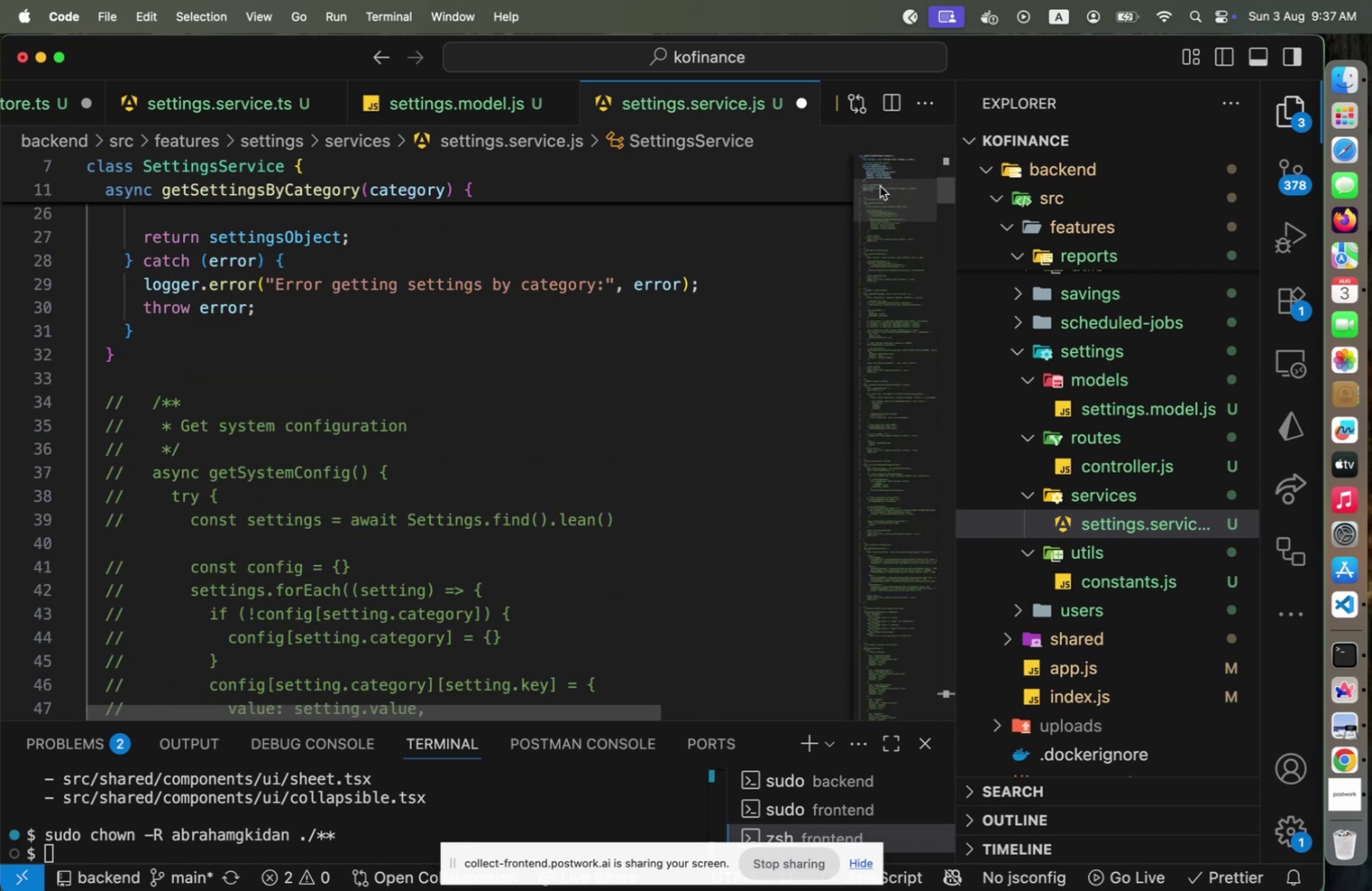 
scroll: coordinate [575, 389], scroll_direction: up, amount: 20.0
 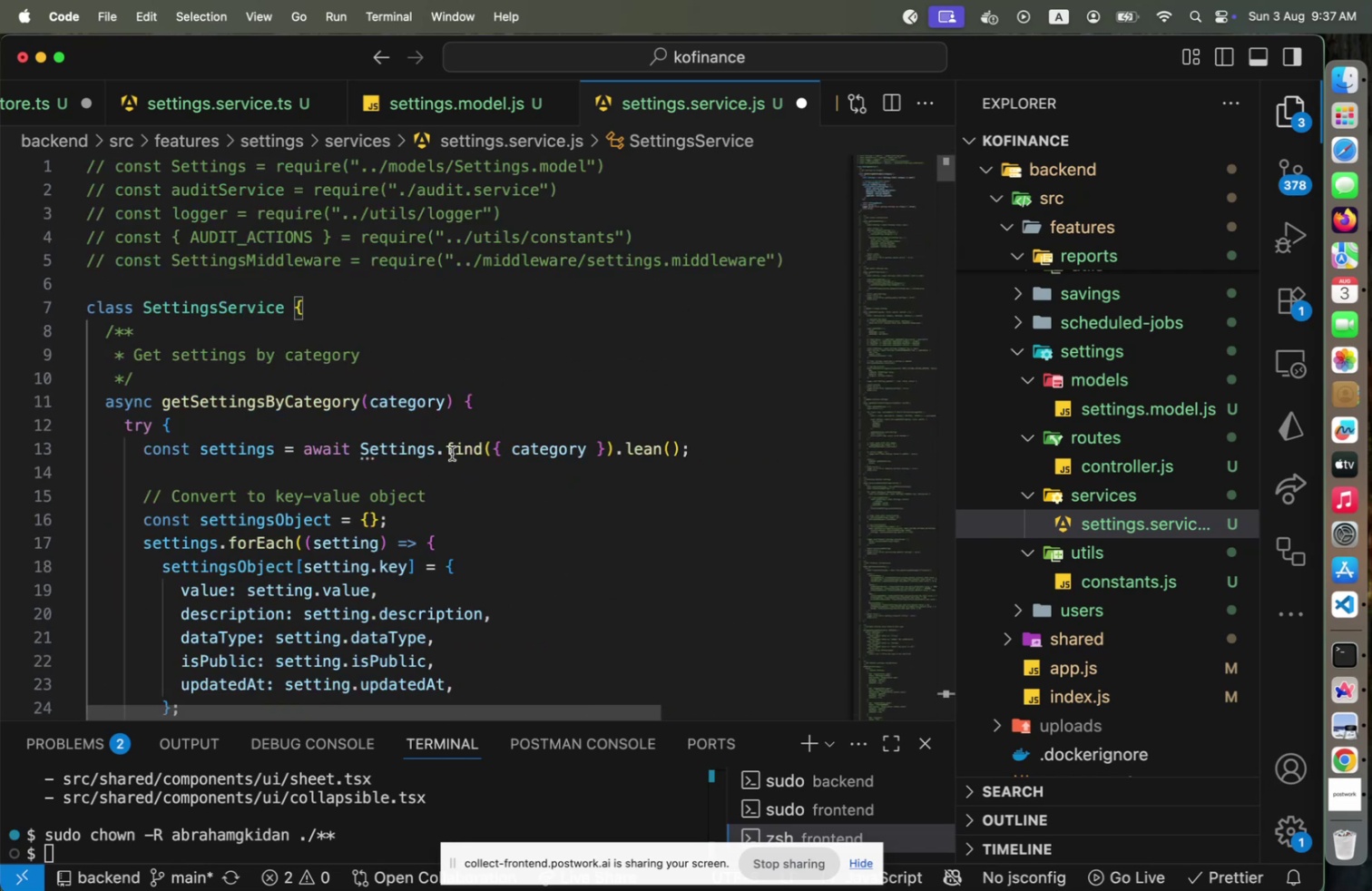 
left_click([441, 446])
 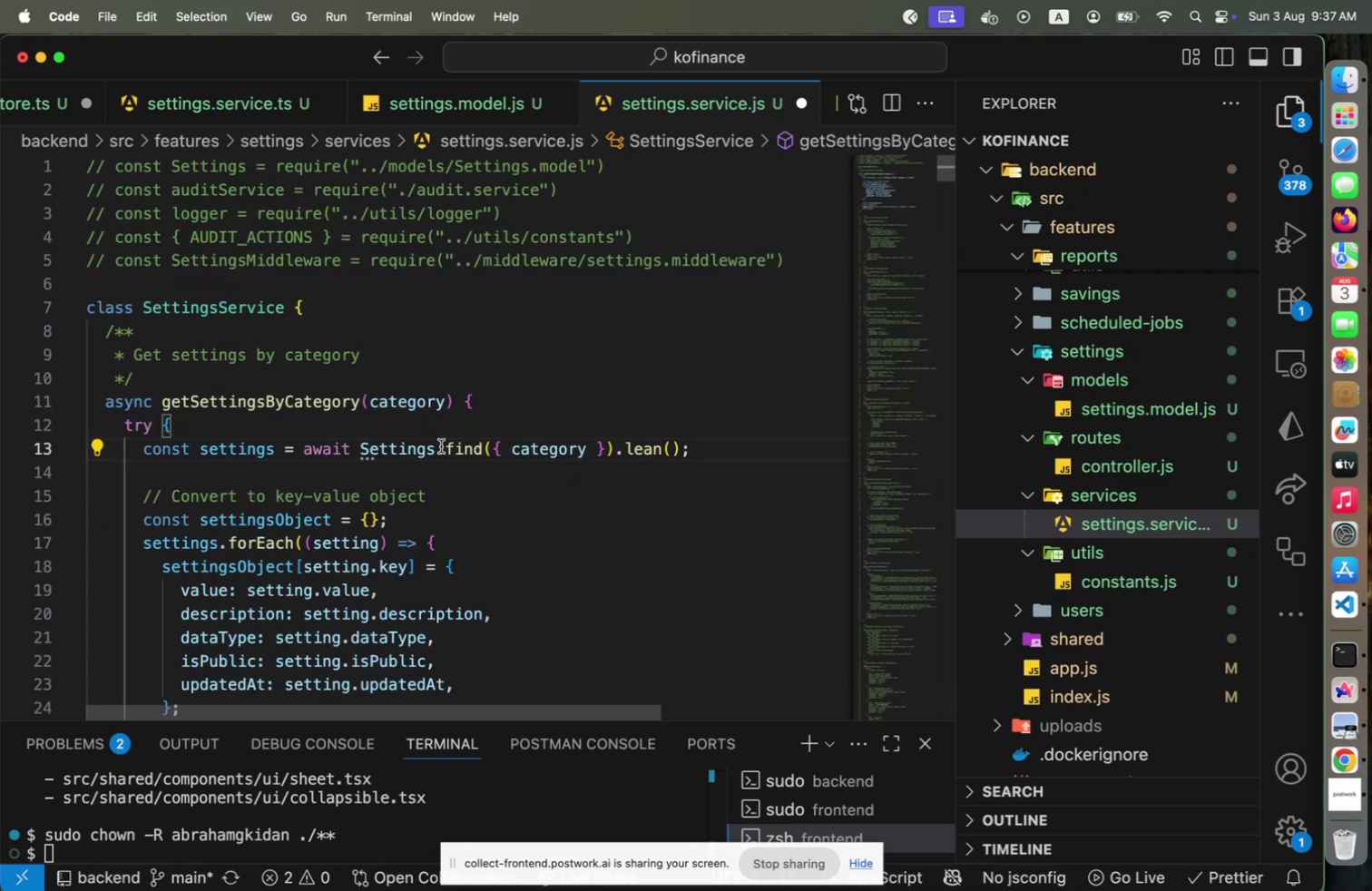 
hold_key(key=ArrowUp, duration=1.3)
 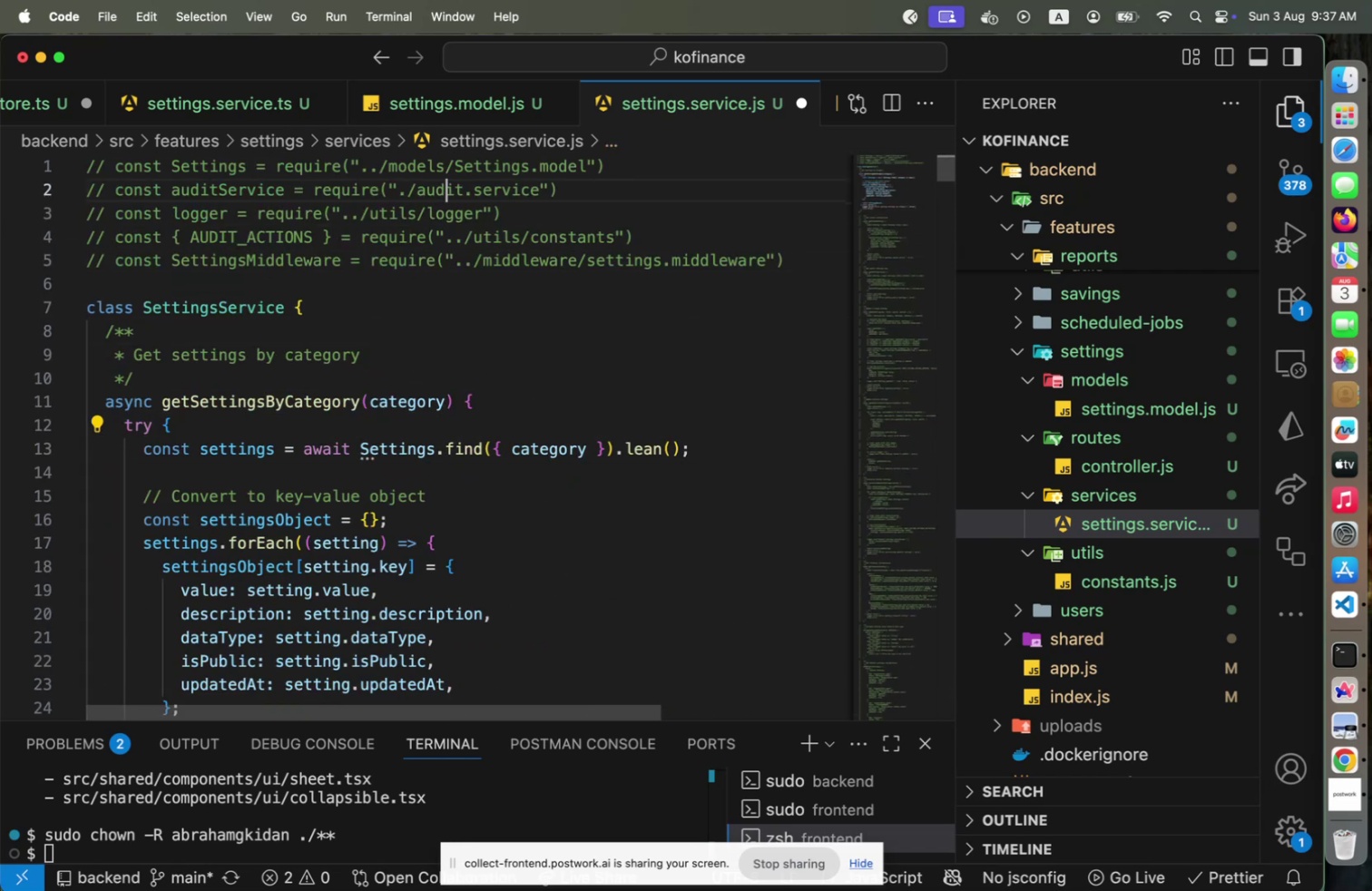 
key(ArrowUp)
 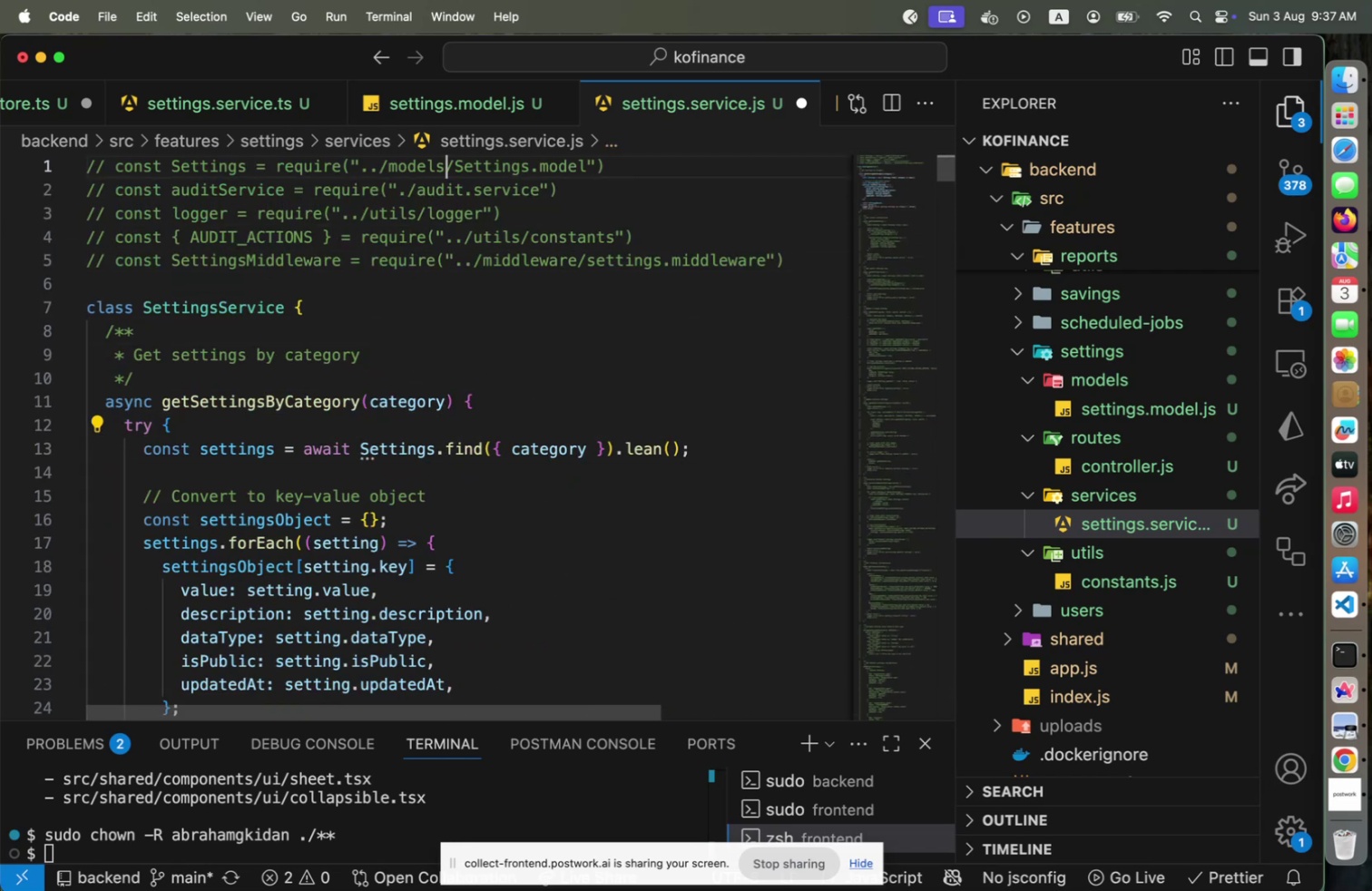 
key(Meta+Slash)
 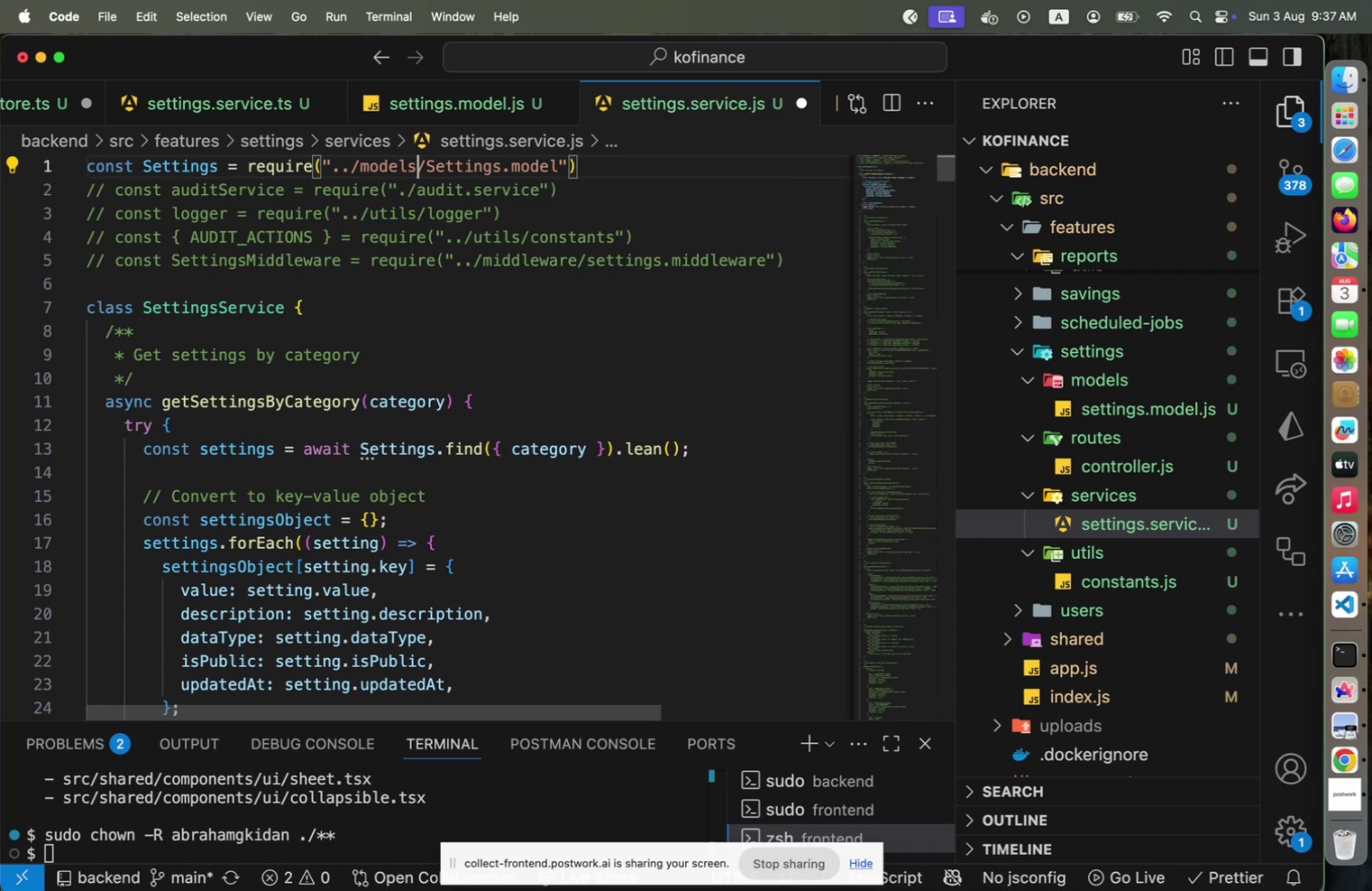 
key(ArrowRight)
 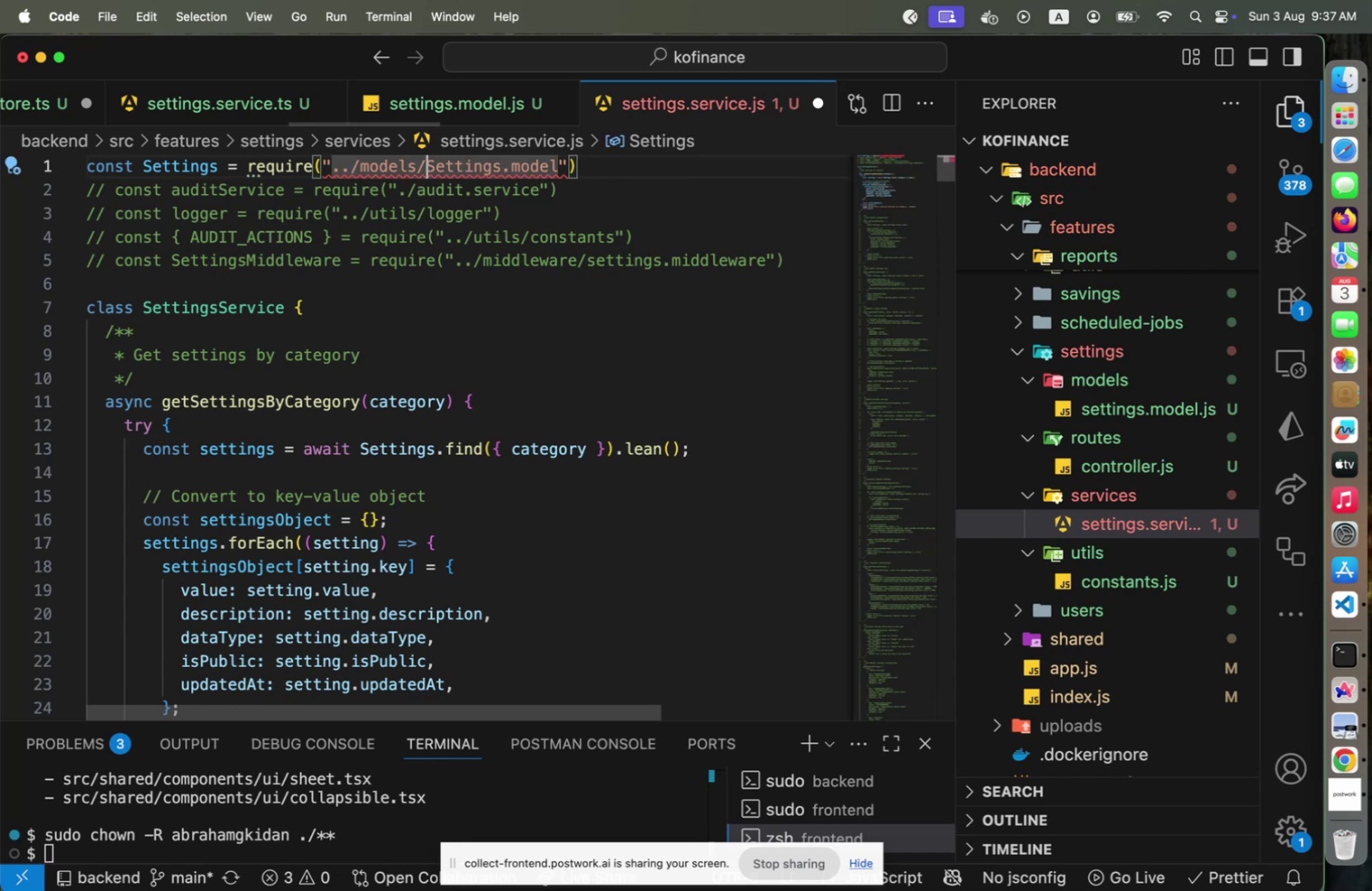 
key(Shift+ShiftLeft)
 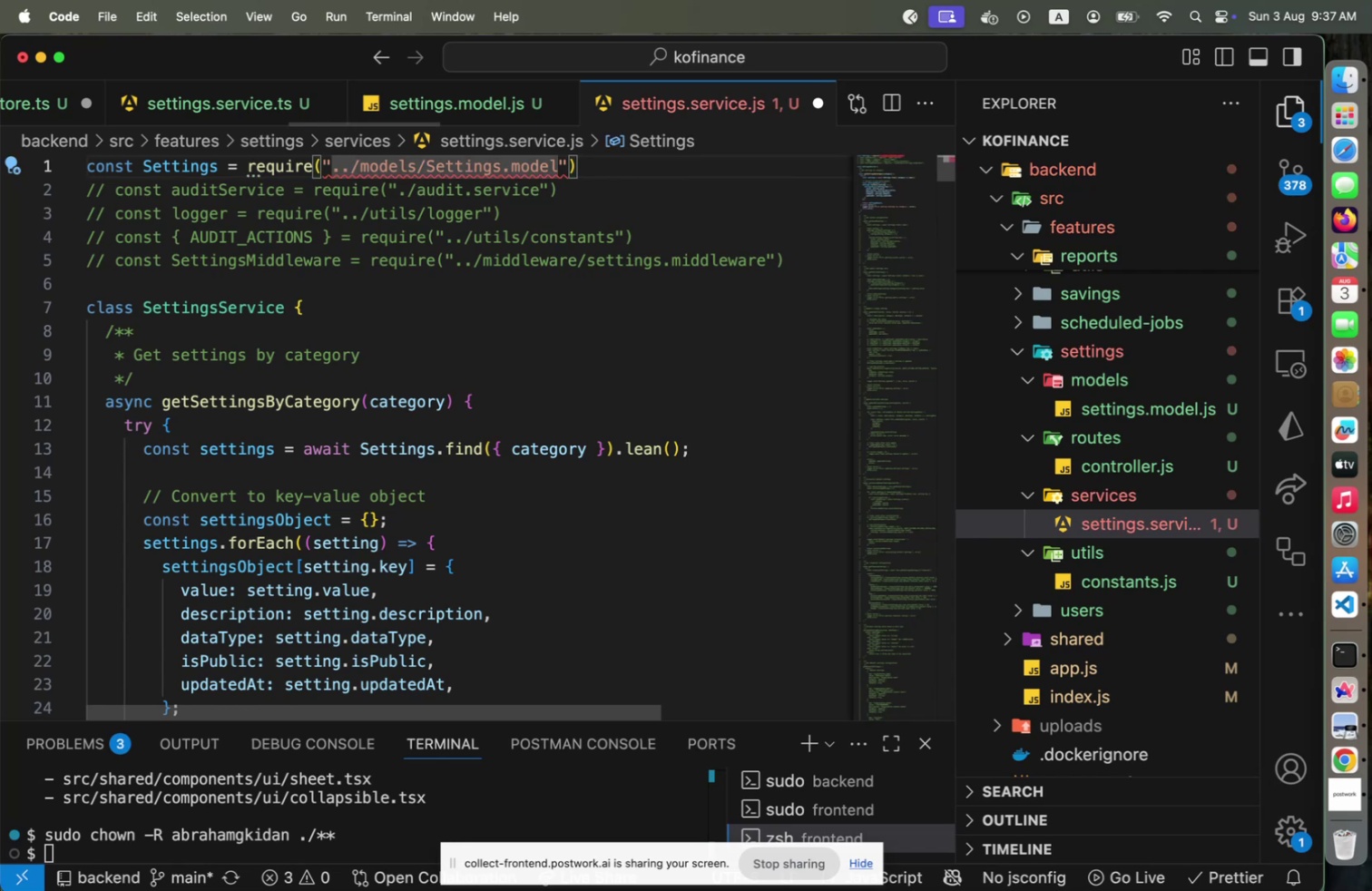 
key(Shift+ArrowRight)
 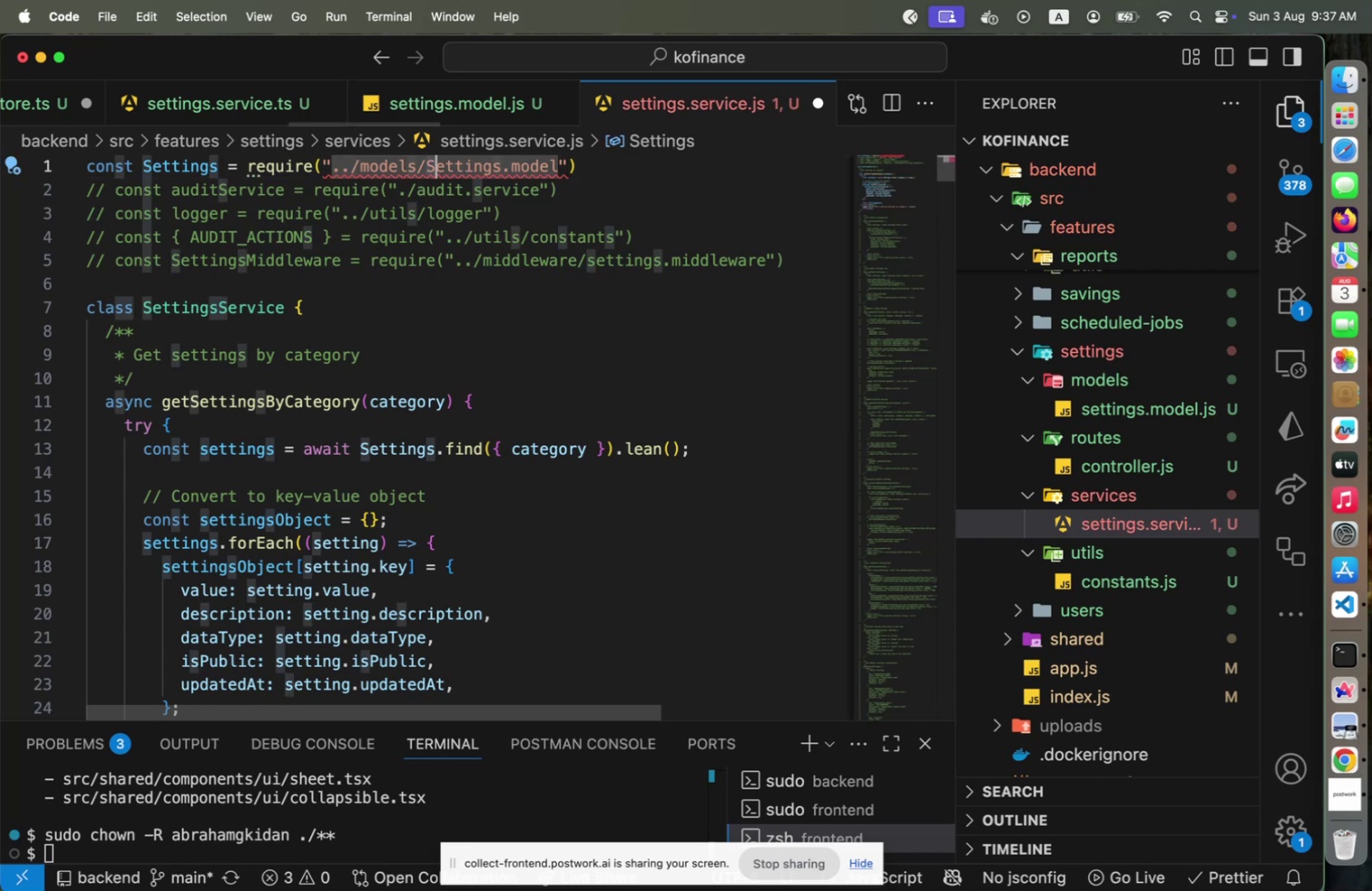 
key(S)
 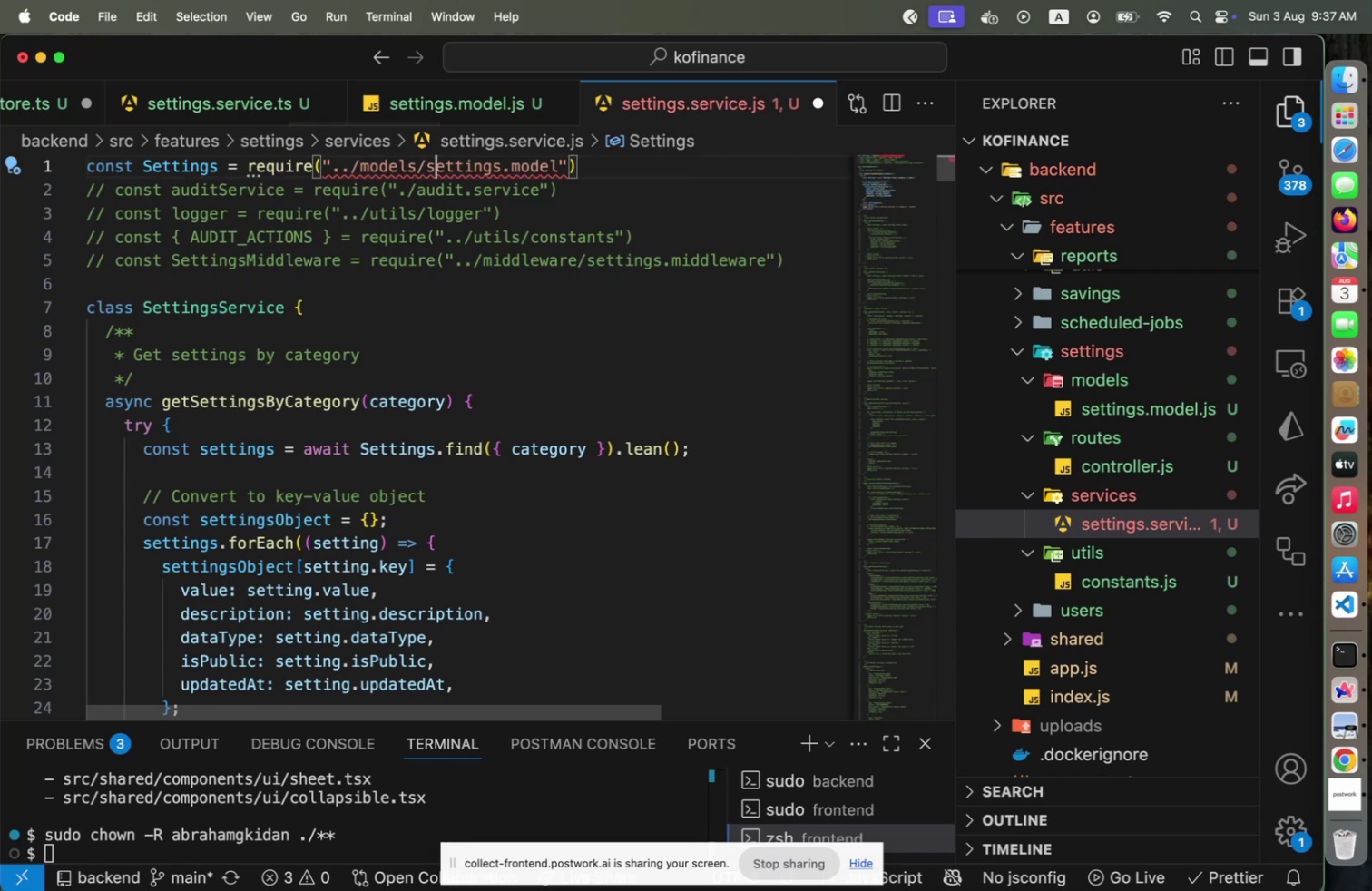 
hold_key(key=ArrowRight, duration=0.71)
 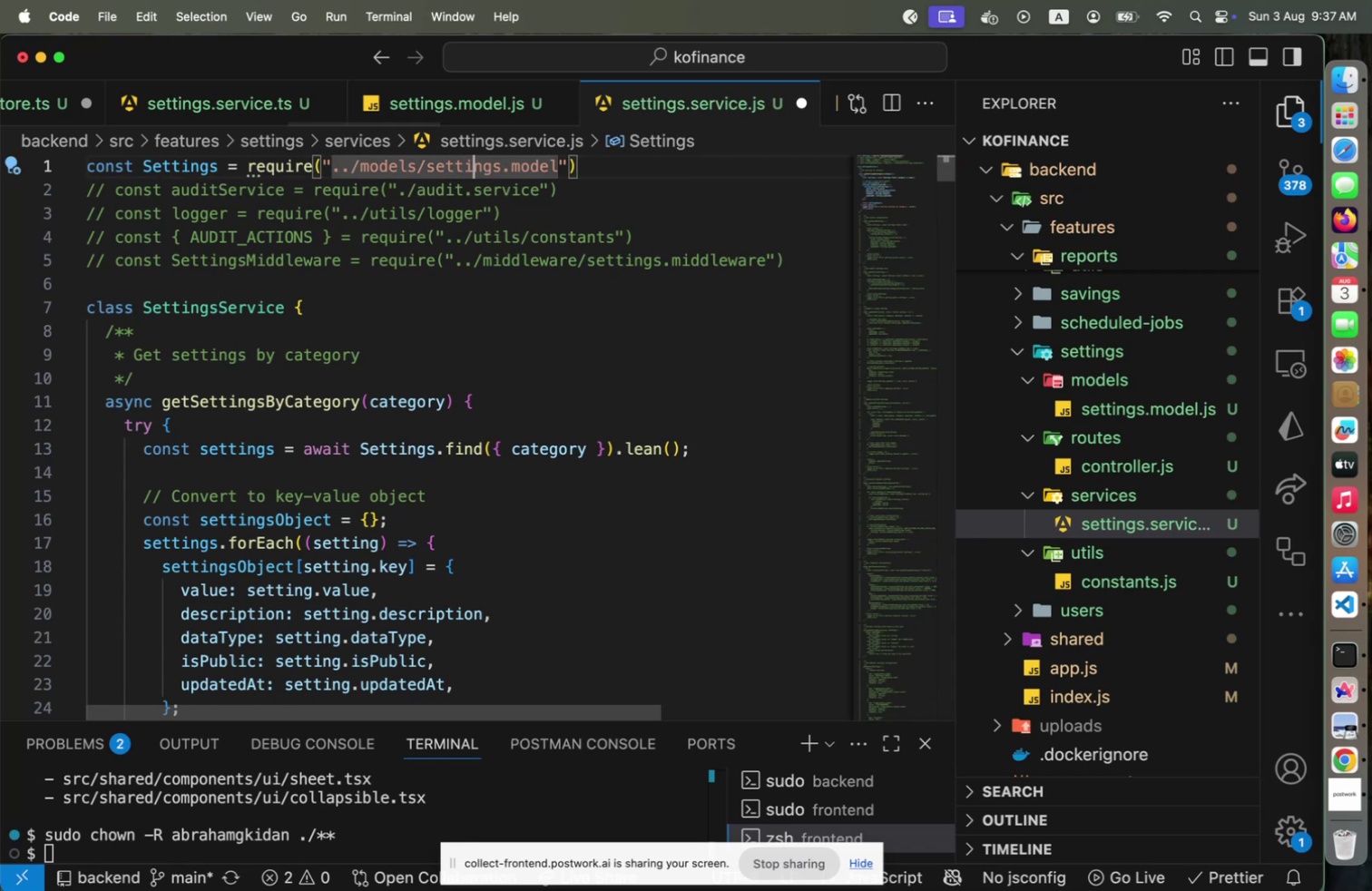 
key(ArrowDown)
 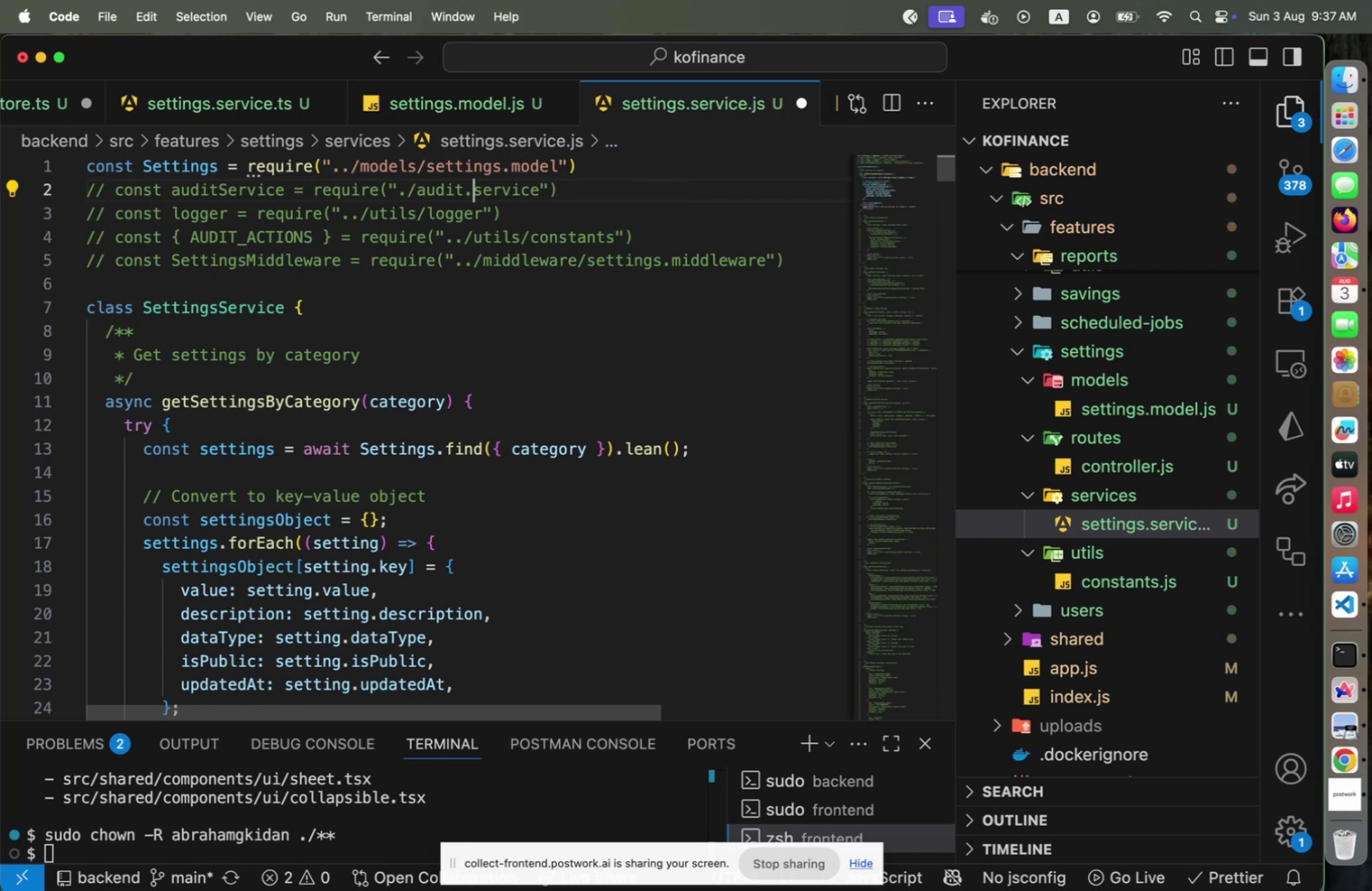 
hold_key(key=ArrowLeft, duration=0.92)
 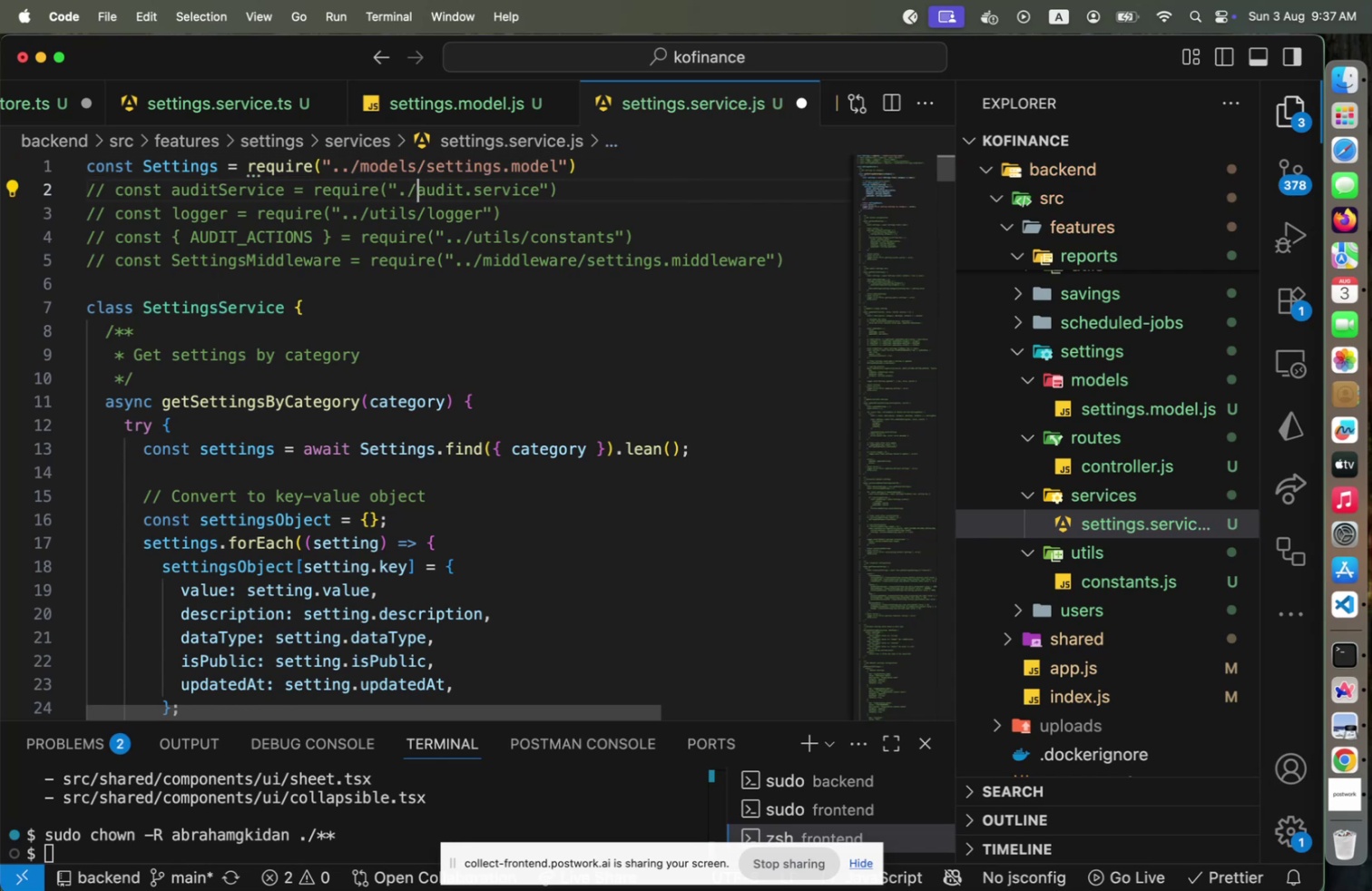 
key(ArrowLeft)
 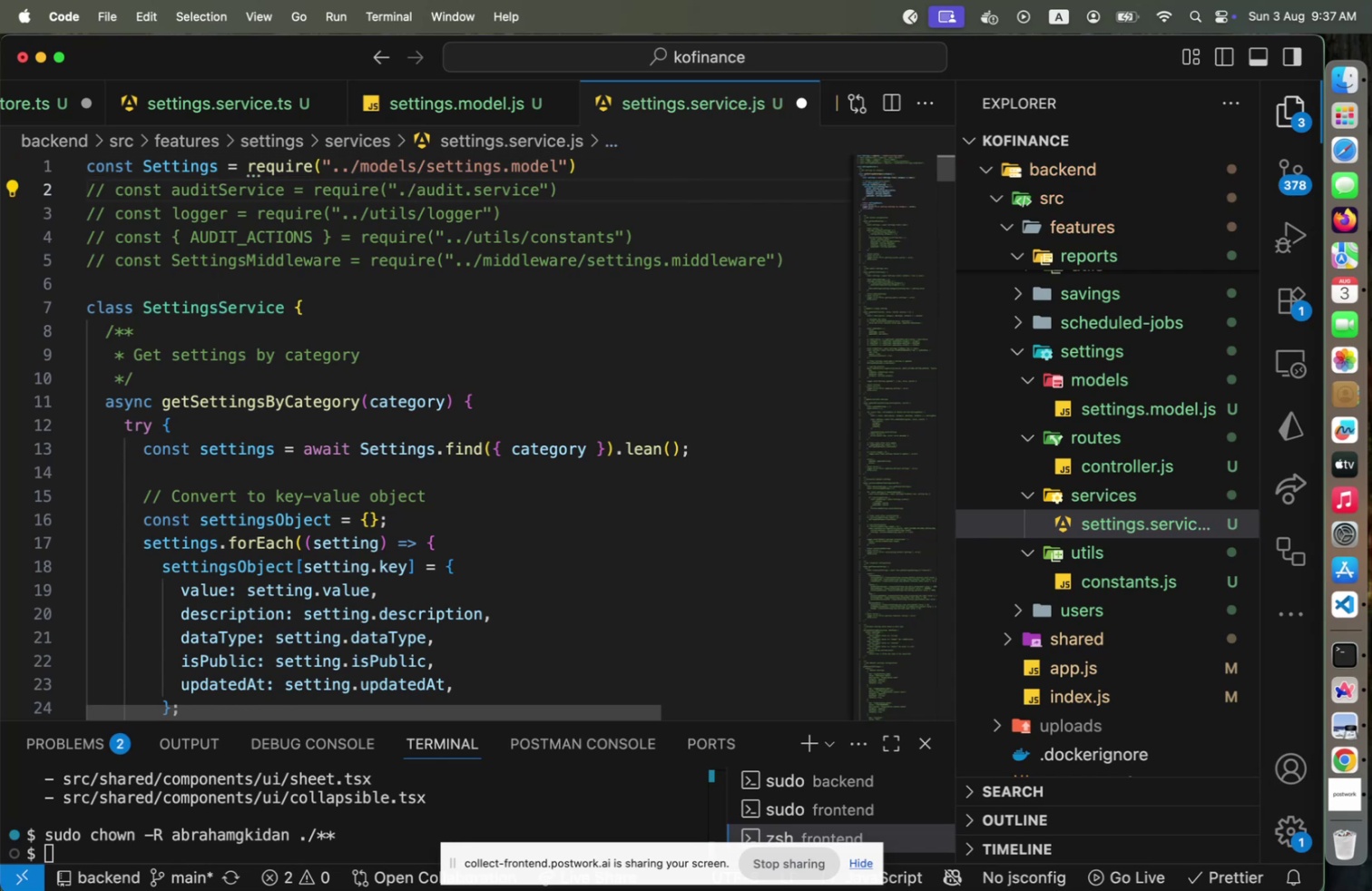 
key(Period)
 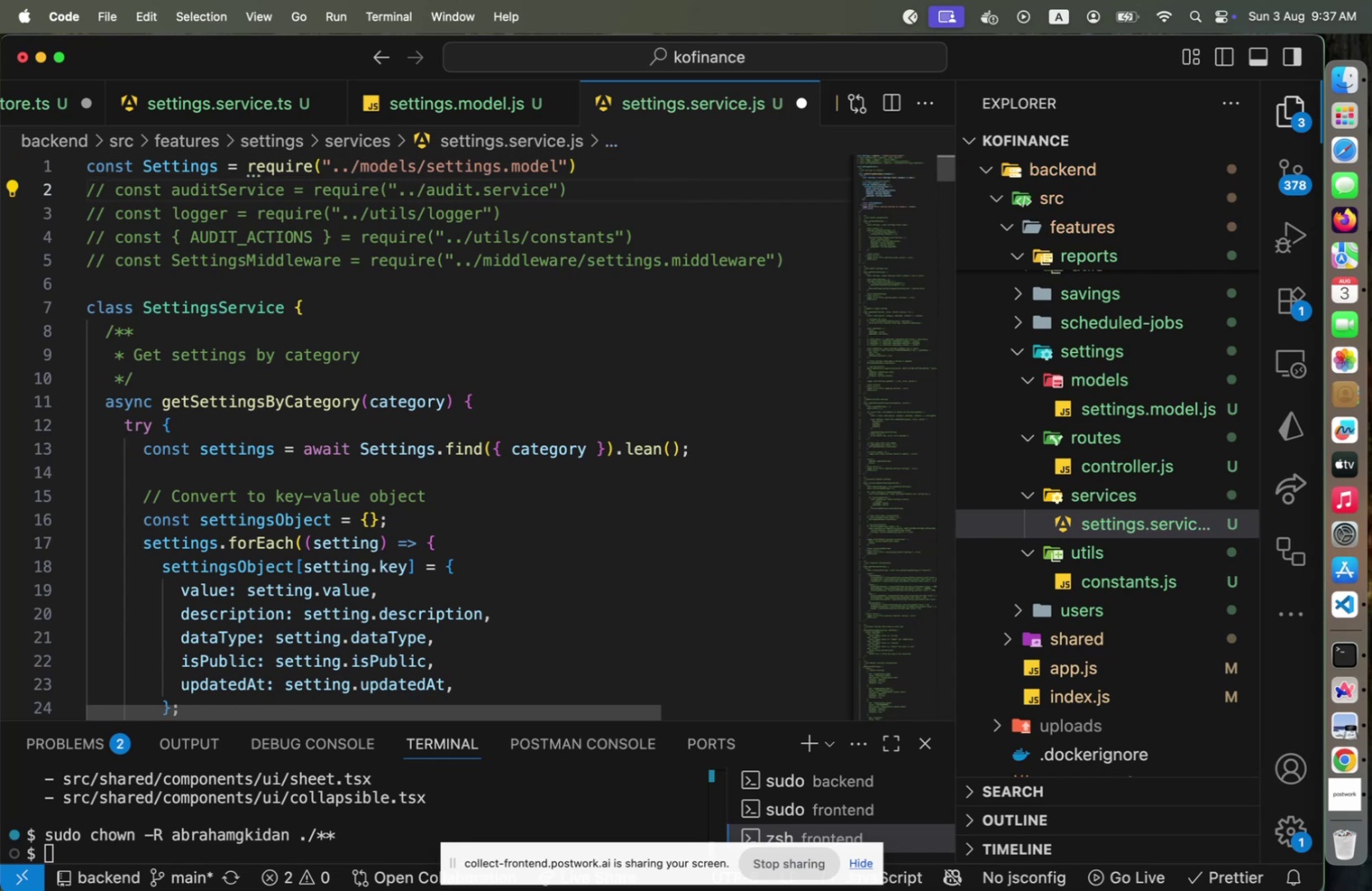 
key(ArrowRight)
 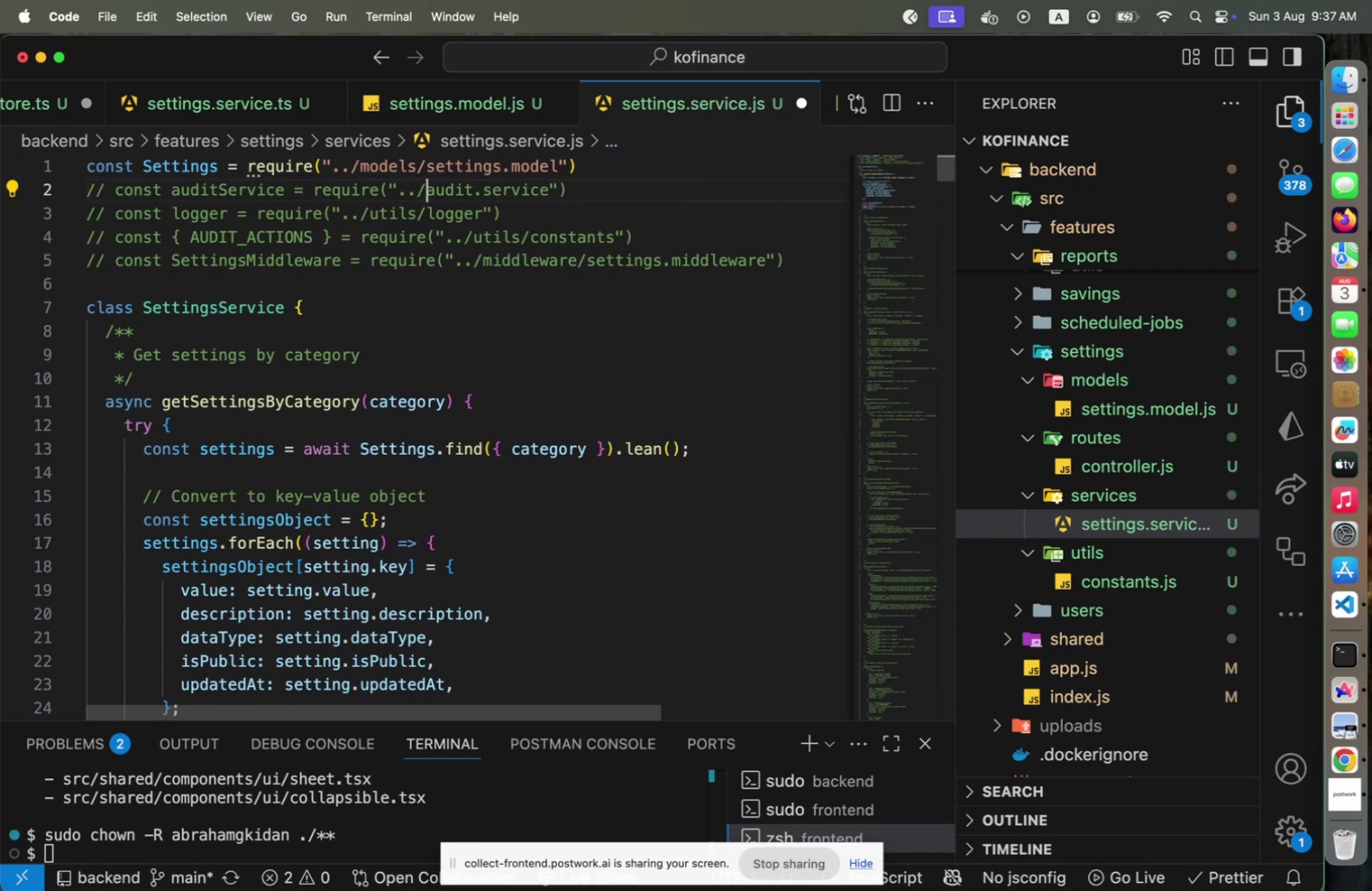 
type(../audit-logs/services/)
 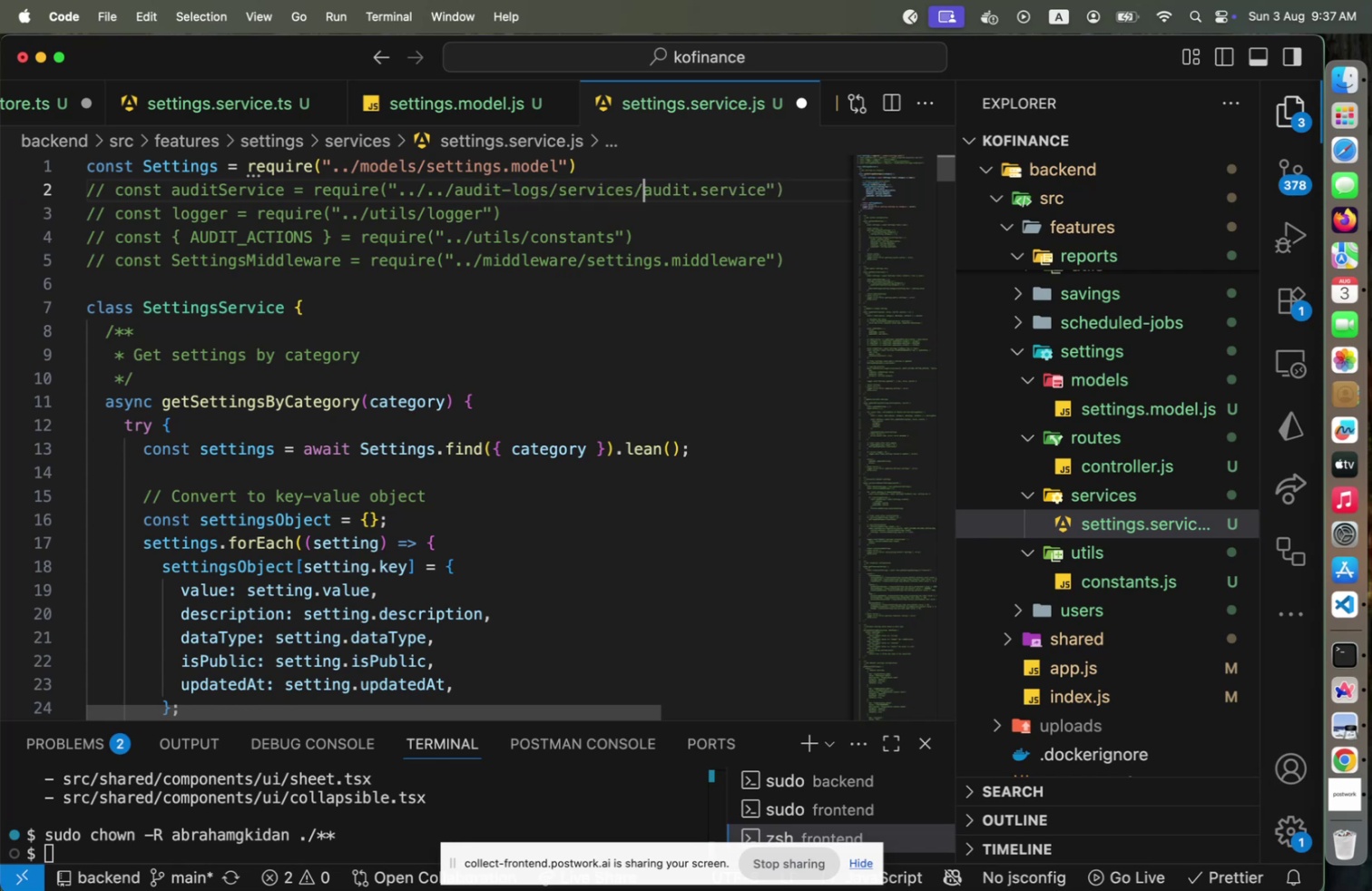 
key(Meta+Slash)
 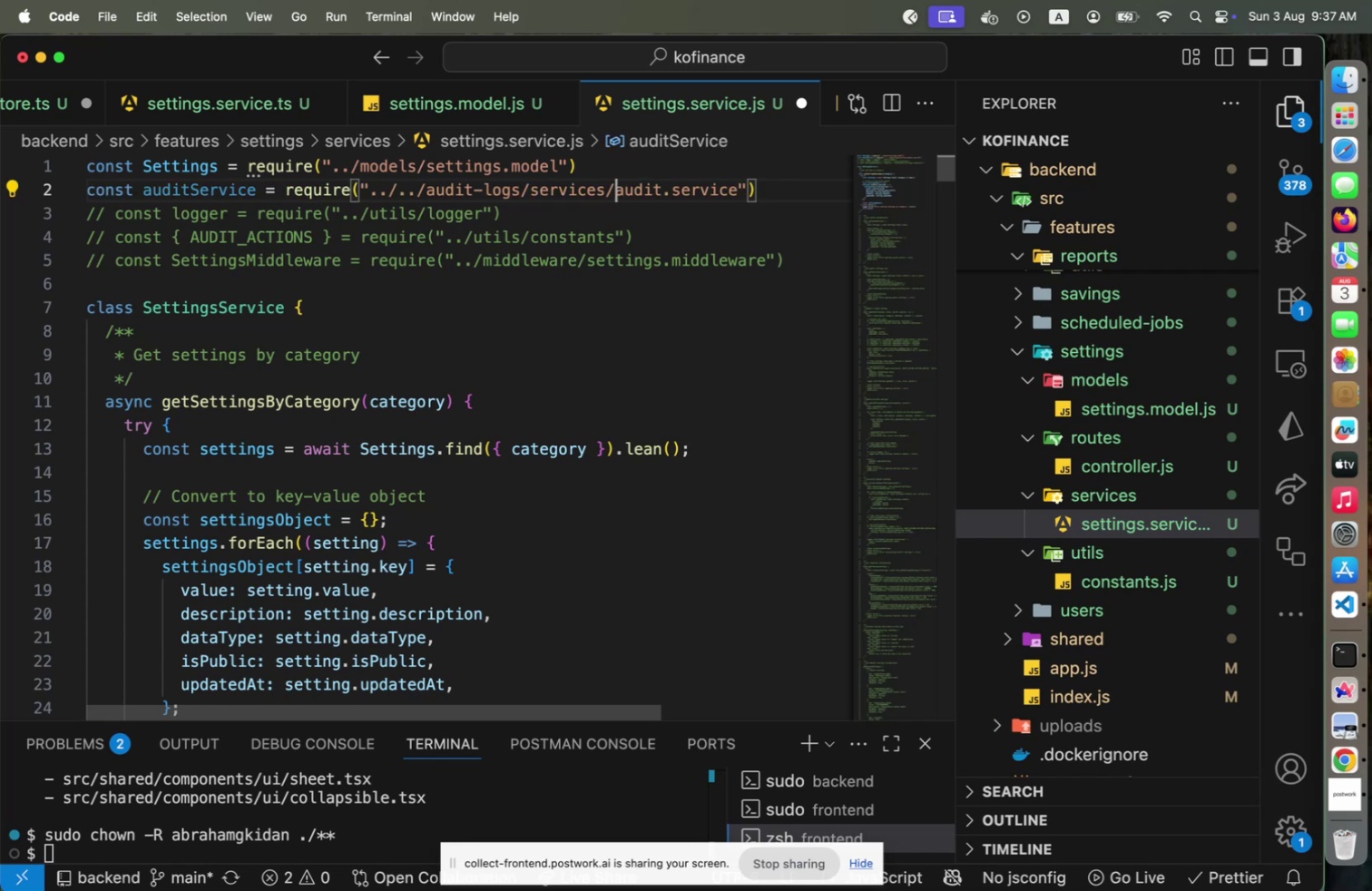 
key(Shift+End)
 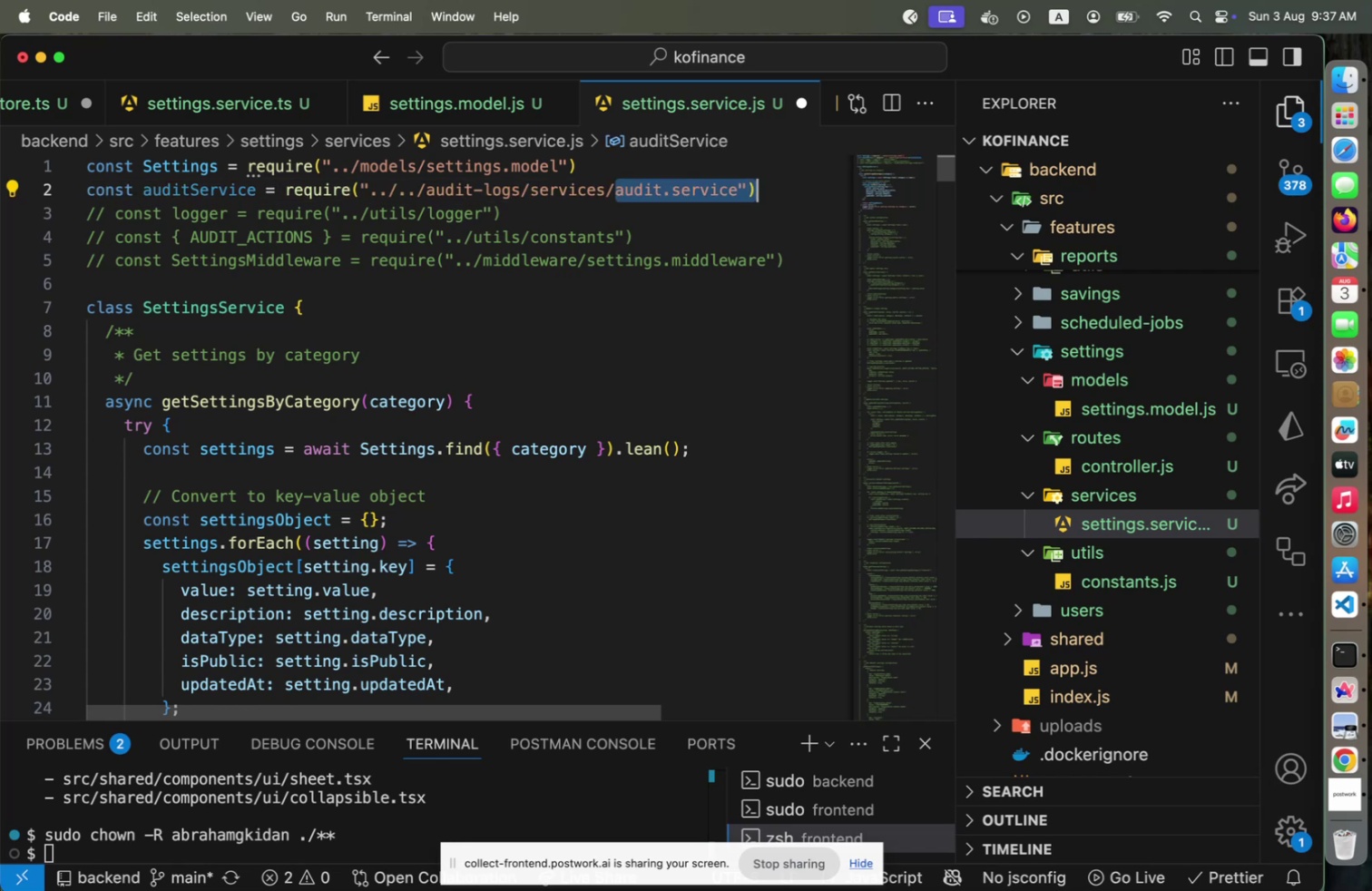 
key(Shift+ArrowLeft)
 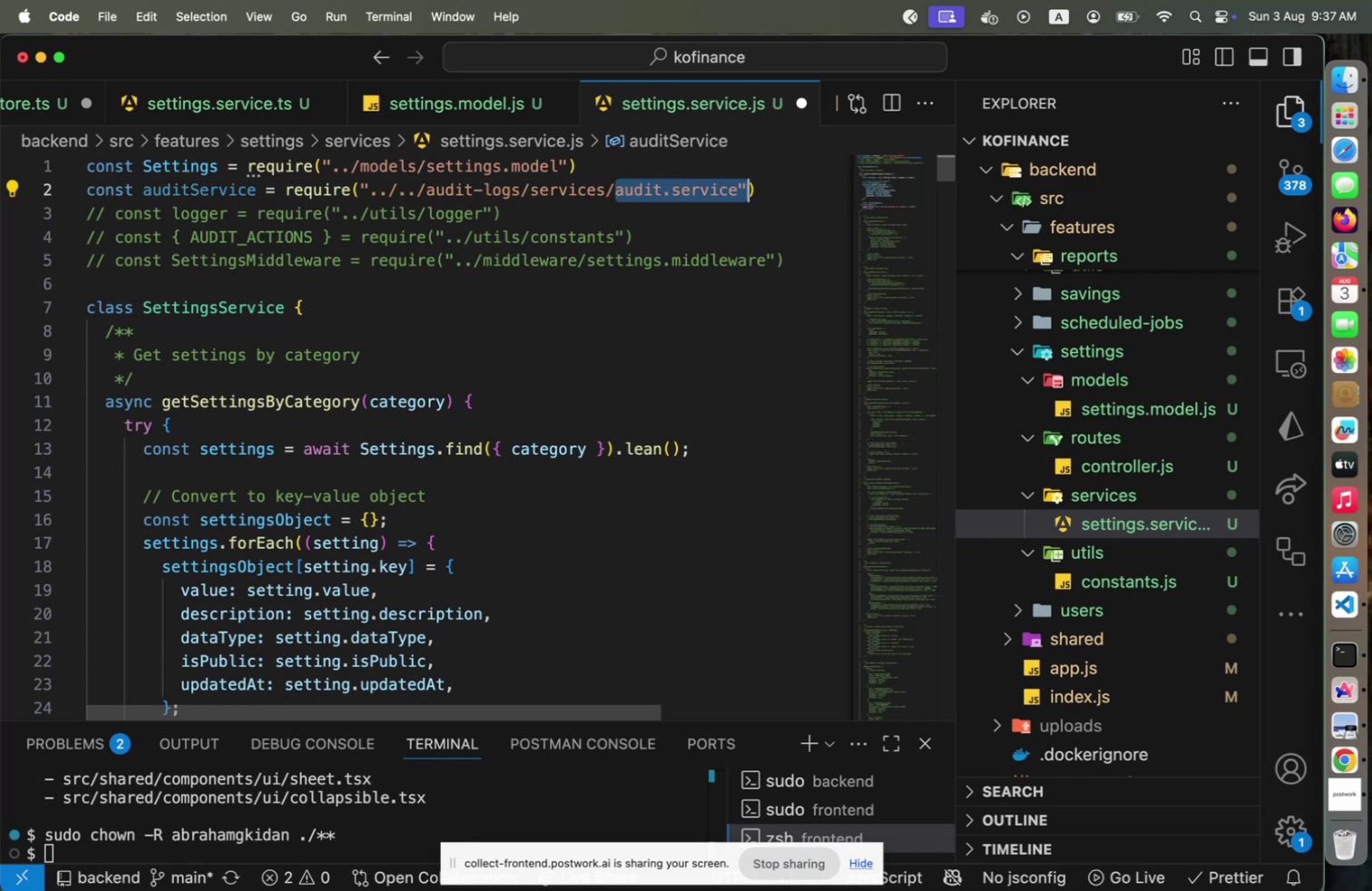 
key(Shift+ArrowLeft)
 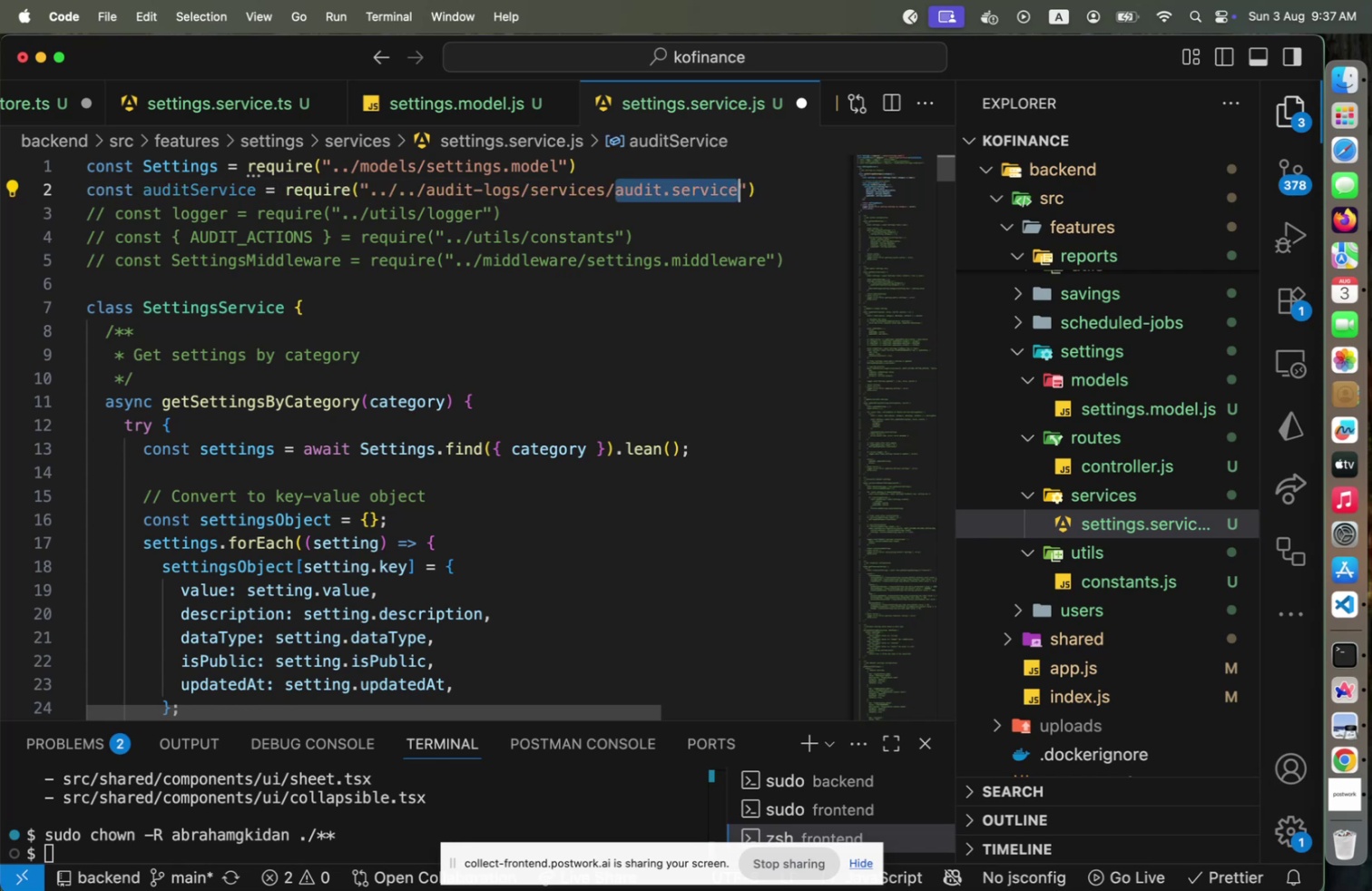 
key(Backspace)
 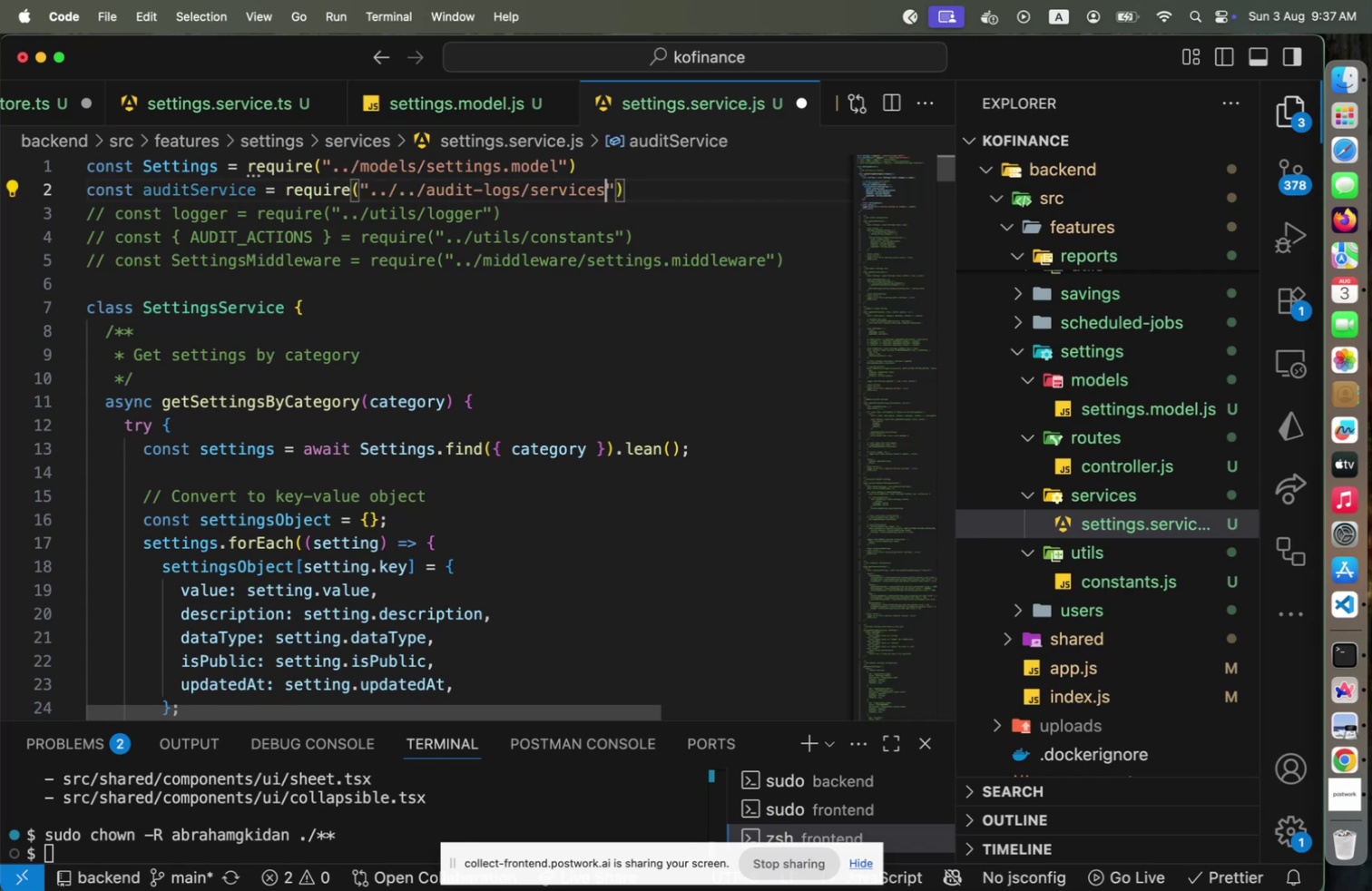 
key(Backspace)
 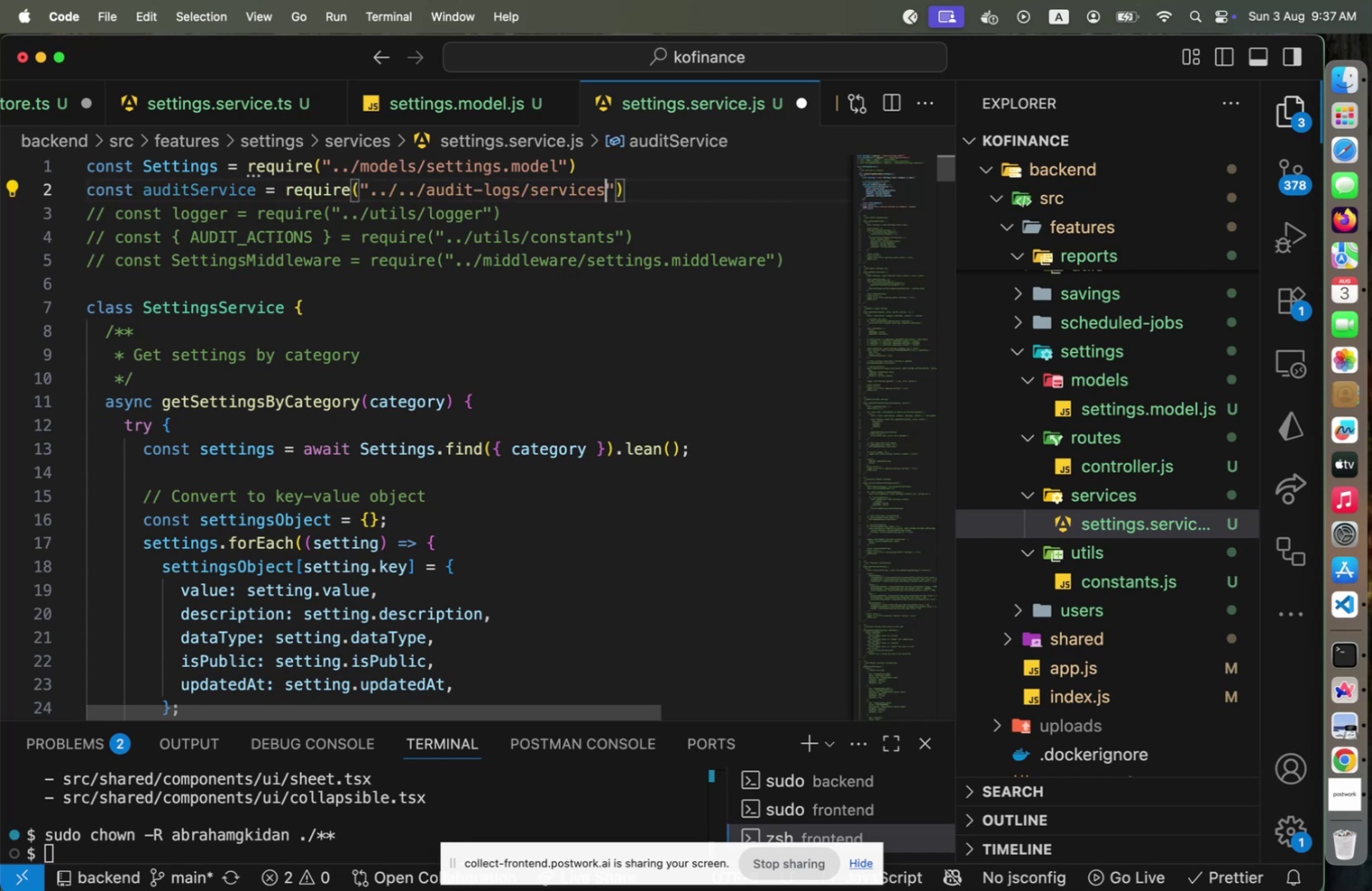 
key(Period)
 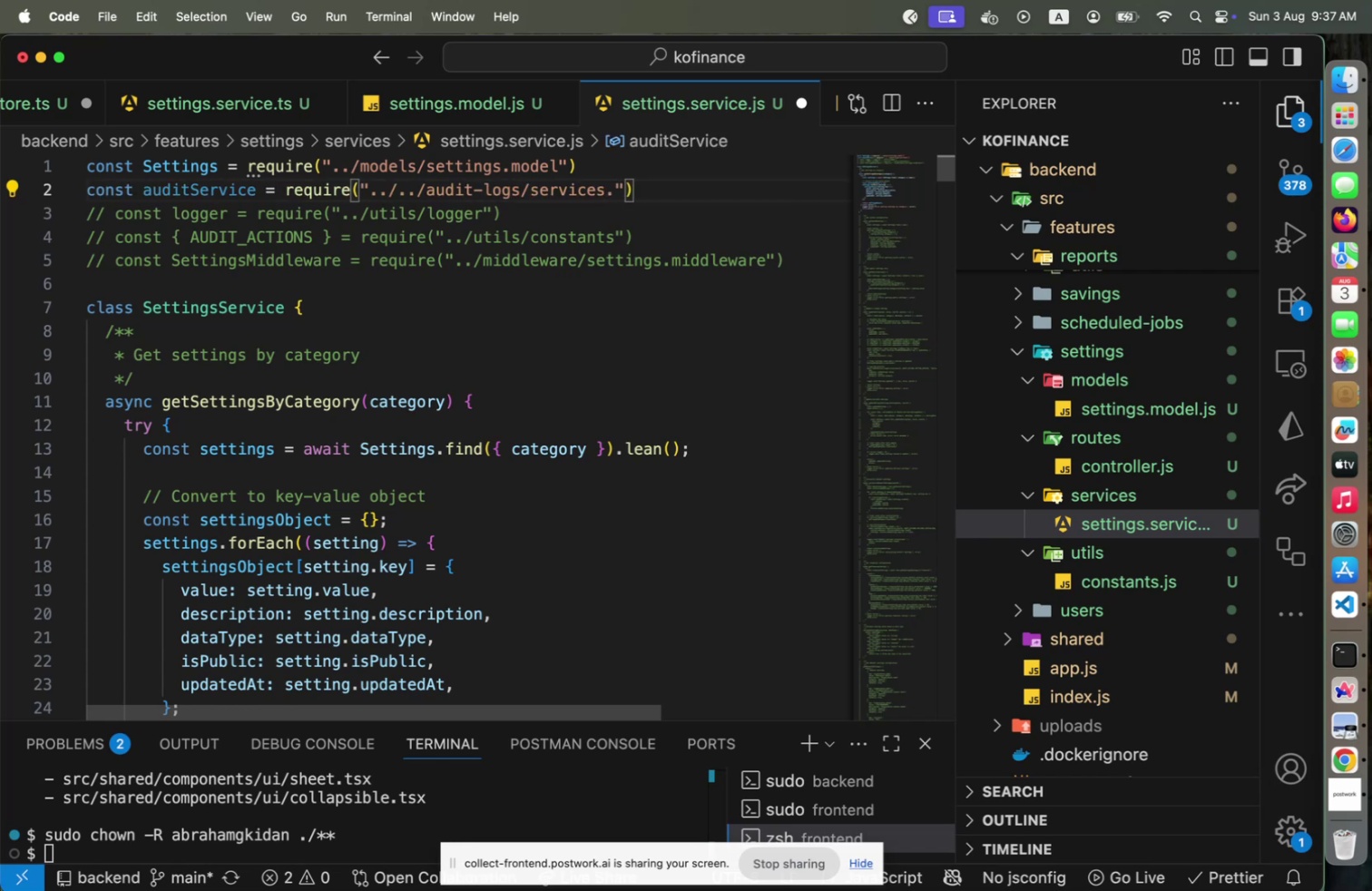 
key(Backspace)
 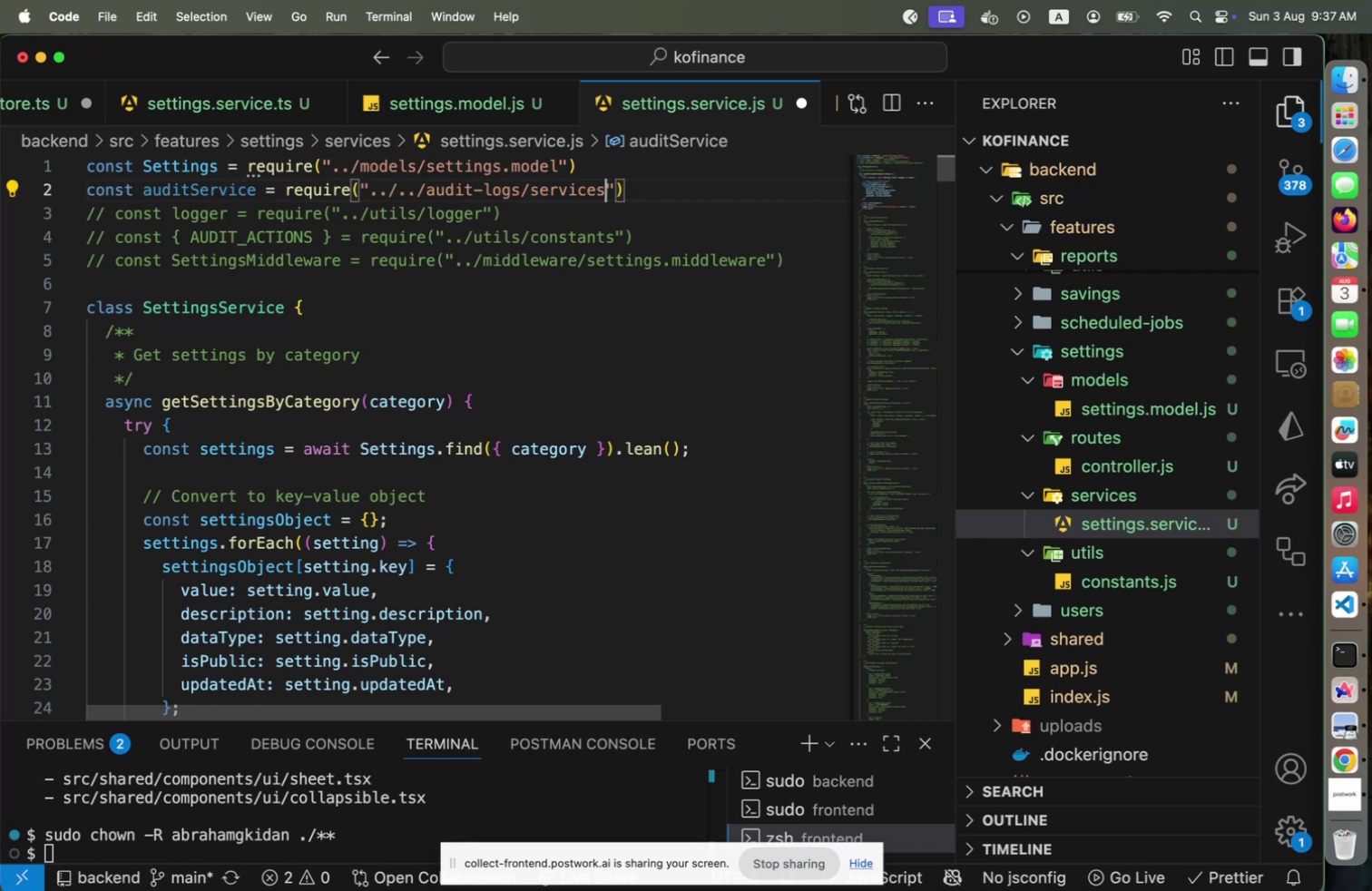 
key(Slash)
 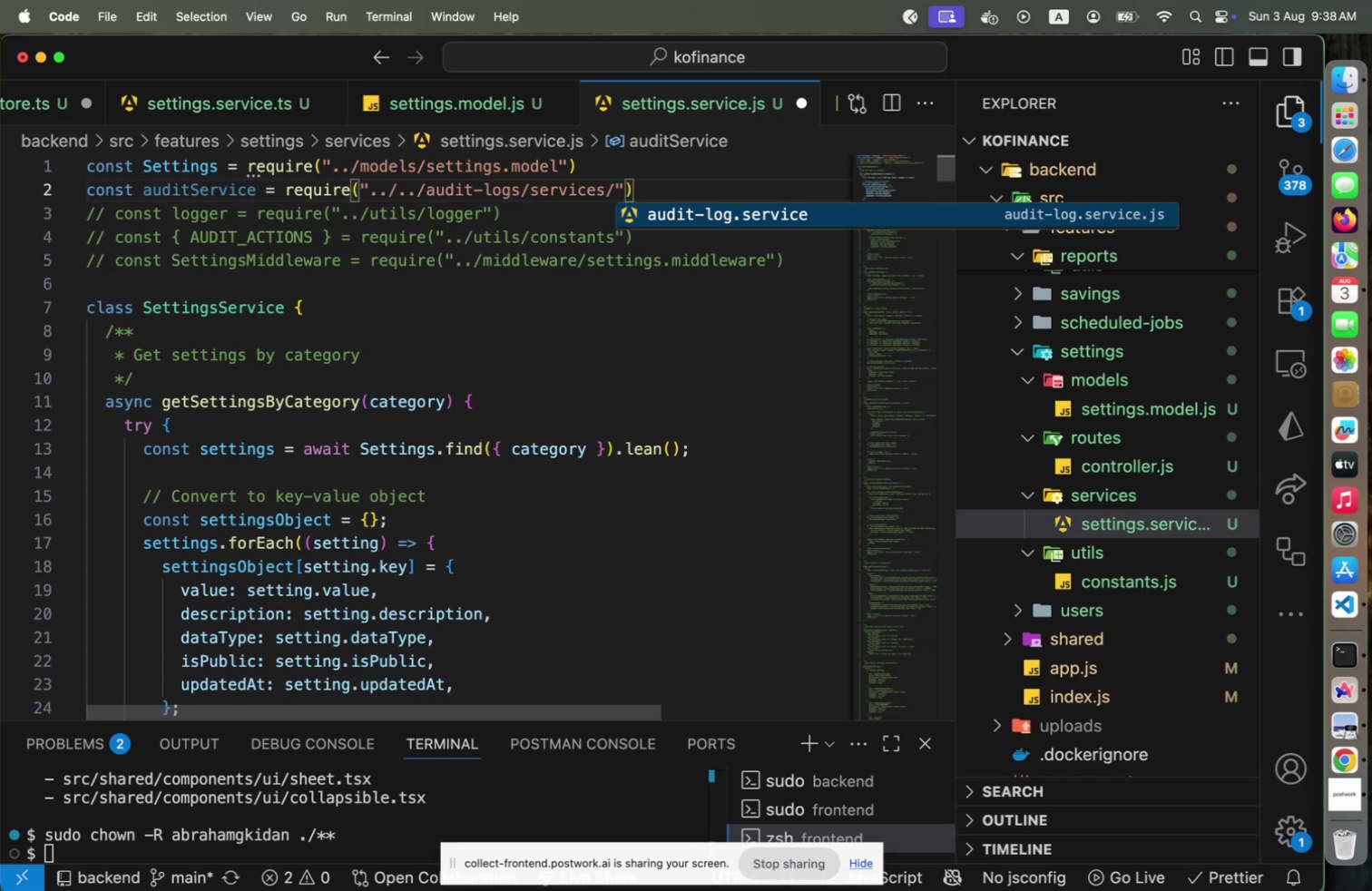 
key(Enter)
 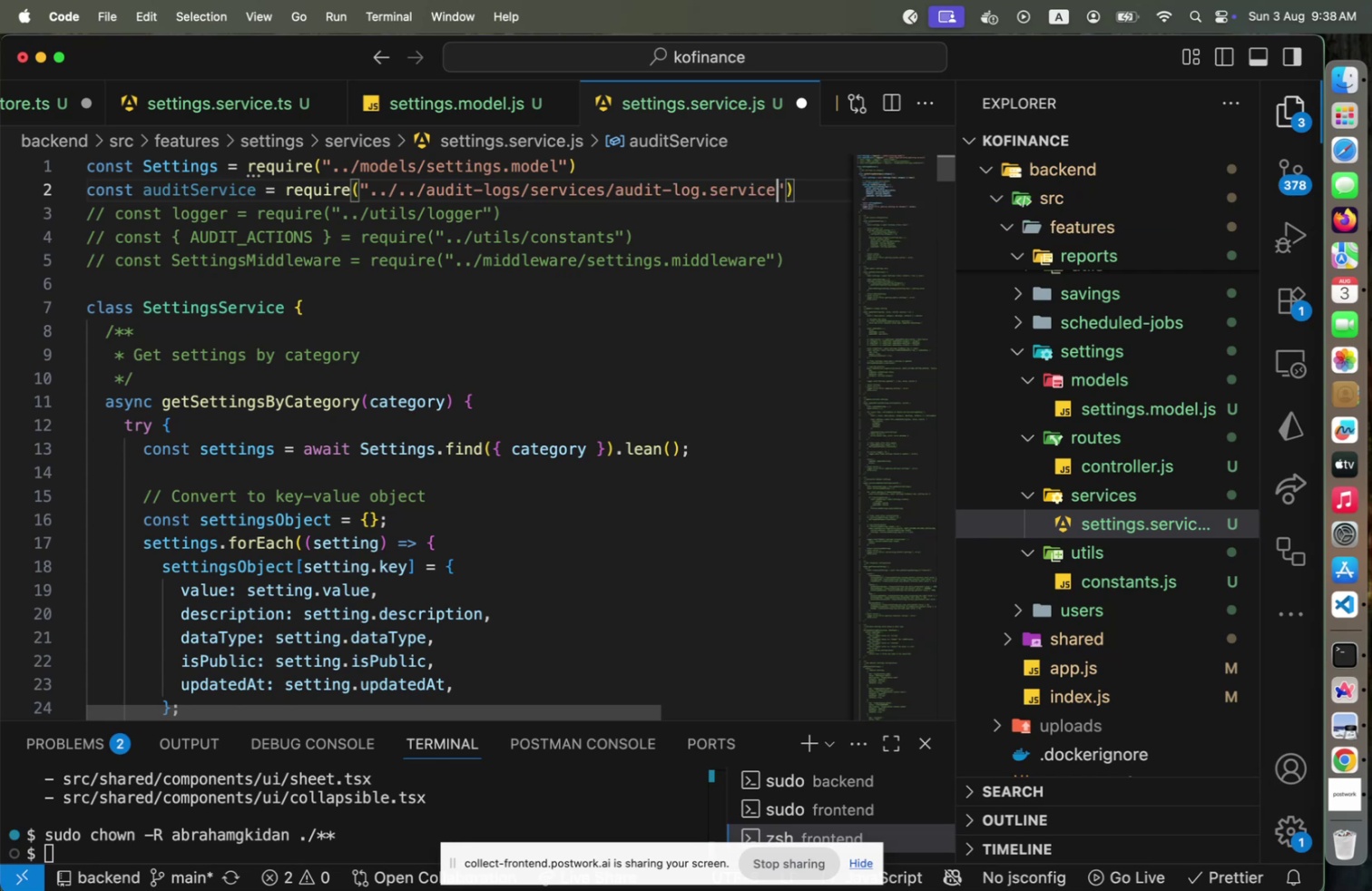 
key(ArrowDown)
 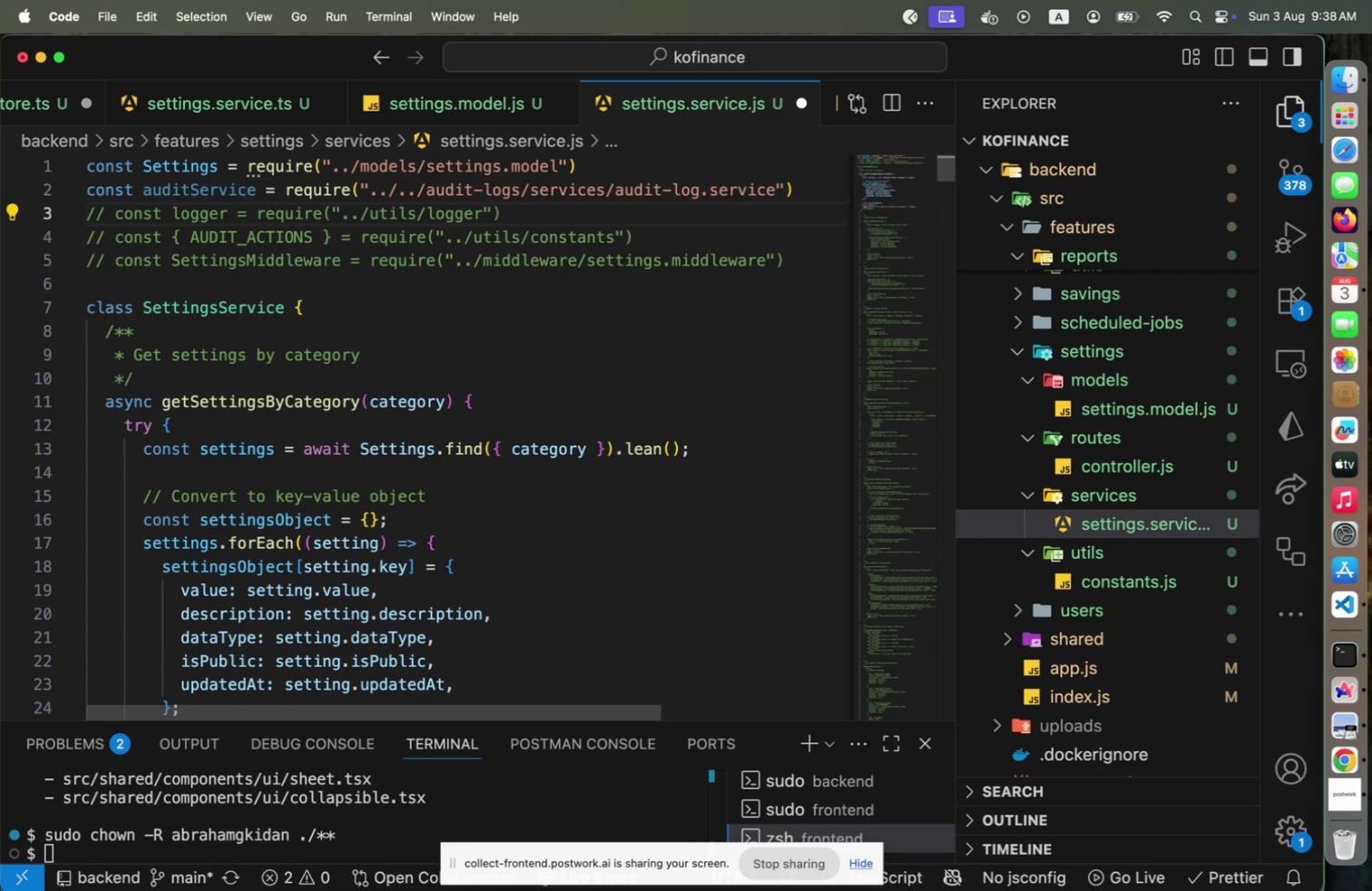 
key(ArrowUp)
 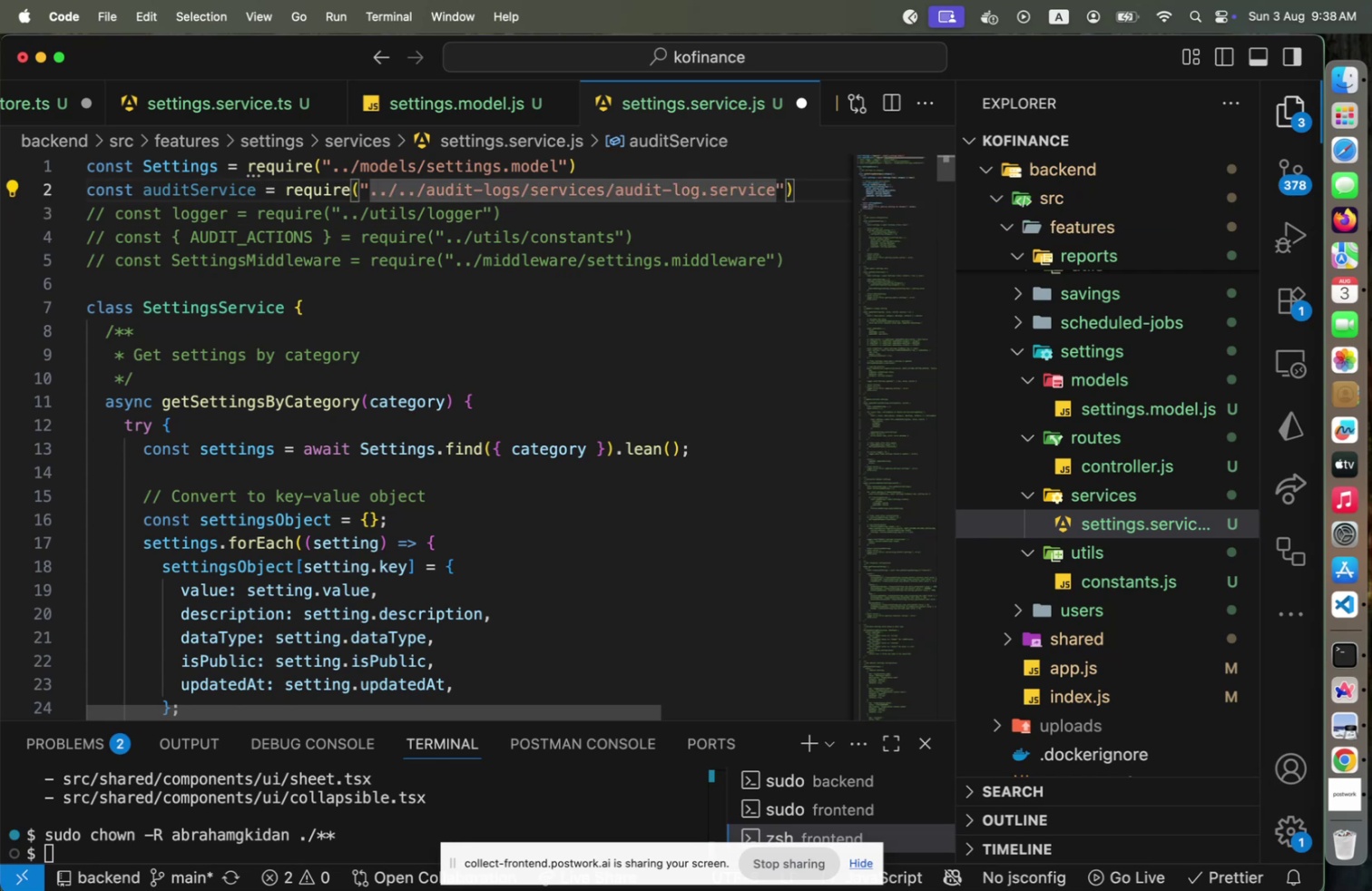 
key(End)
 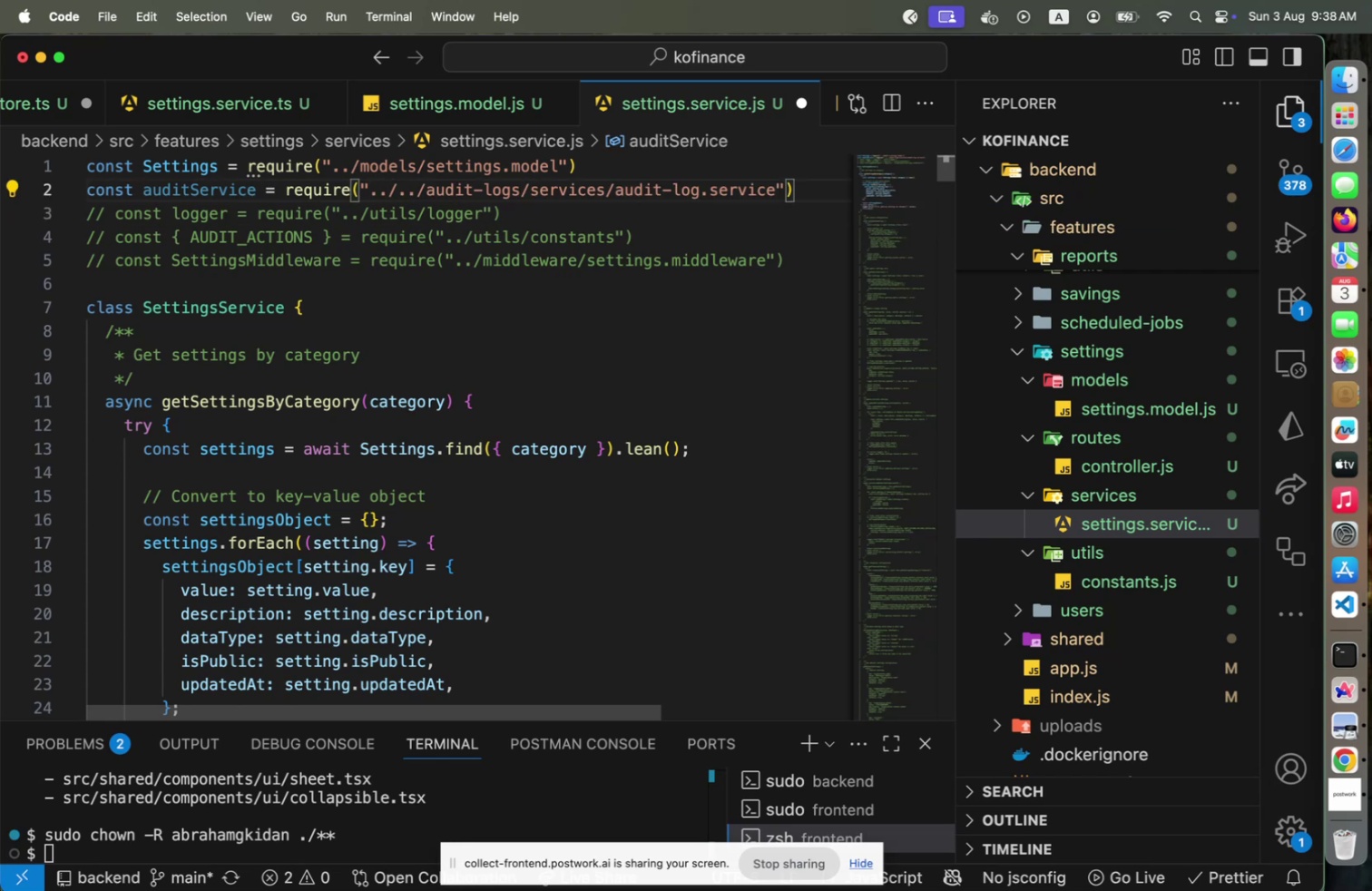 
key(ArrowDown)
 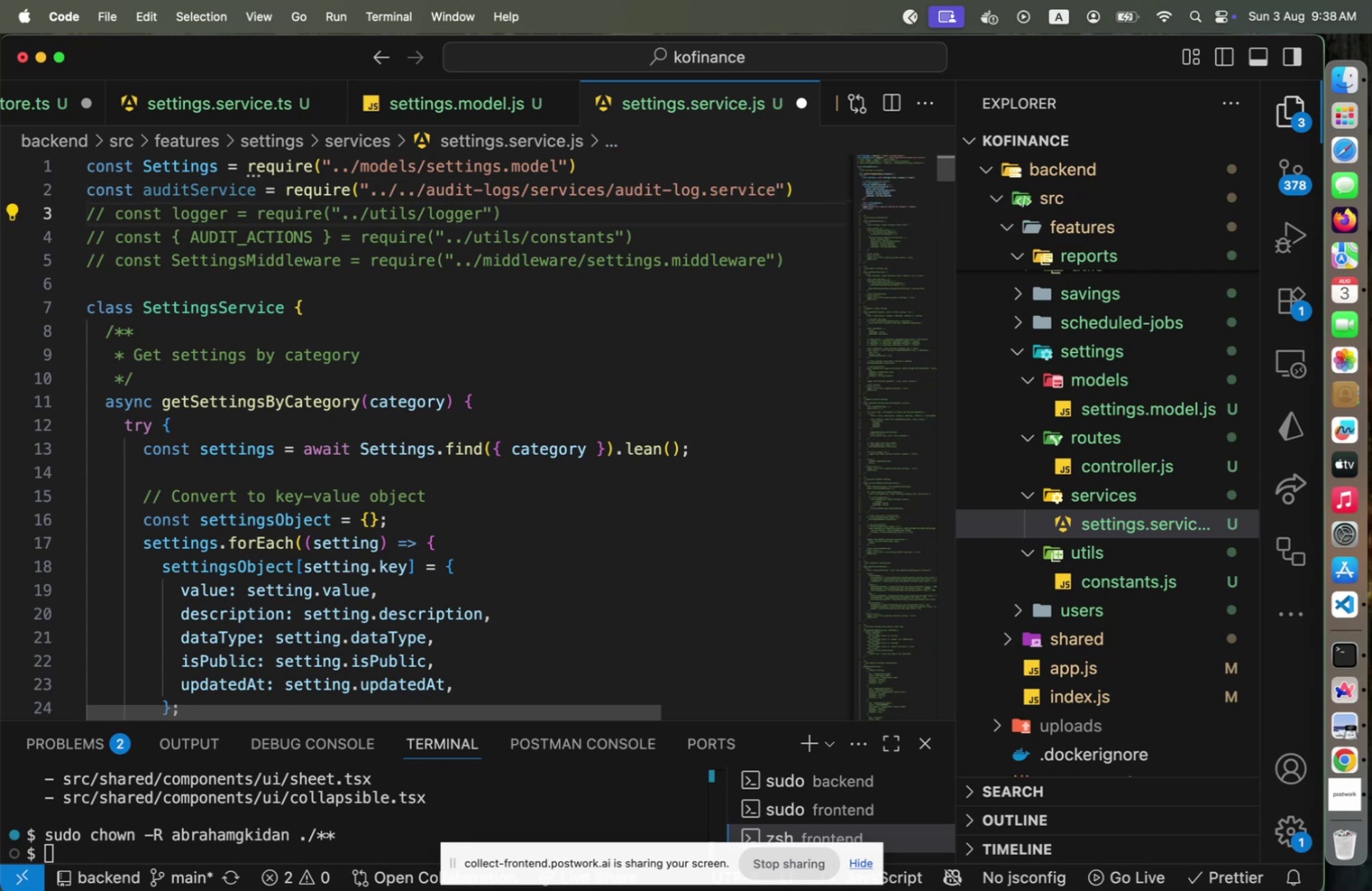 
hold_key(key=ArrowLeft, duration=0.83)
 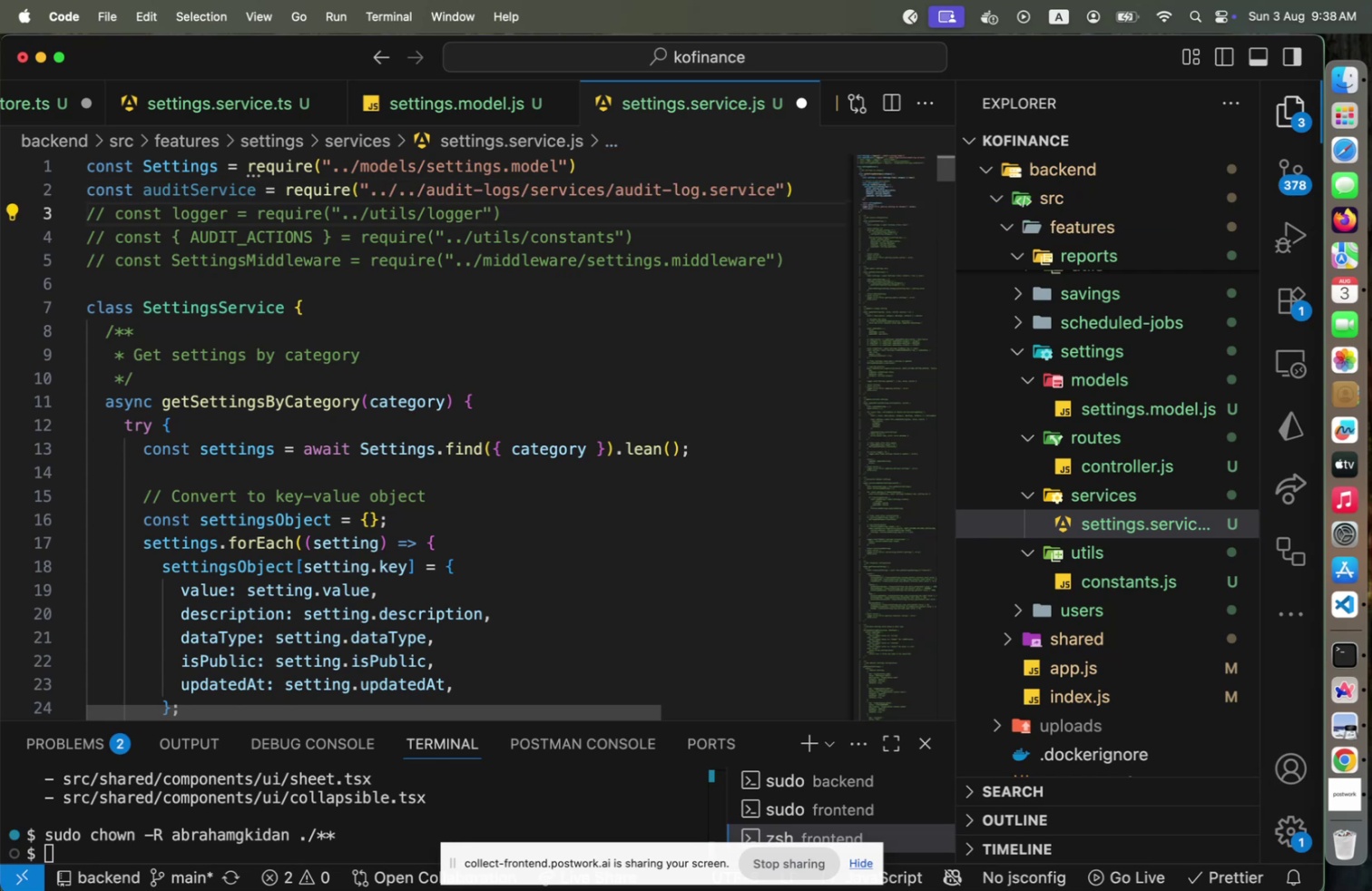 
key(Home)
 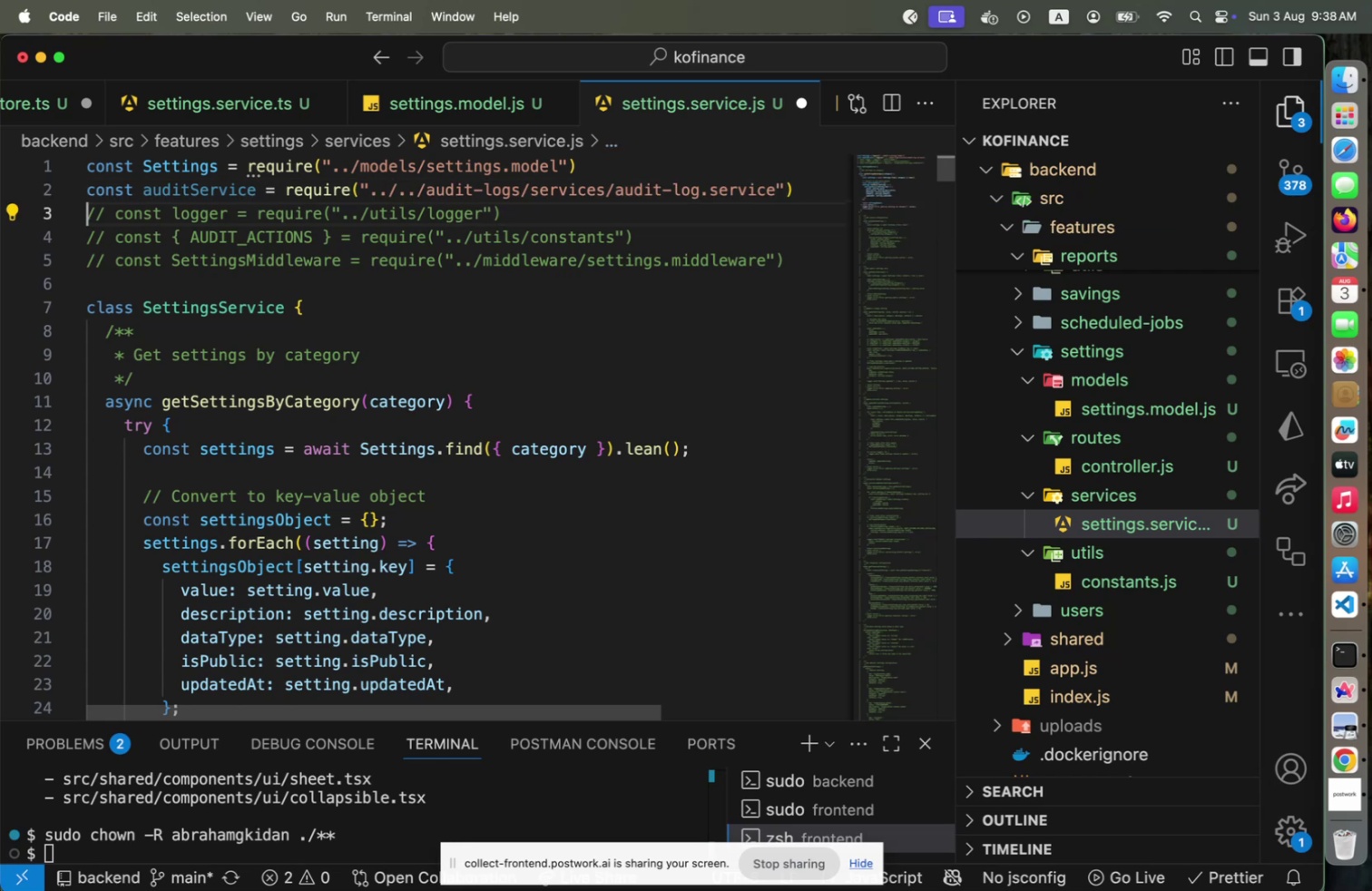 
key(Shift+End)
 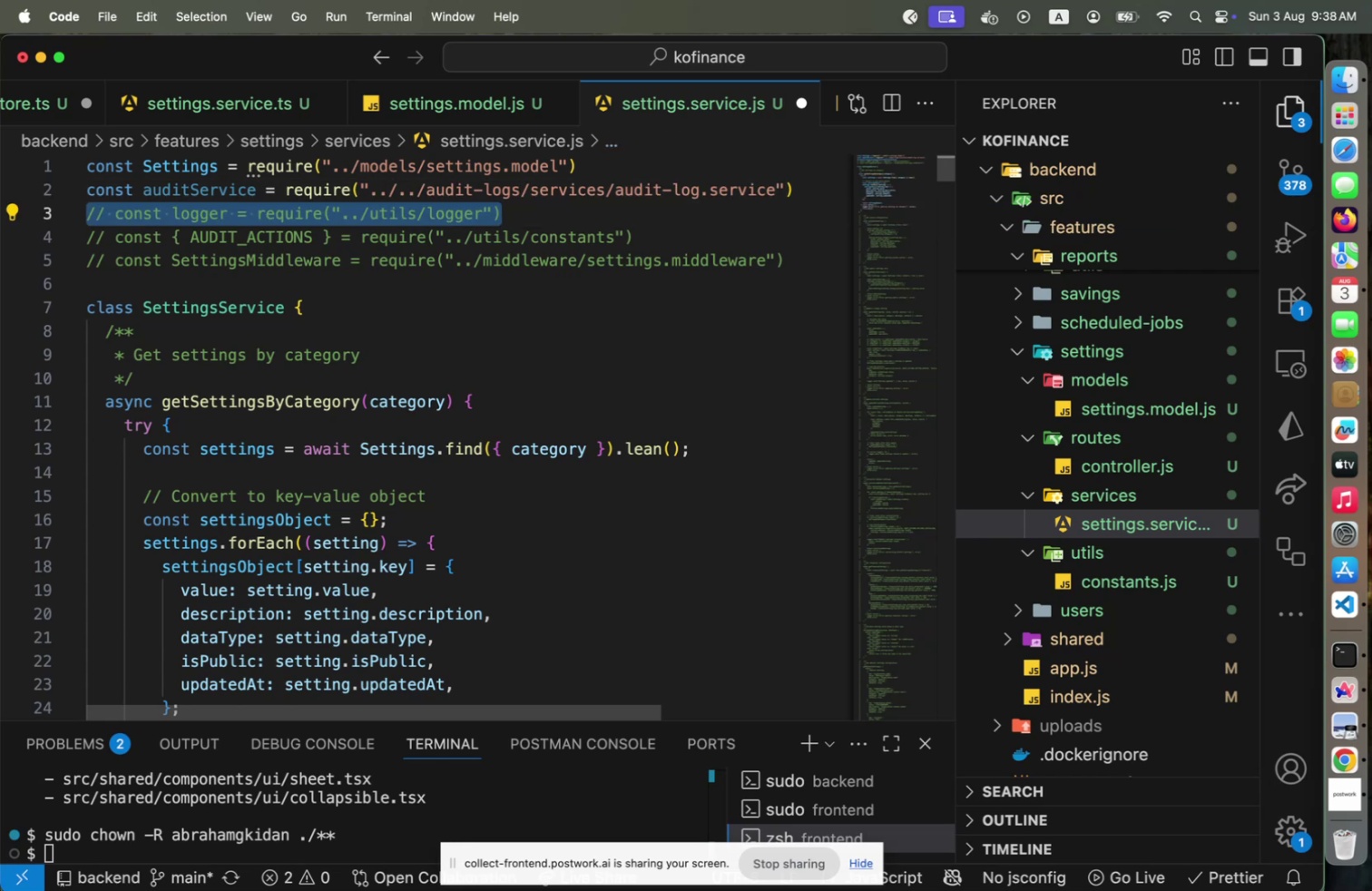 
key(Backspace)
 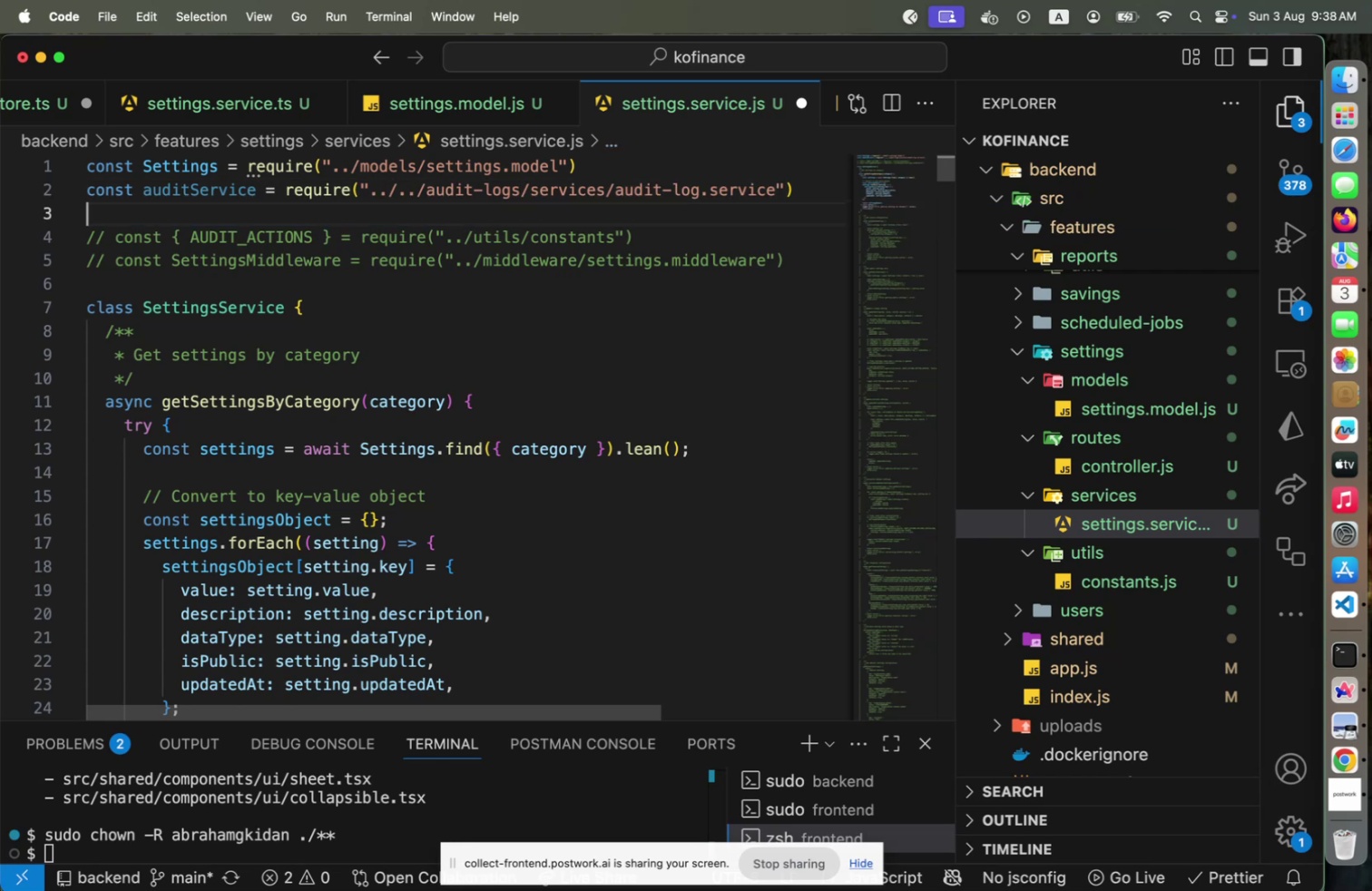 
key(Backspace)
 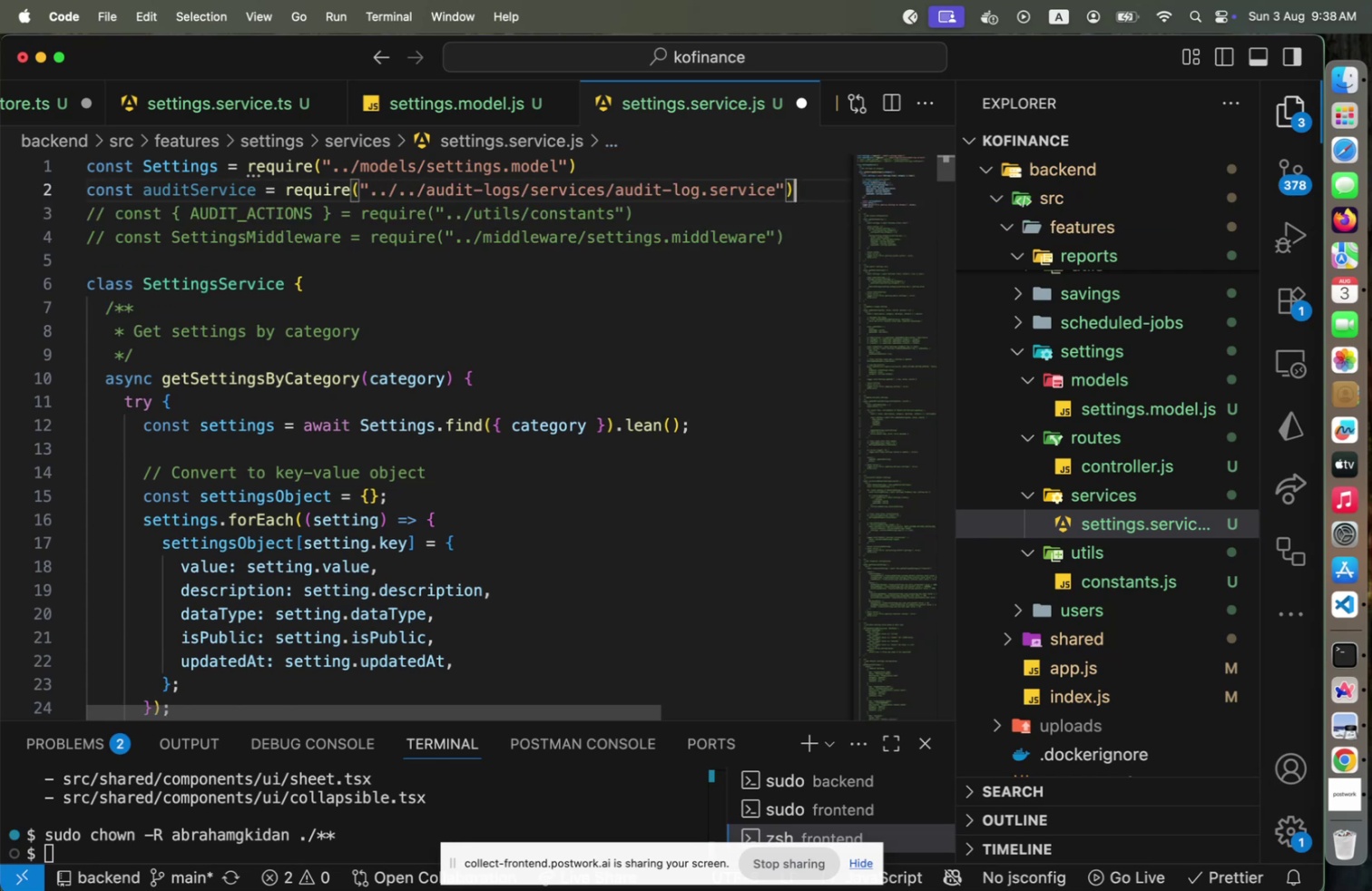 
key(ArrowDown)
 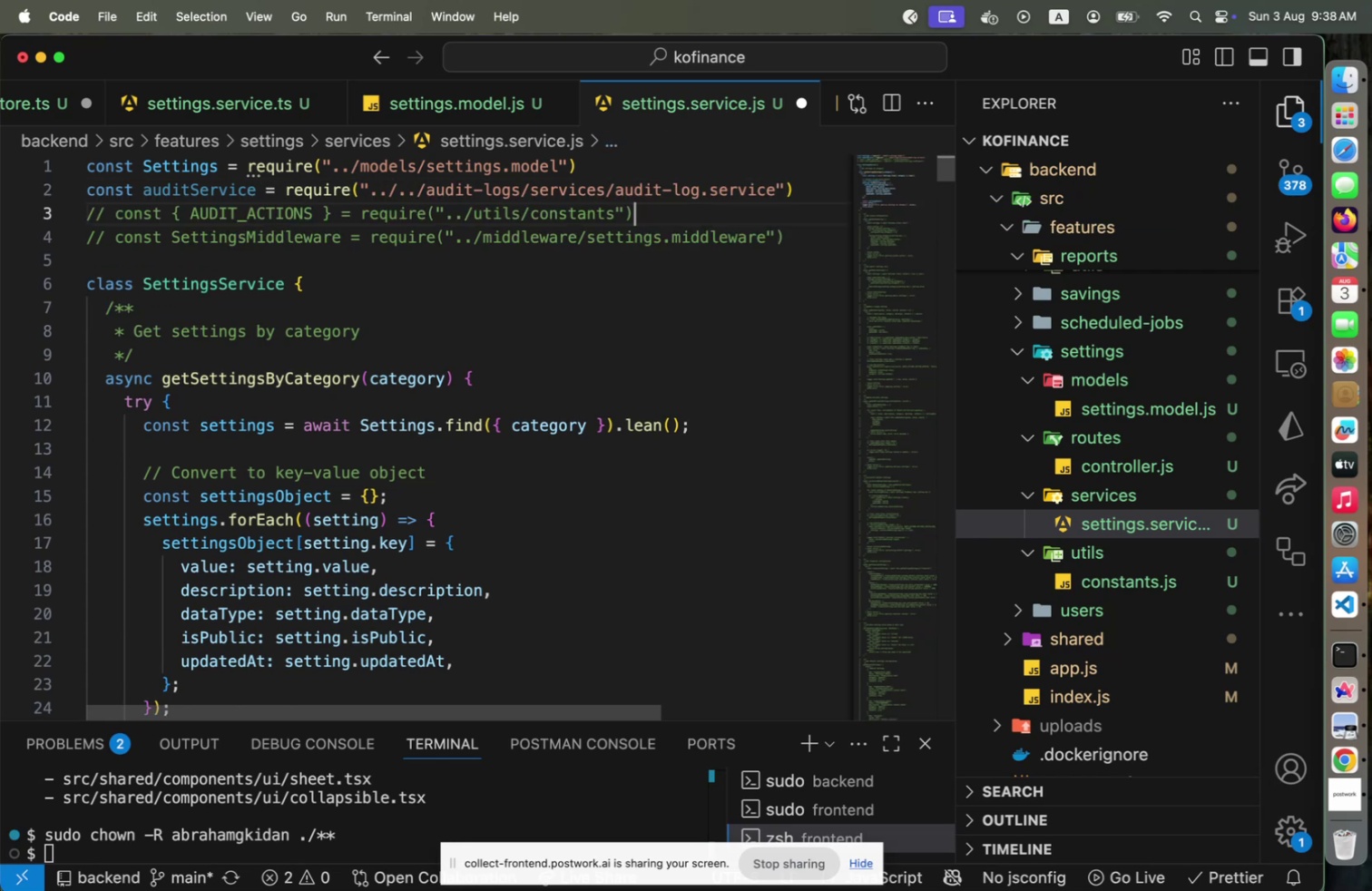 
key(Shift+ShiftLeft)
 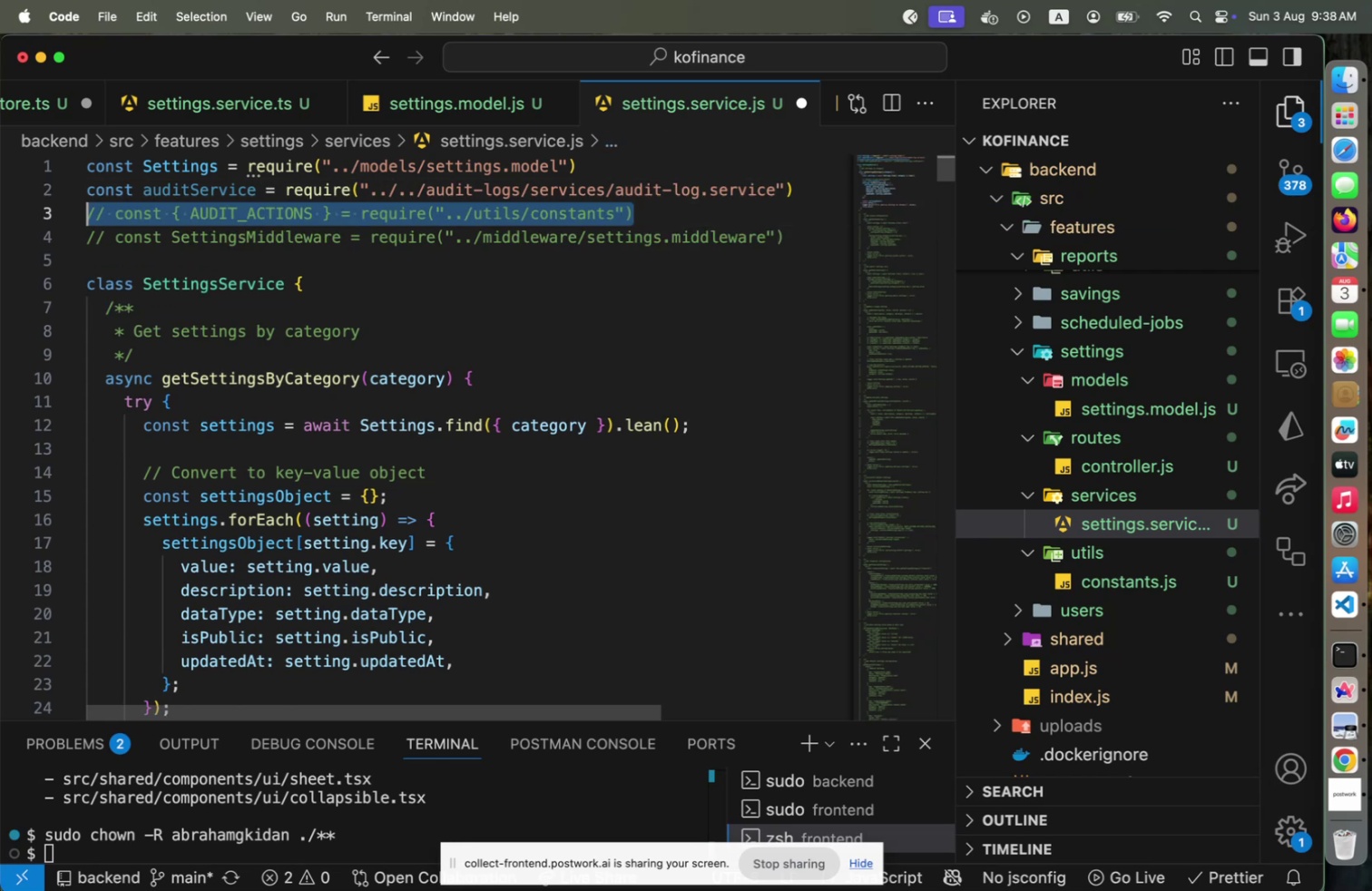 
key(Shift+Home)
 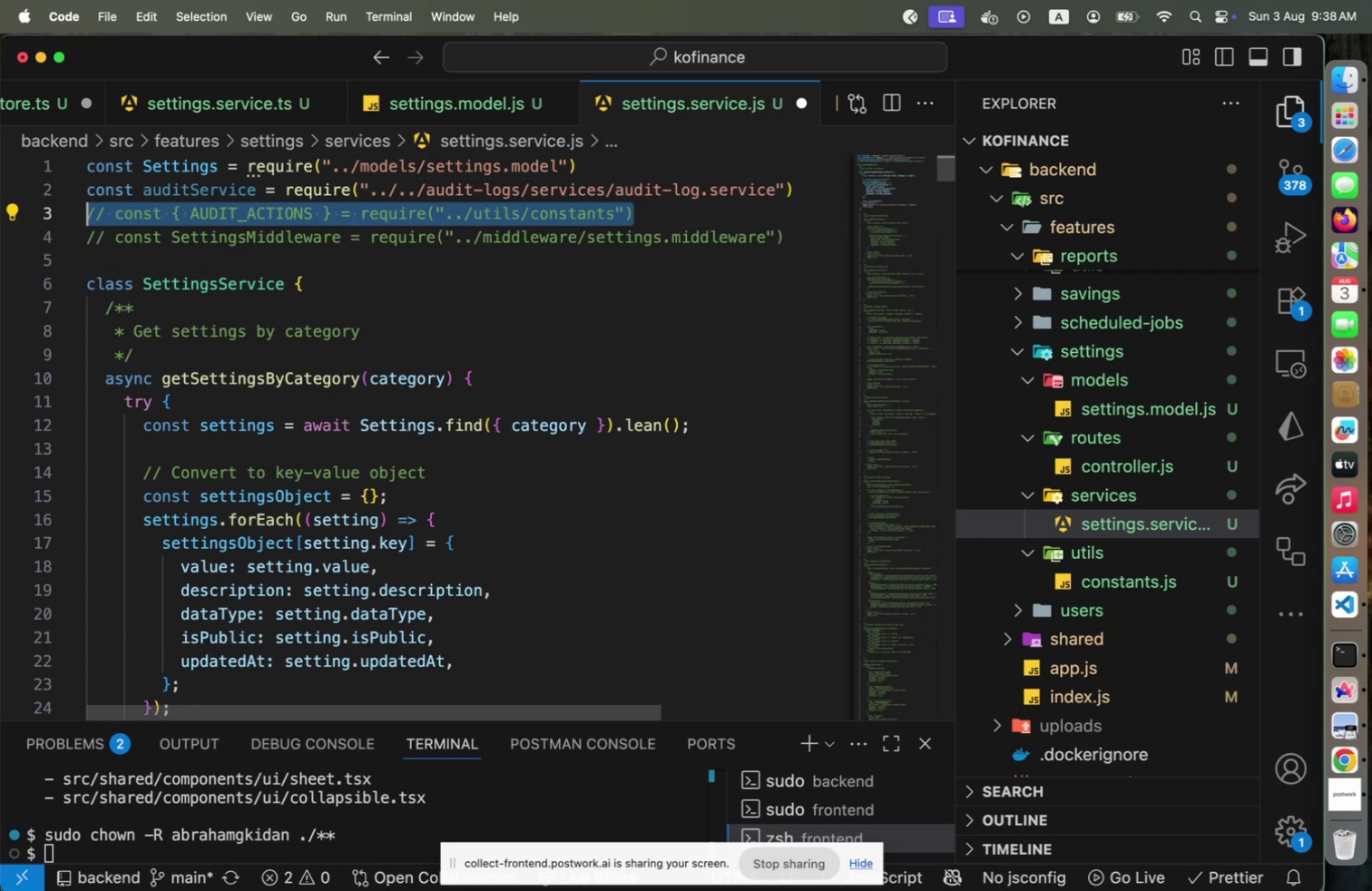 
key(Backspace)
 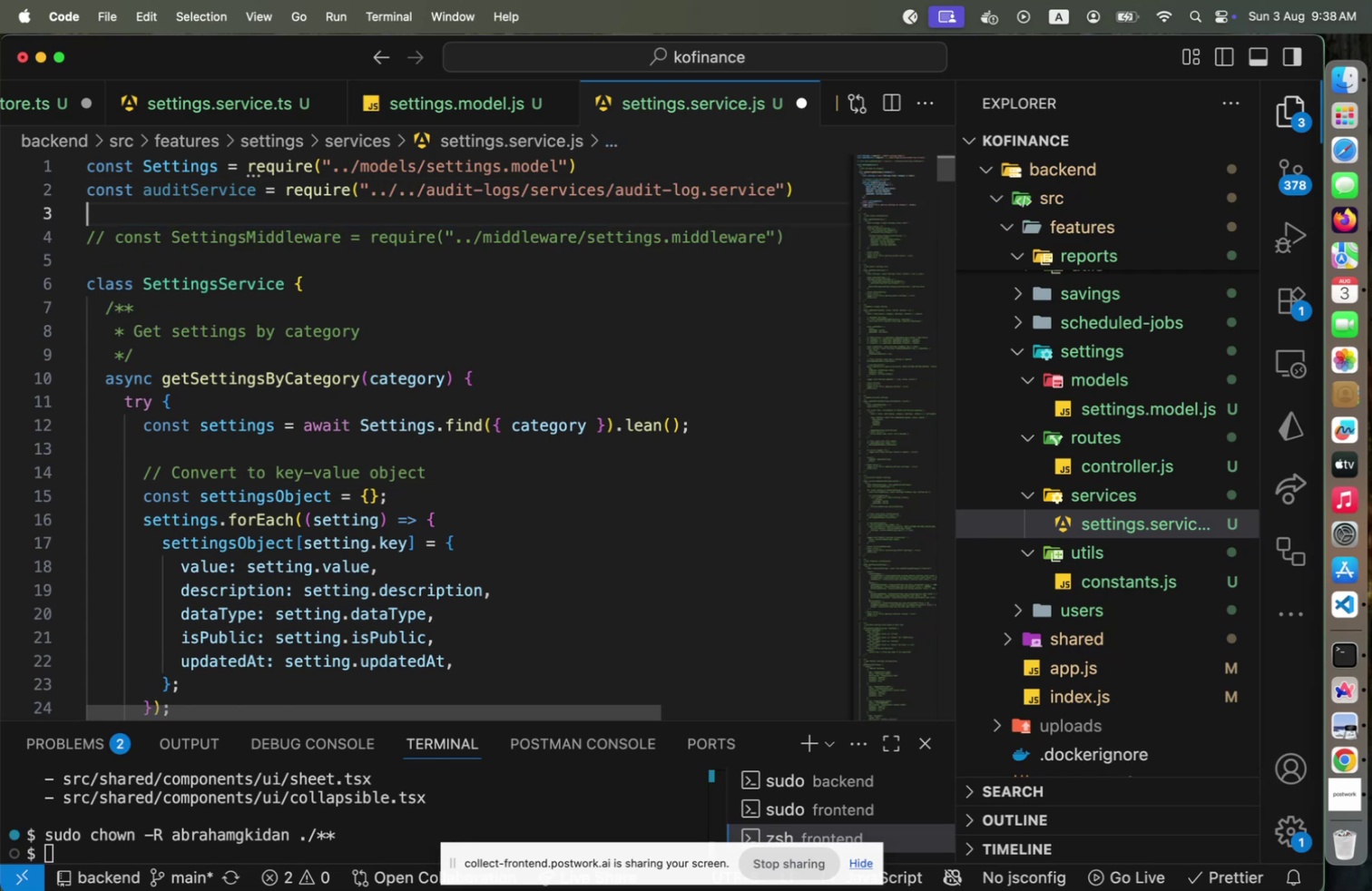 
key(Backspace)
 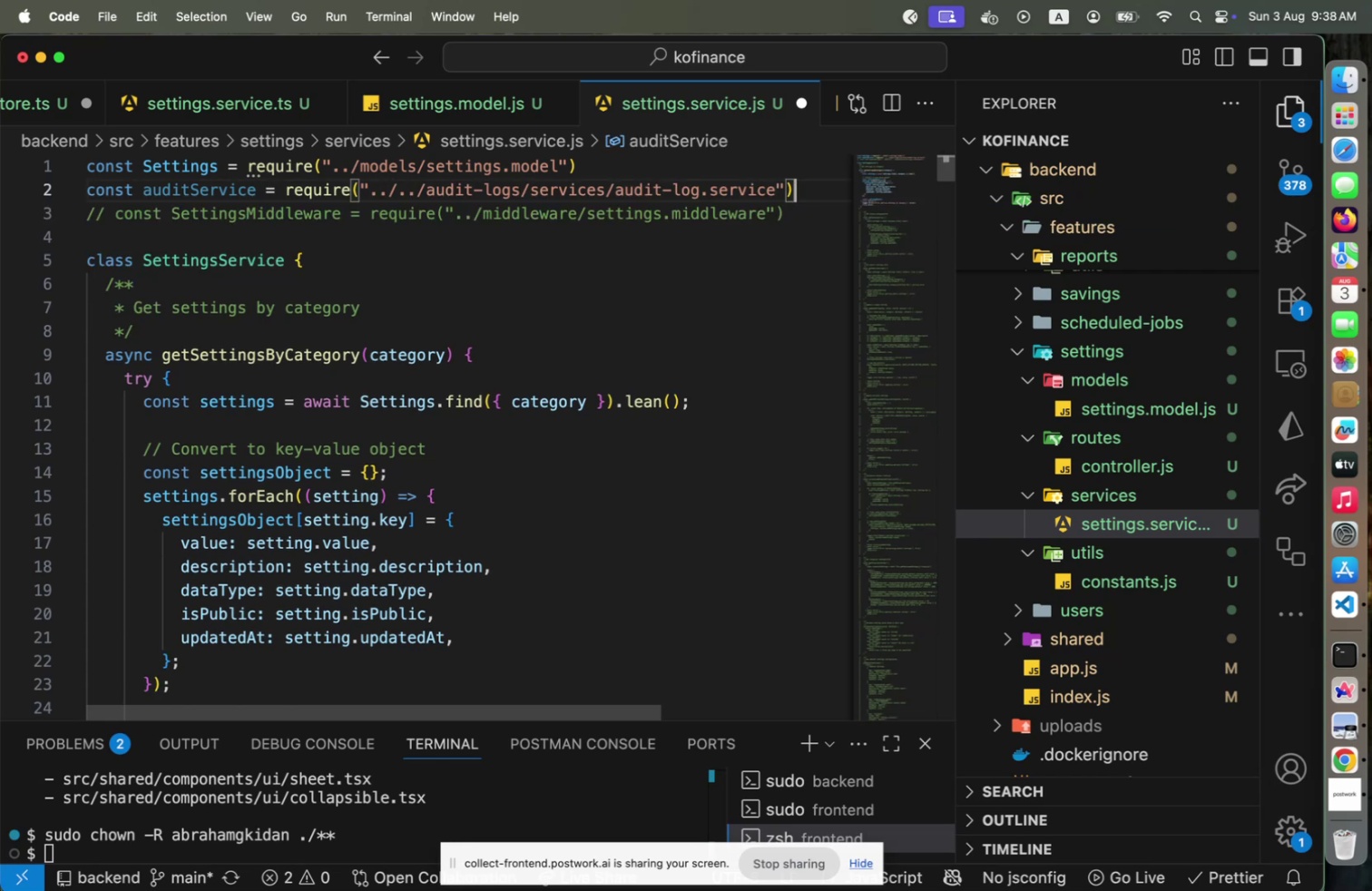 
key(ArrowDown)
 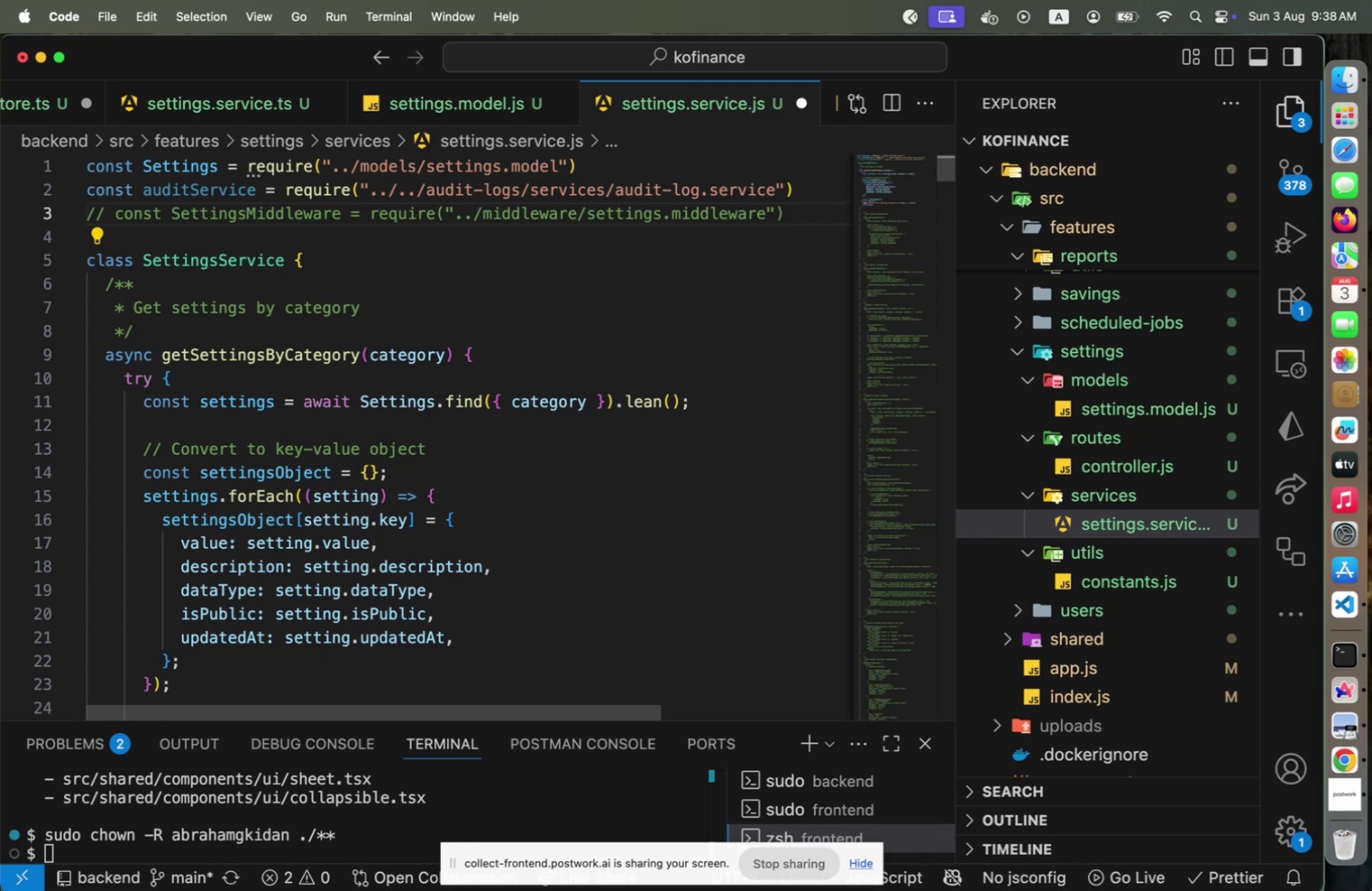 
key(Shift+ShiftLeft)
 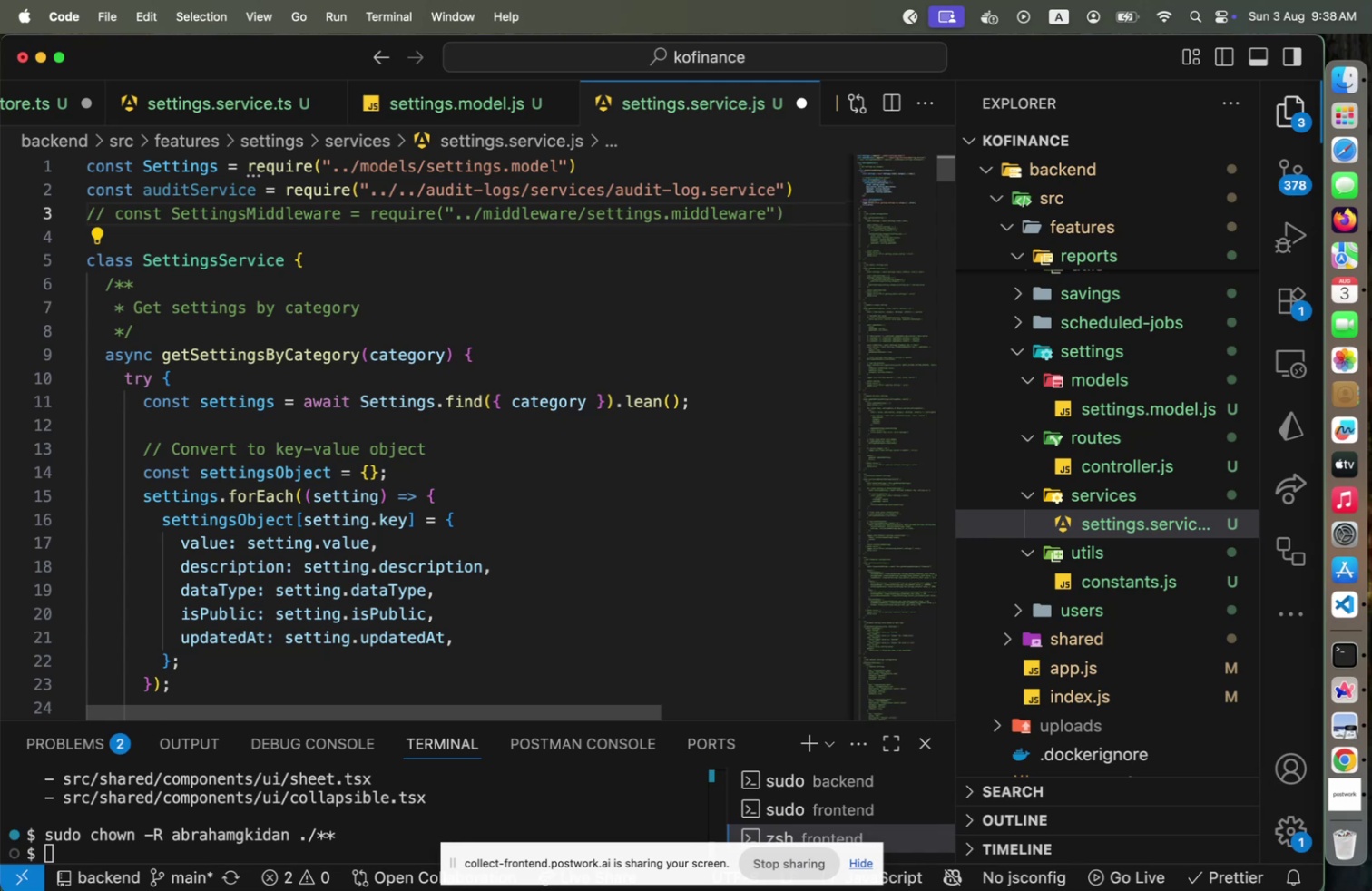 
key(Shift+Home)
 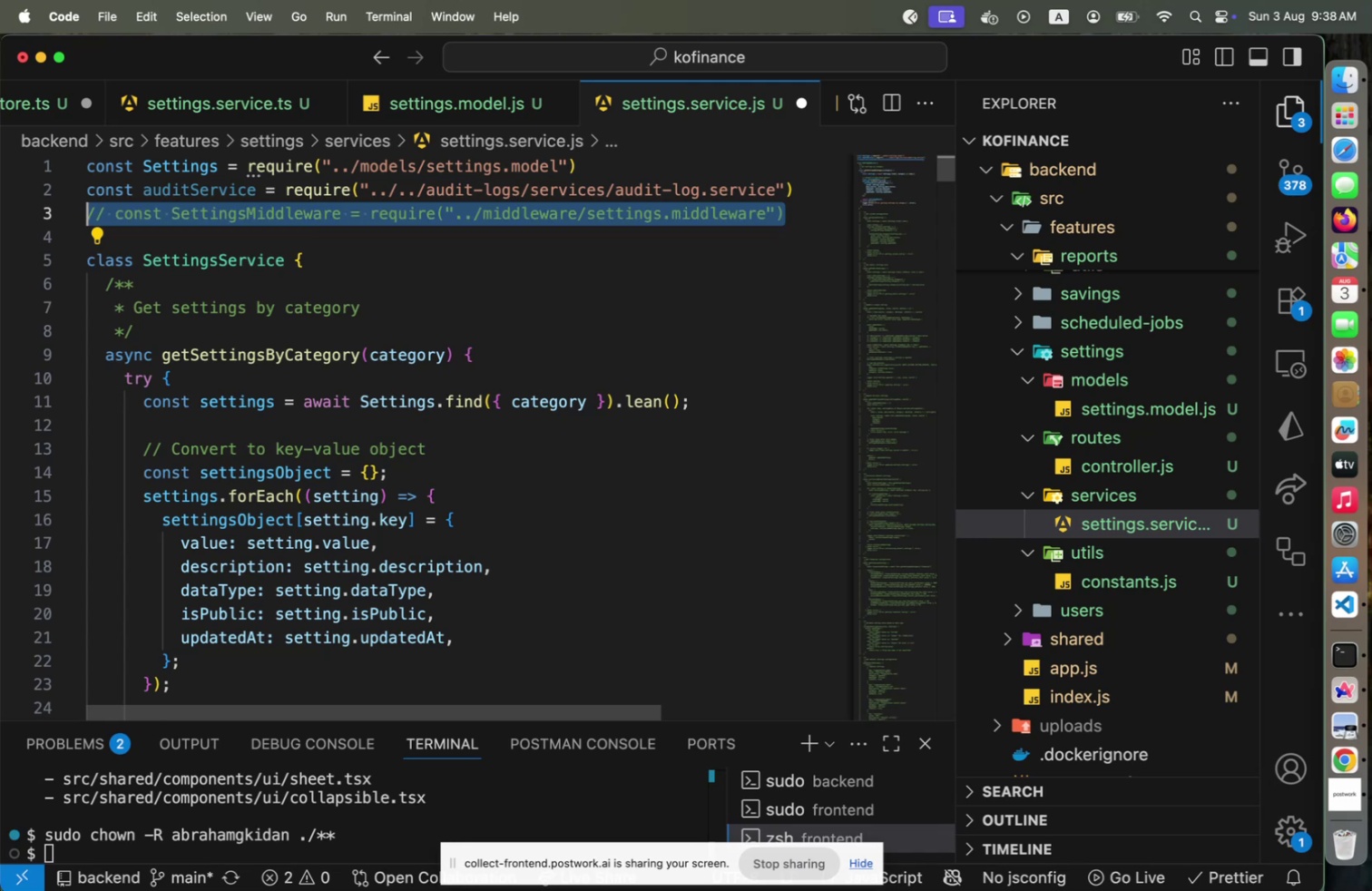 
key(Backspace)
 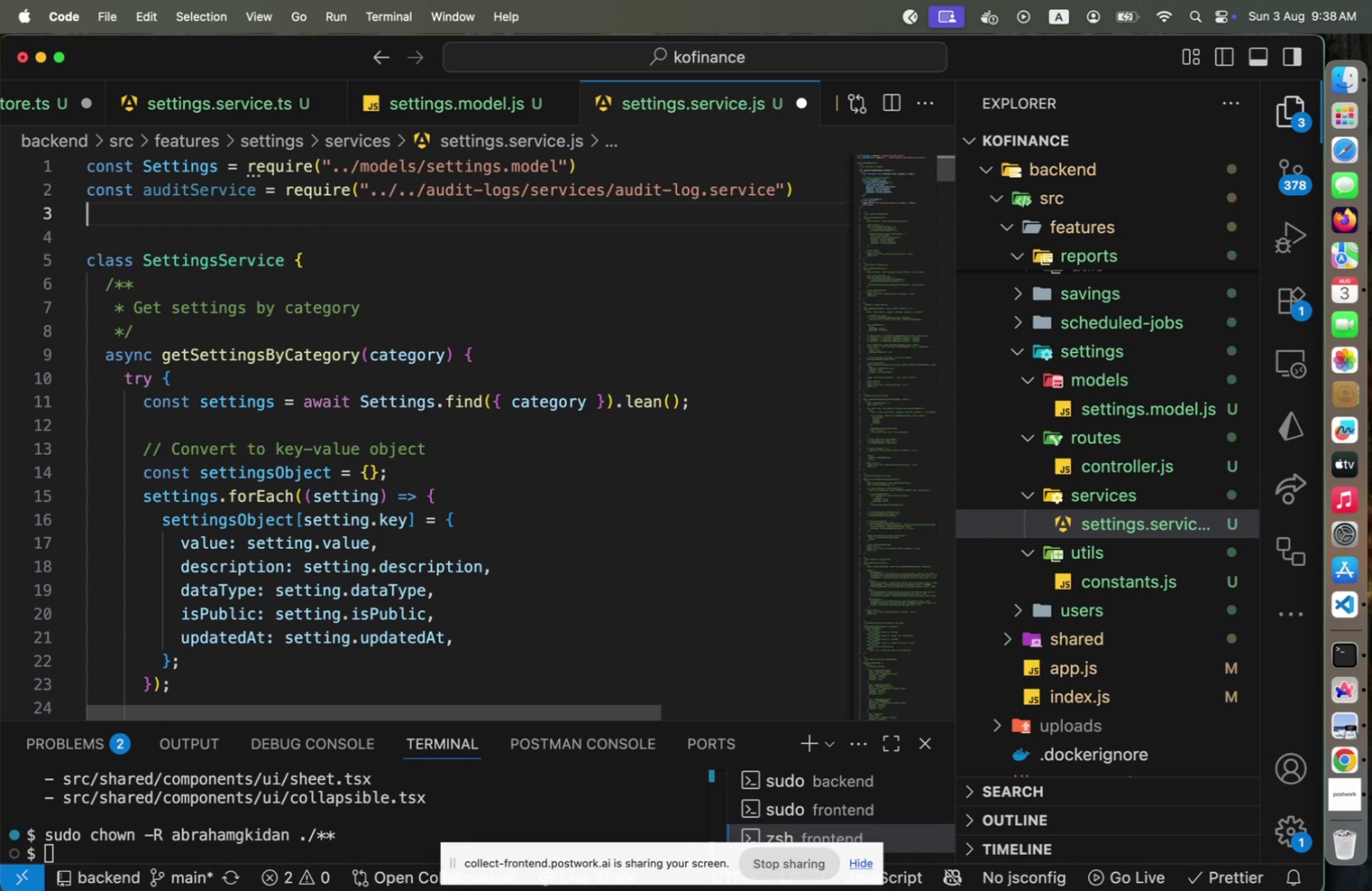 
key(Backspace)
 